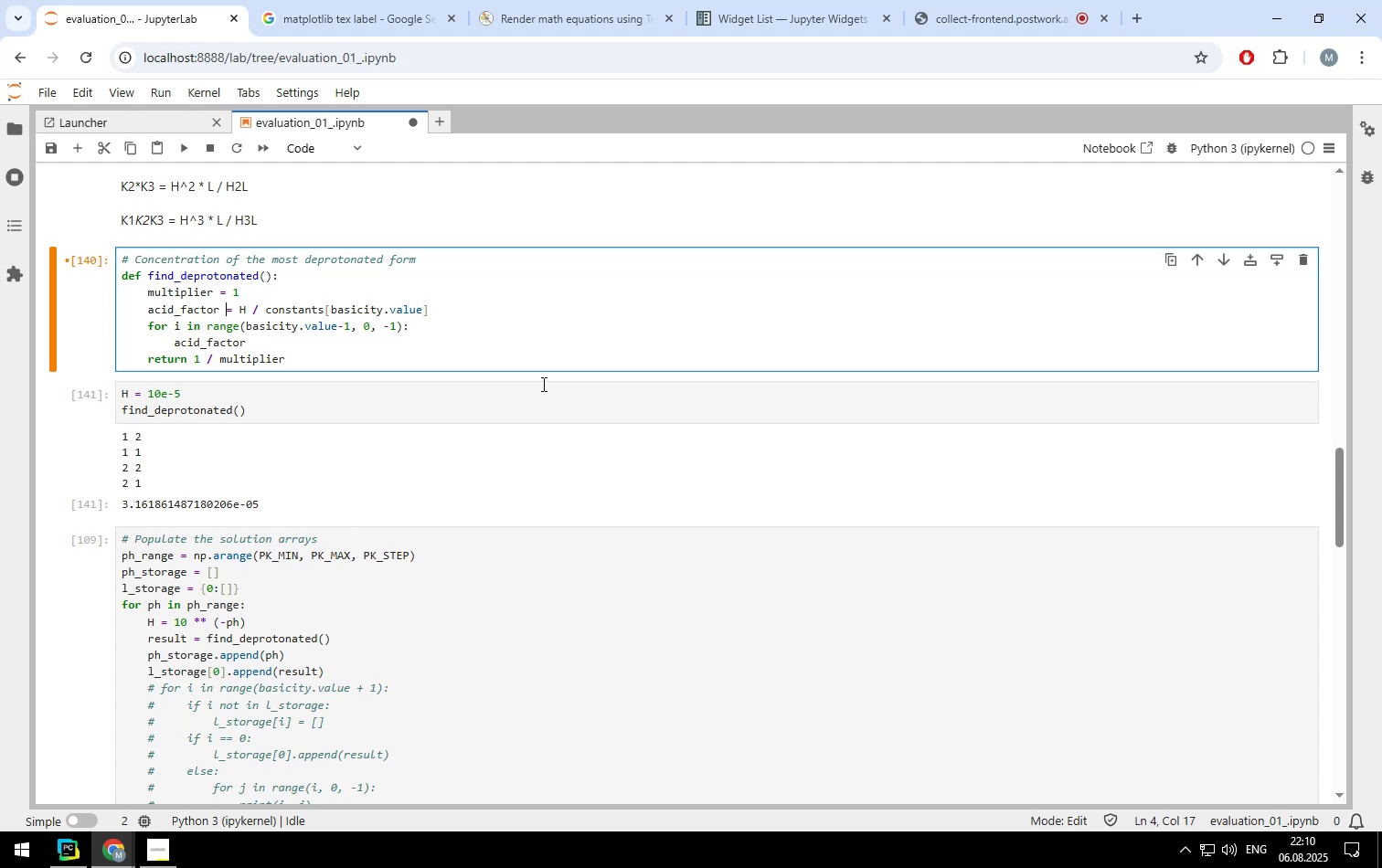 
key(ArrowLeft)
 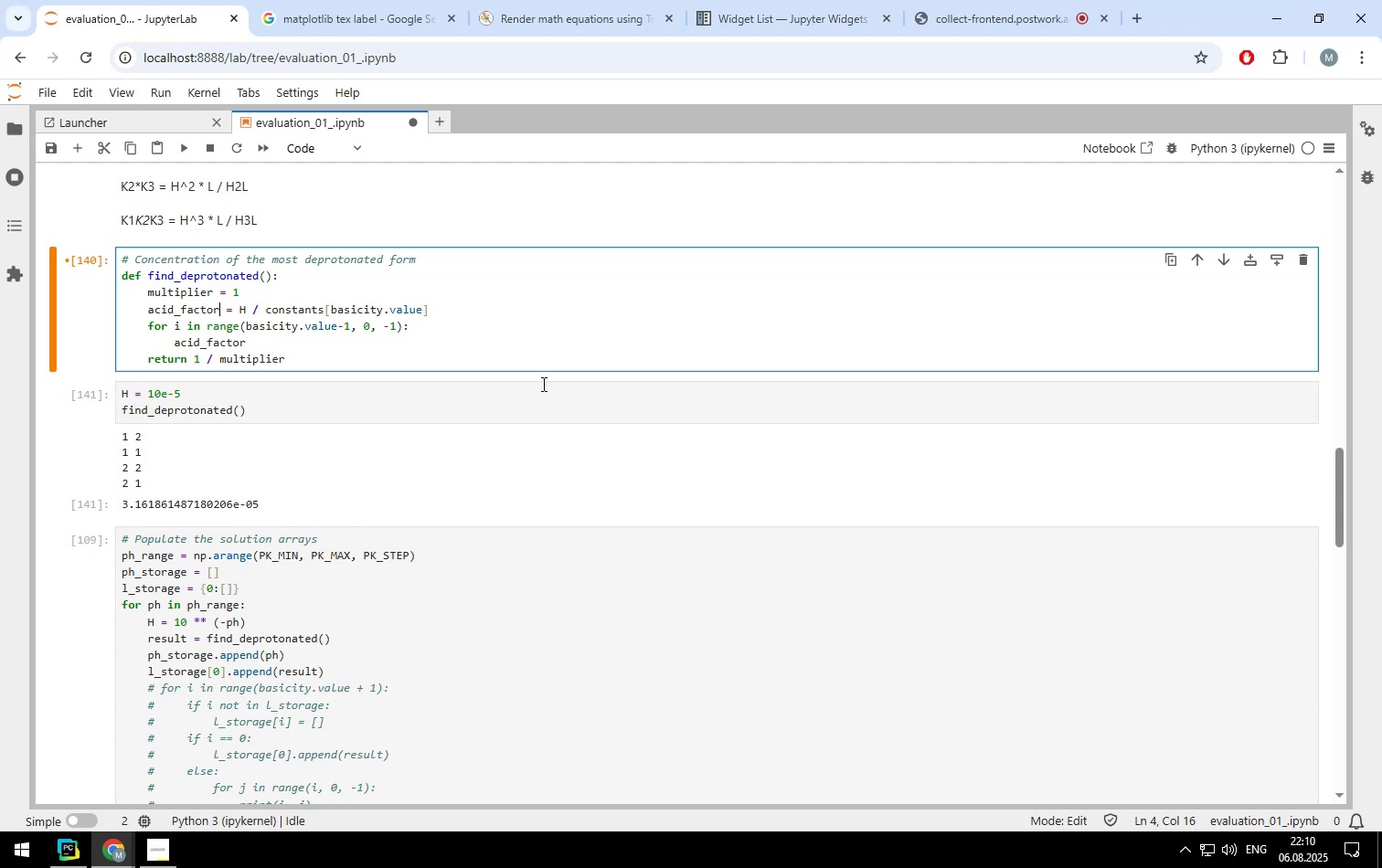 
key(ArrowLeft)
 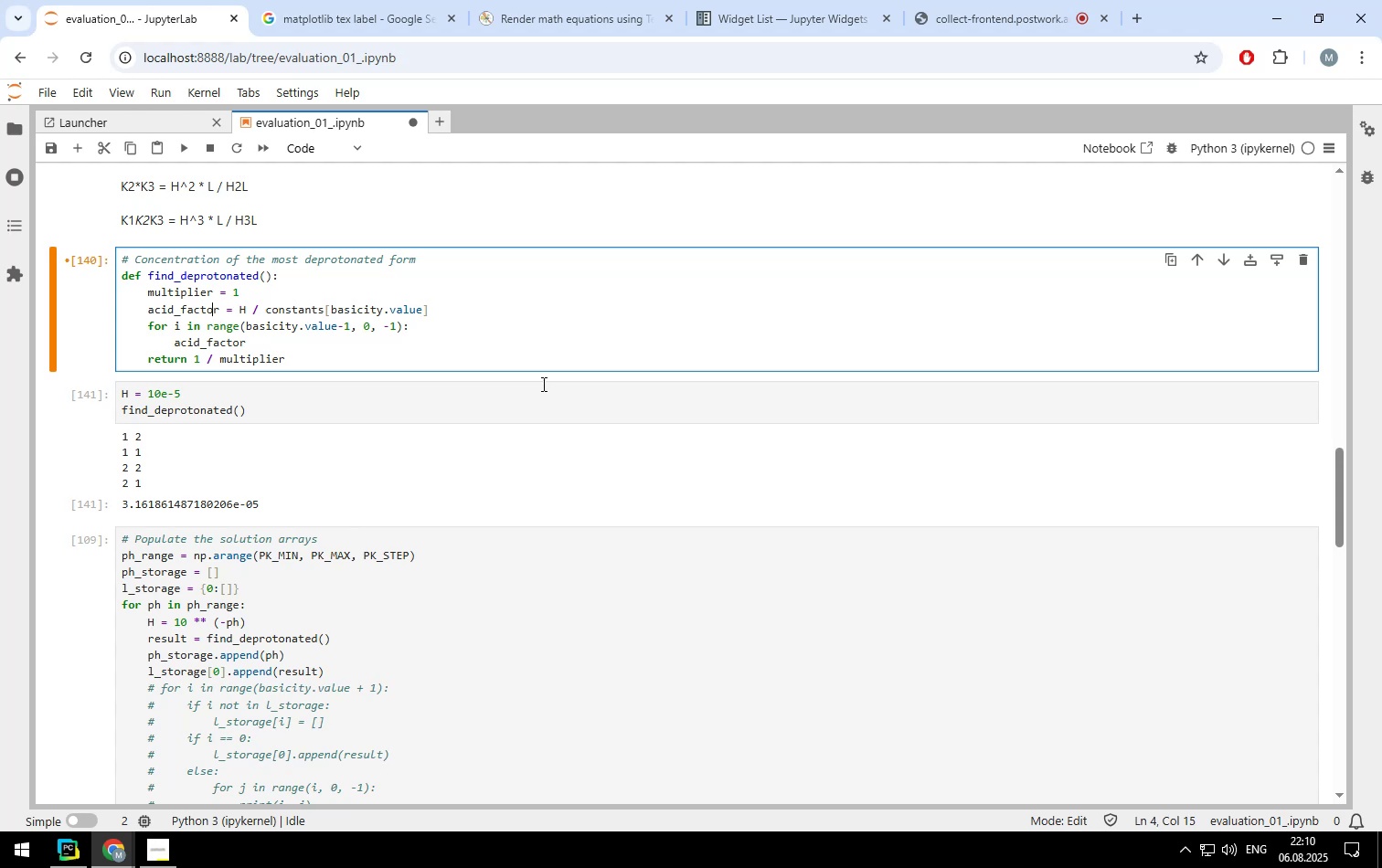 
key(ArrowLeft)
 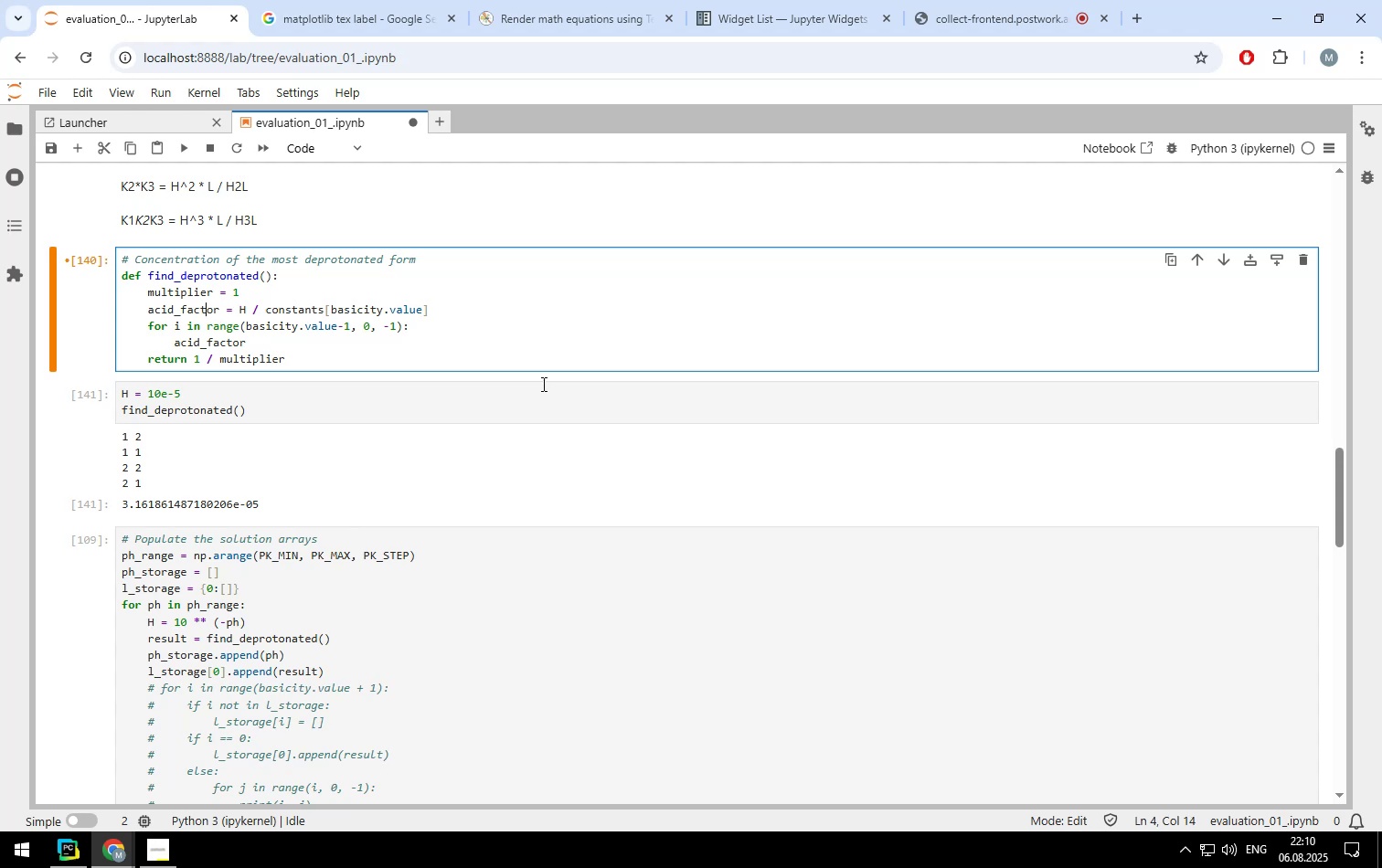 
key(ArrowLeft)
 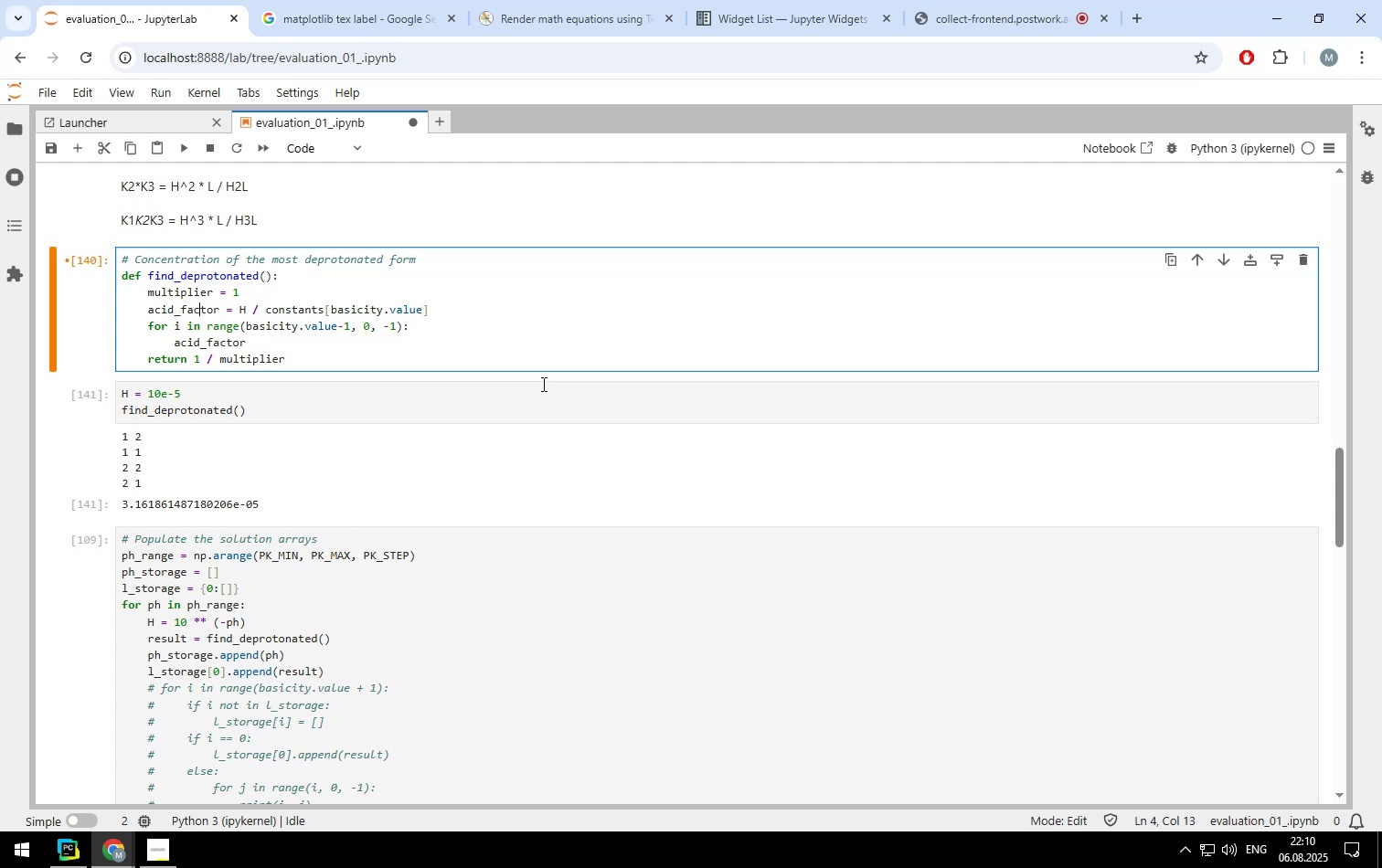 
key(ArrowLeft)
 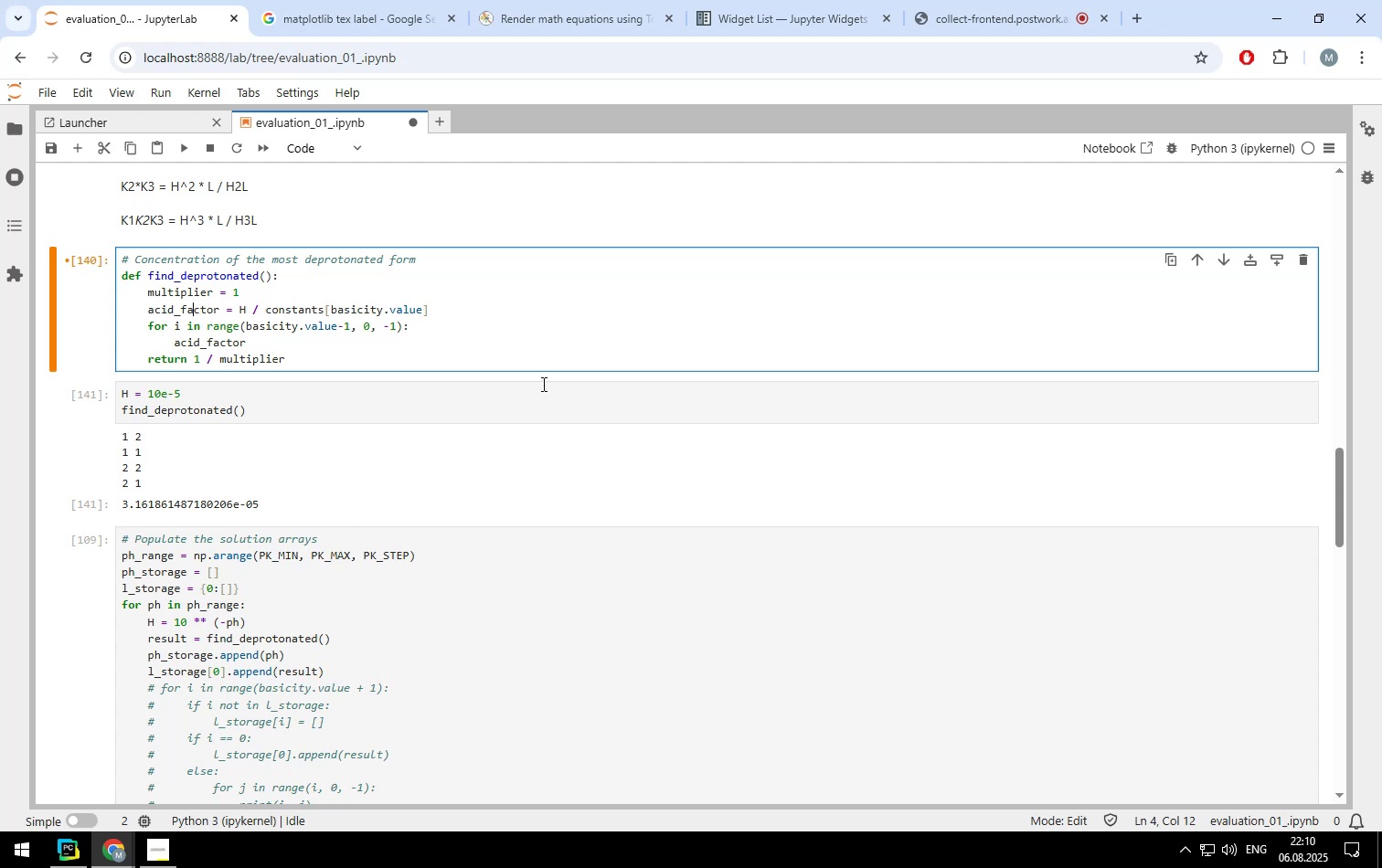 
key(ArrowLeft)
 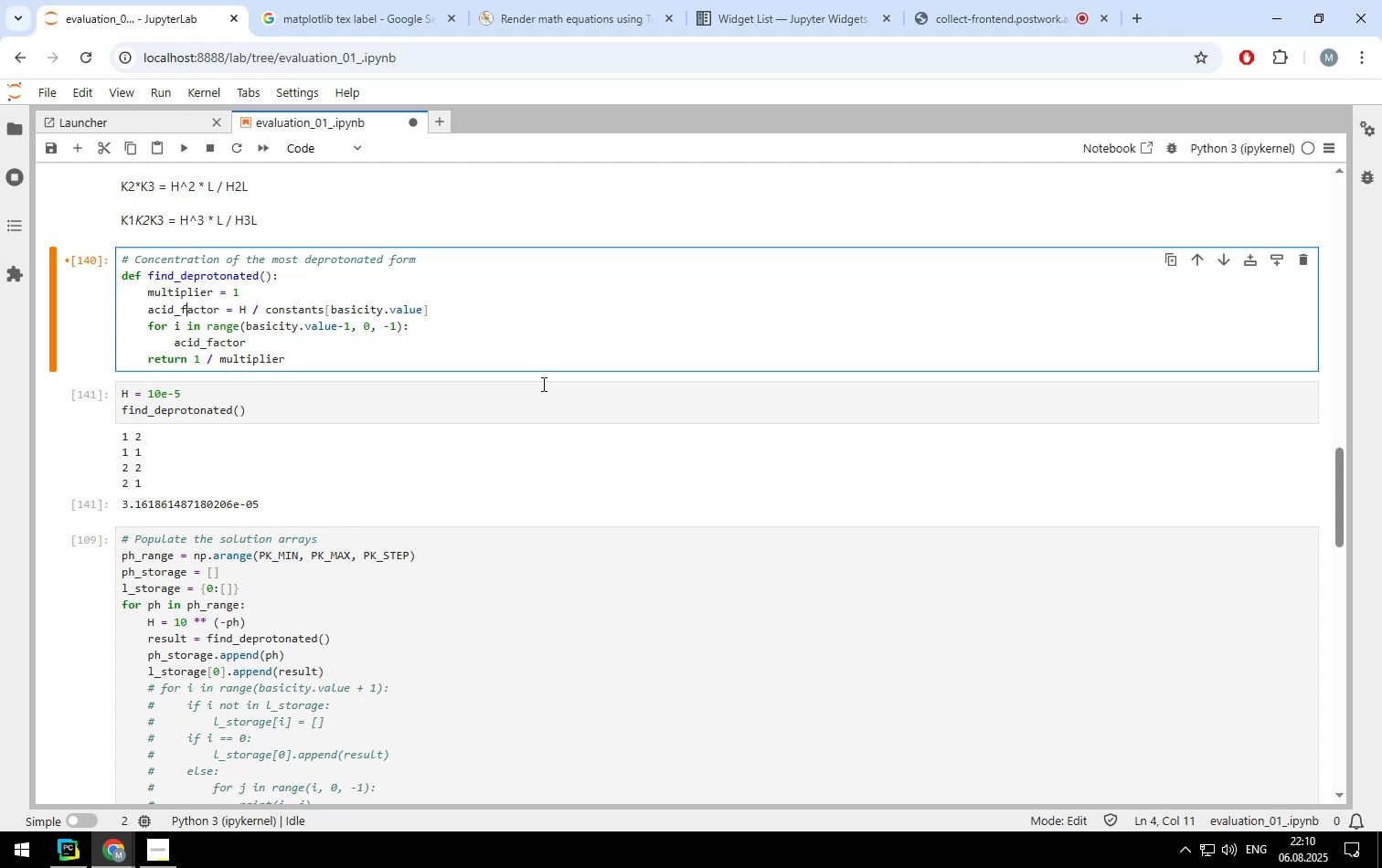 
key(ArrowLeft)
 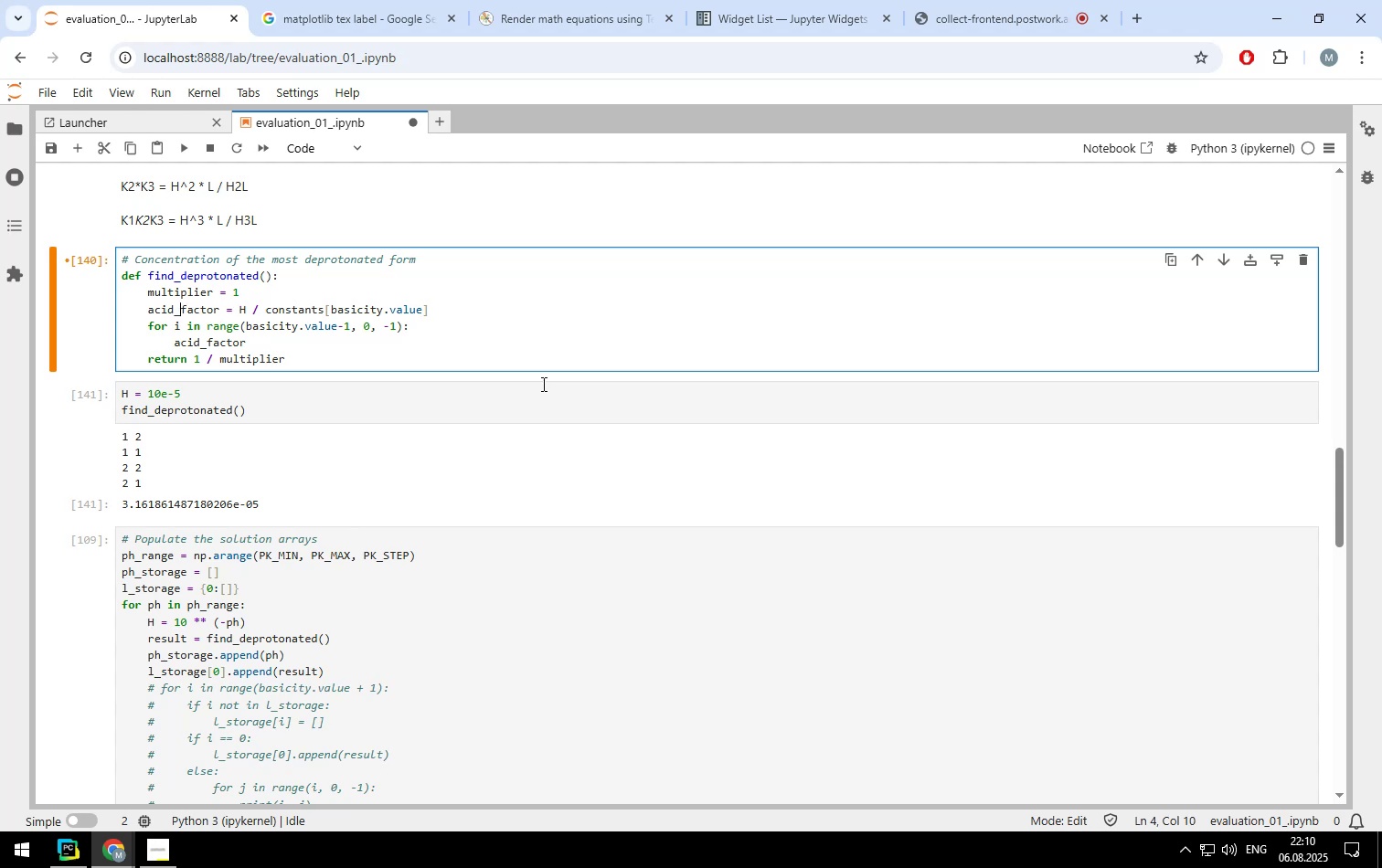 
key(ArrowLeft)
 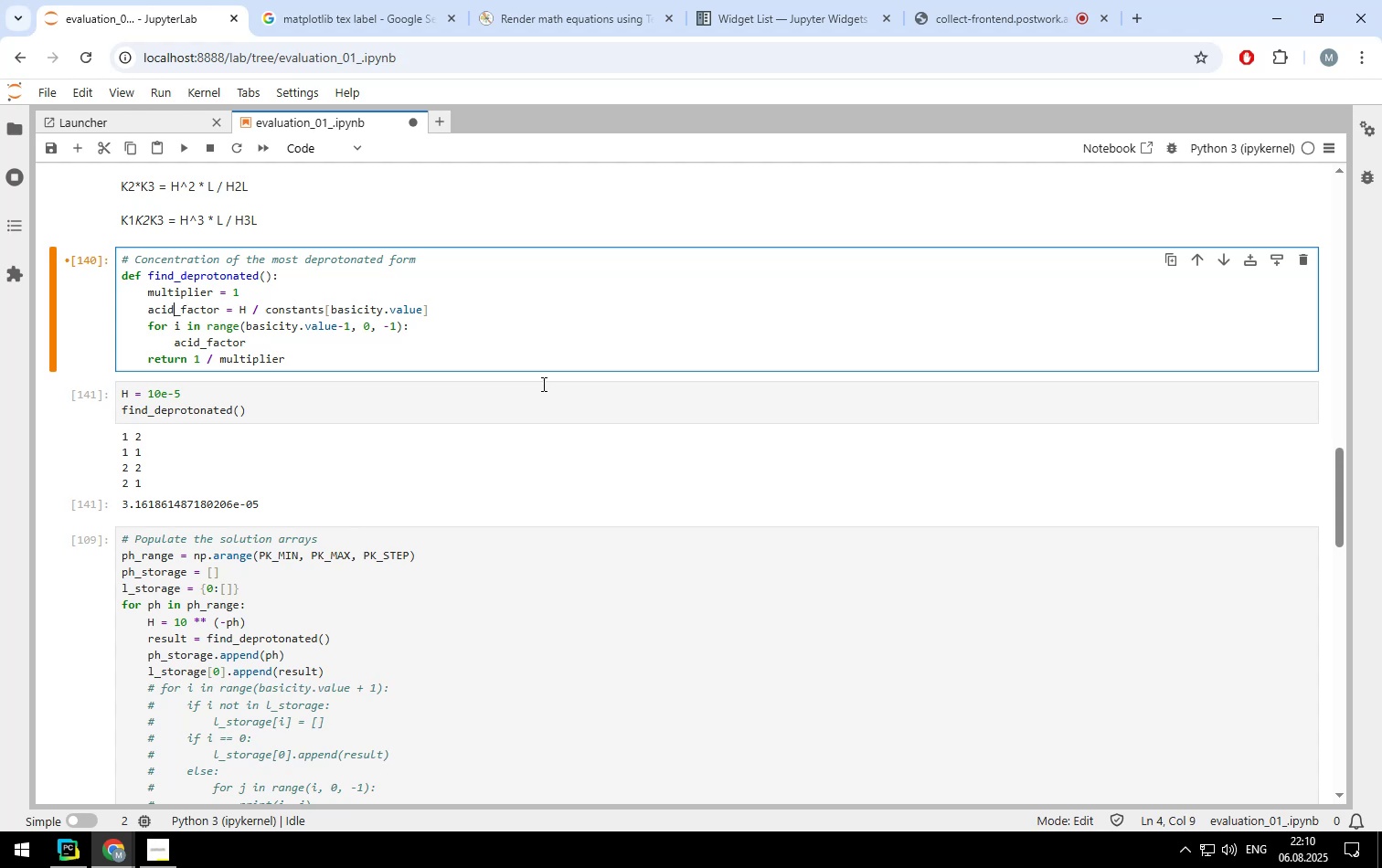 
key(ArrowLeft)
 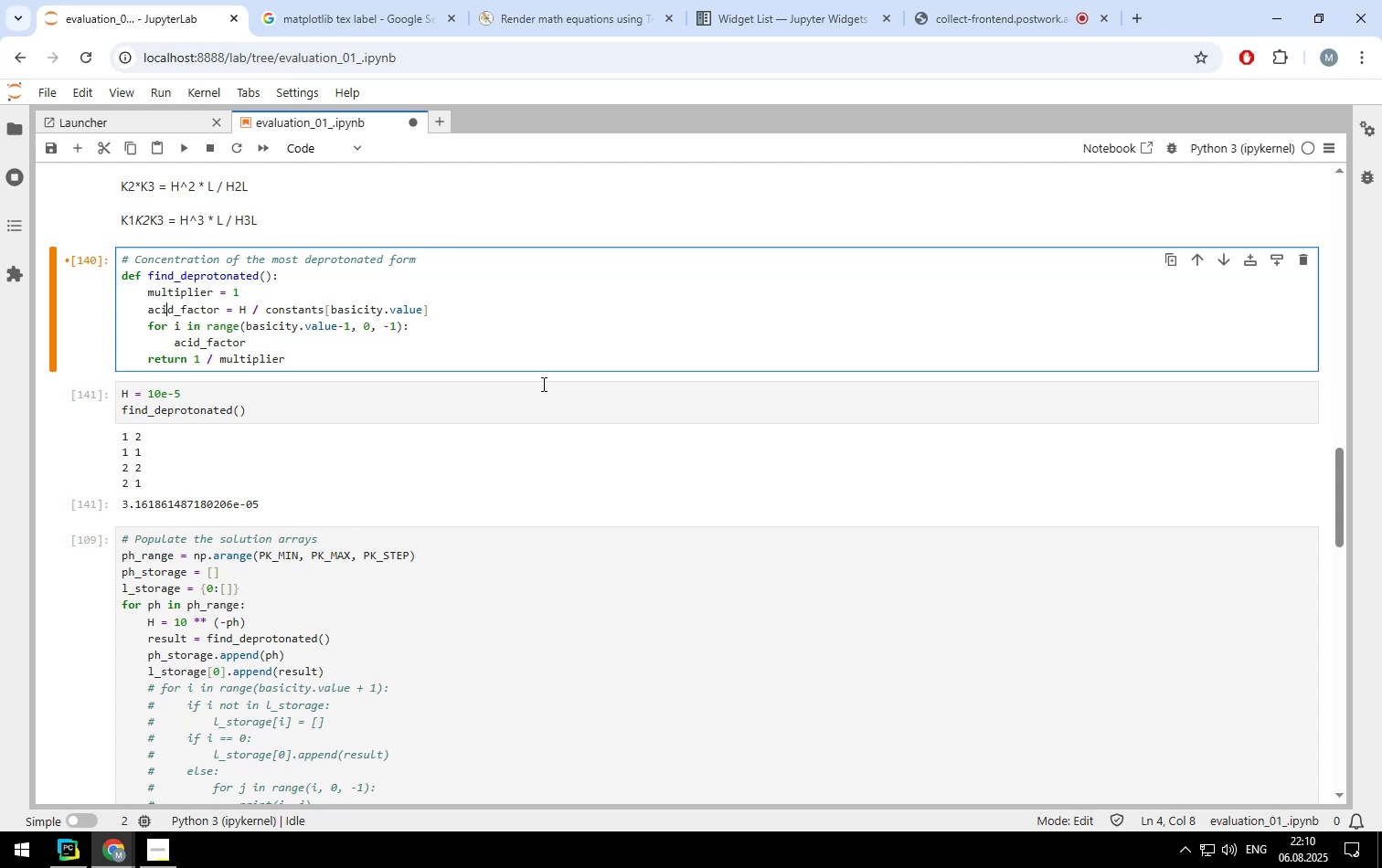 
key(ArrowLeft)
 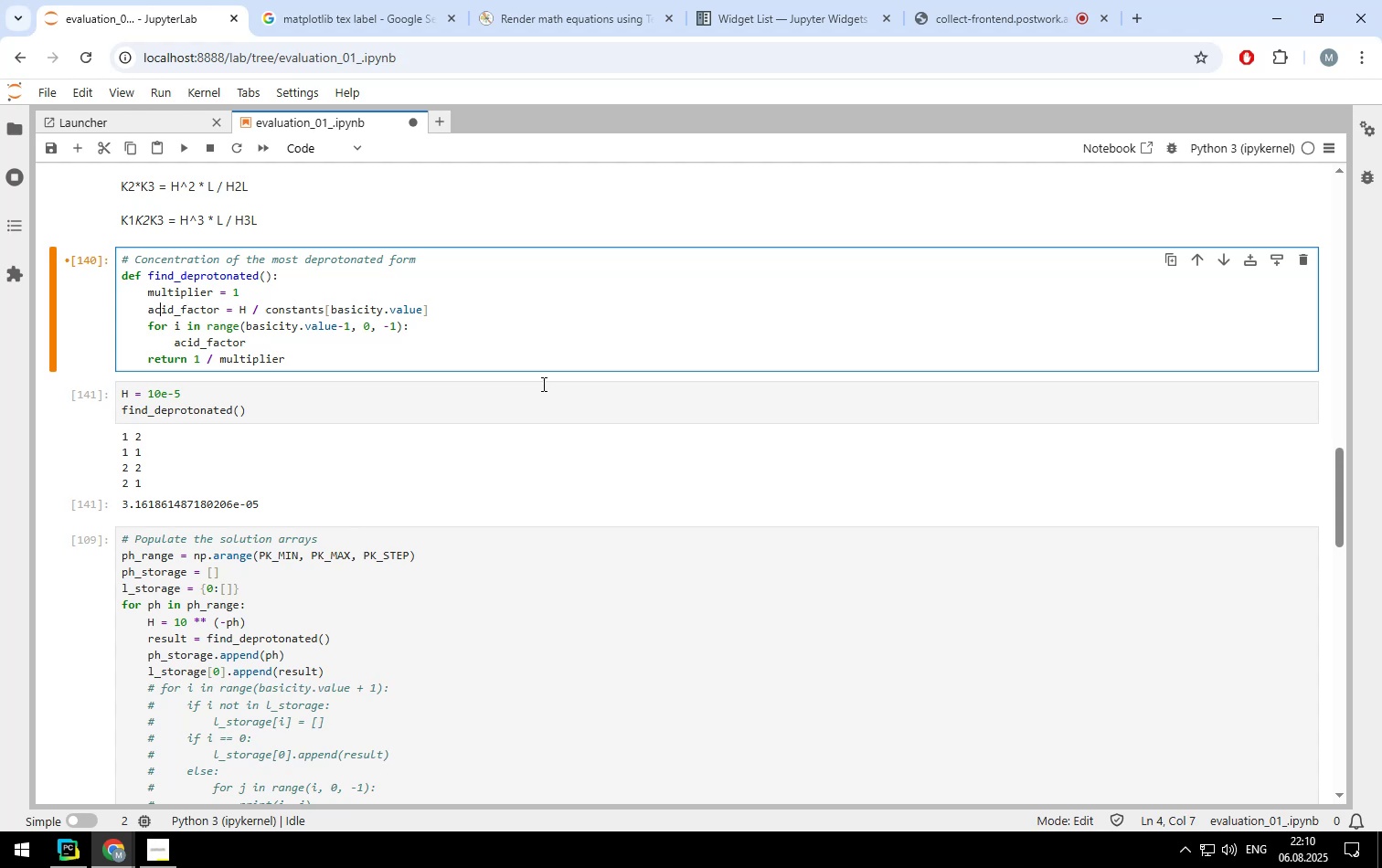 
key(ArrowLeft)
 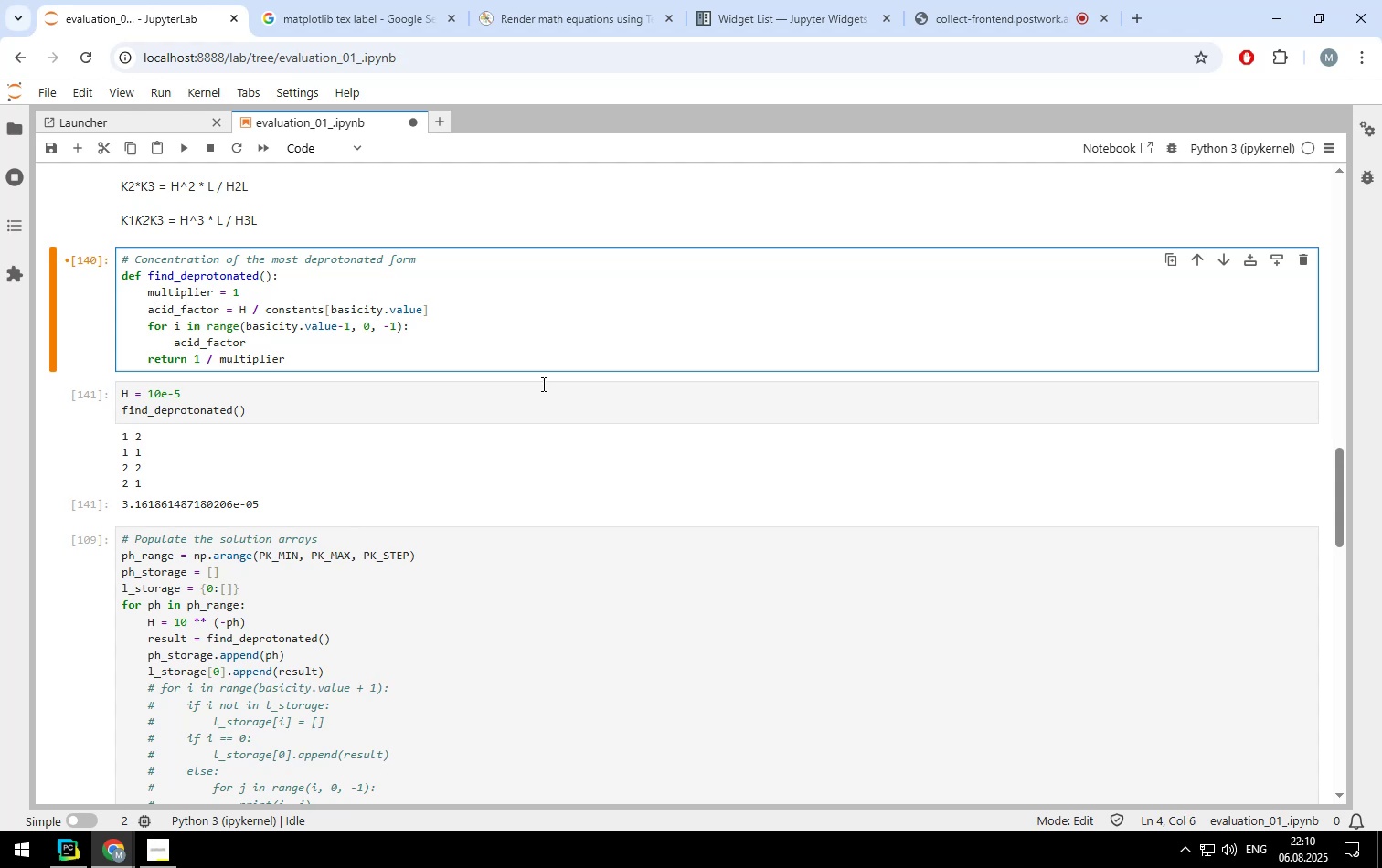 
key(ArrowLeft)
 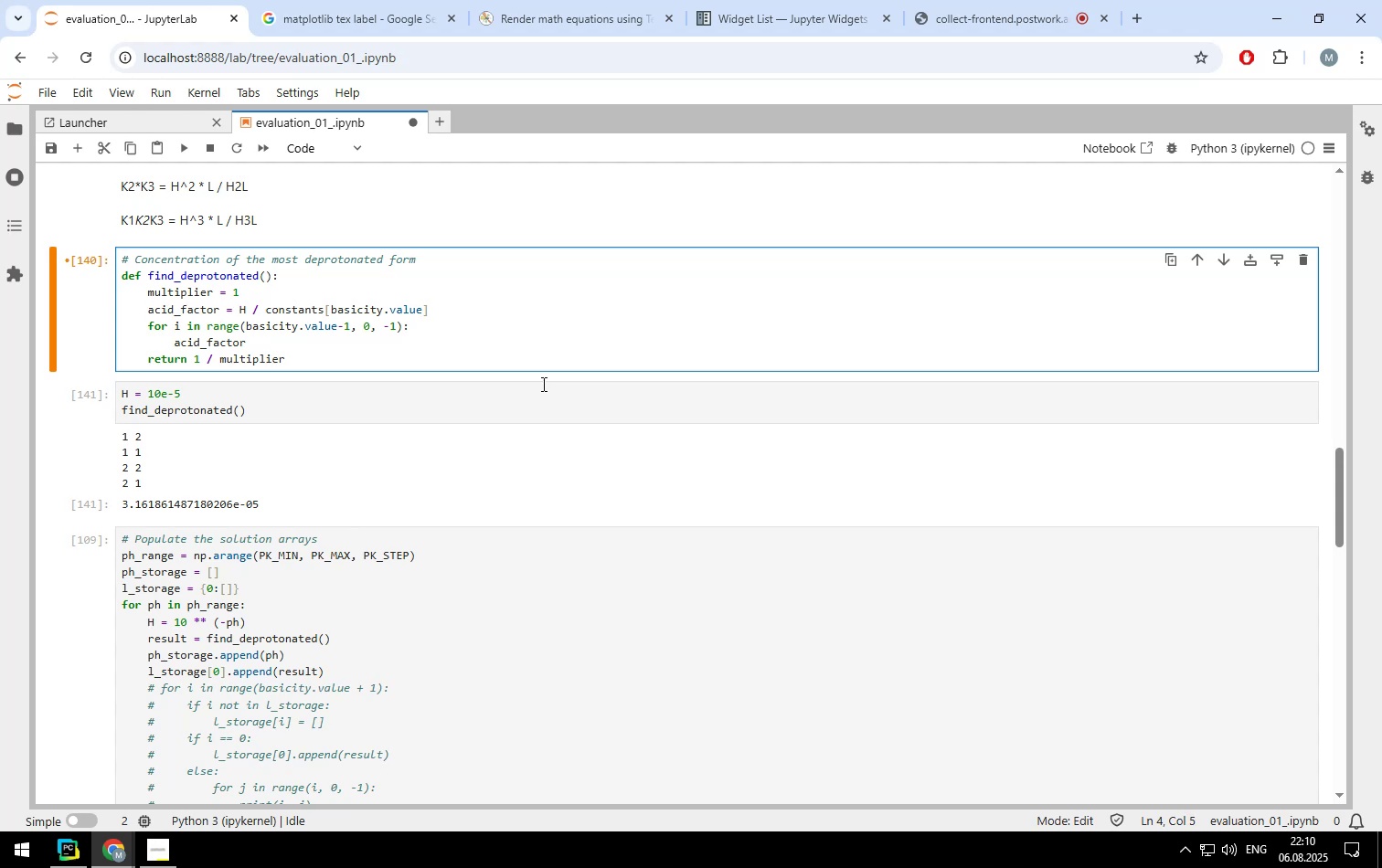 
hold_key(key=ArrowRight, duration=1.5)
 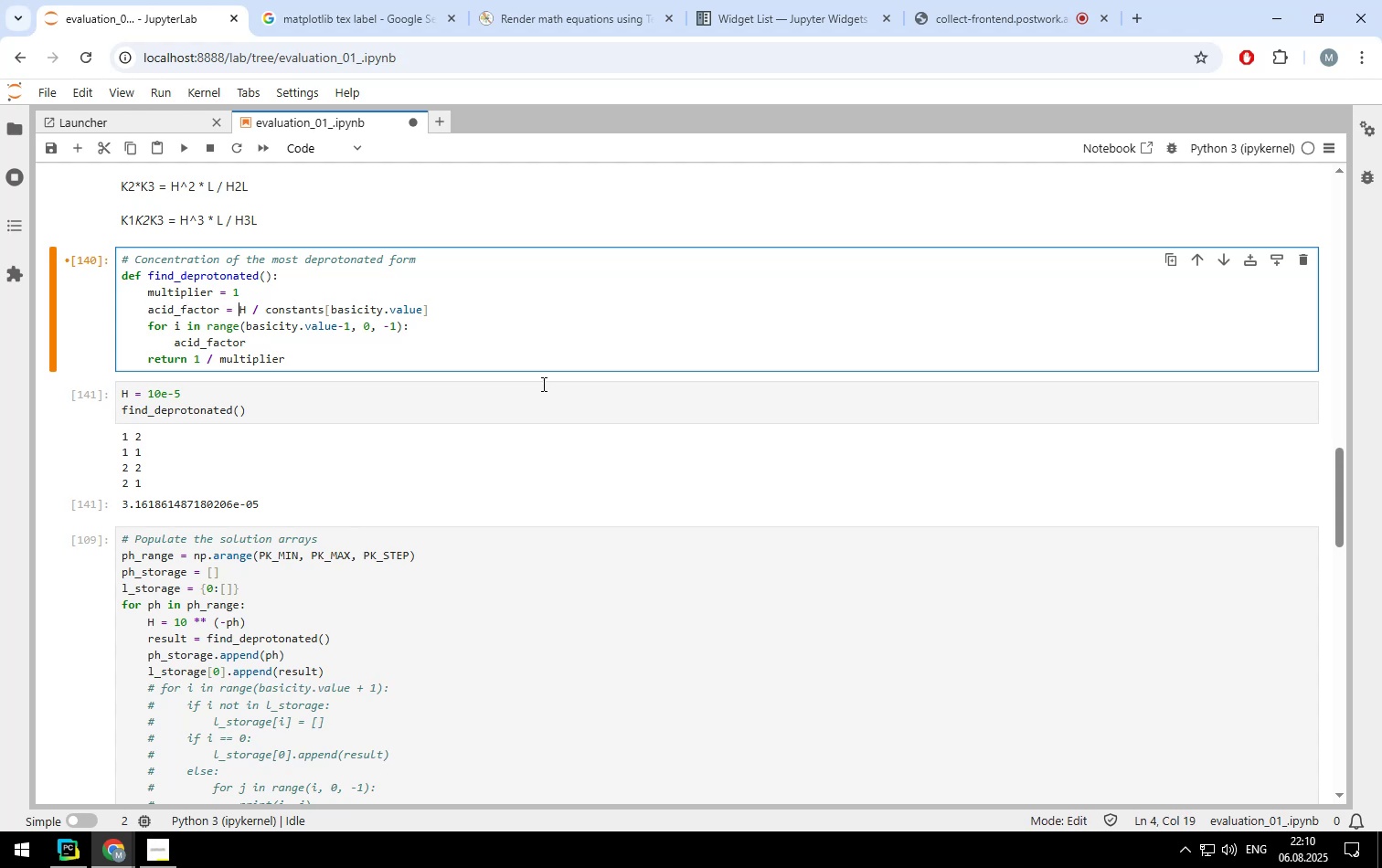 
key(ArrowRight)
 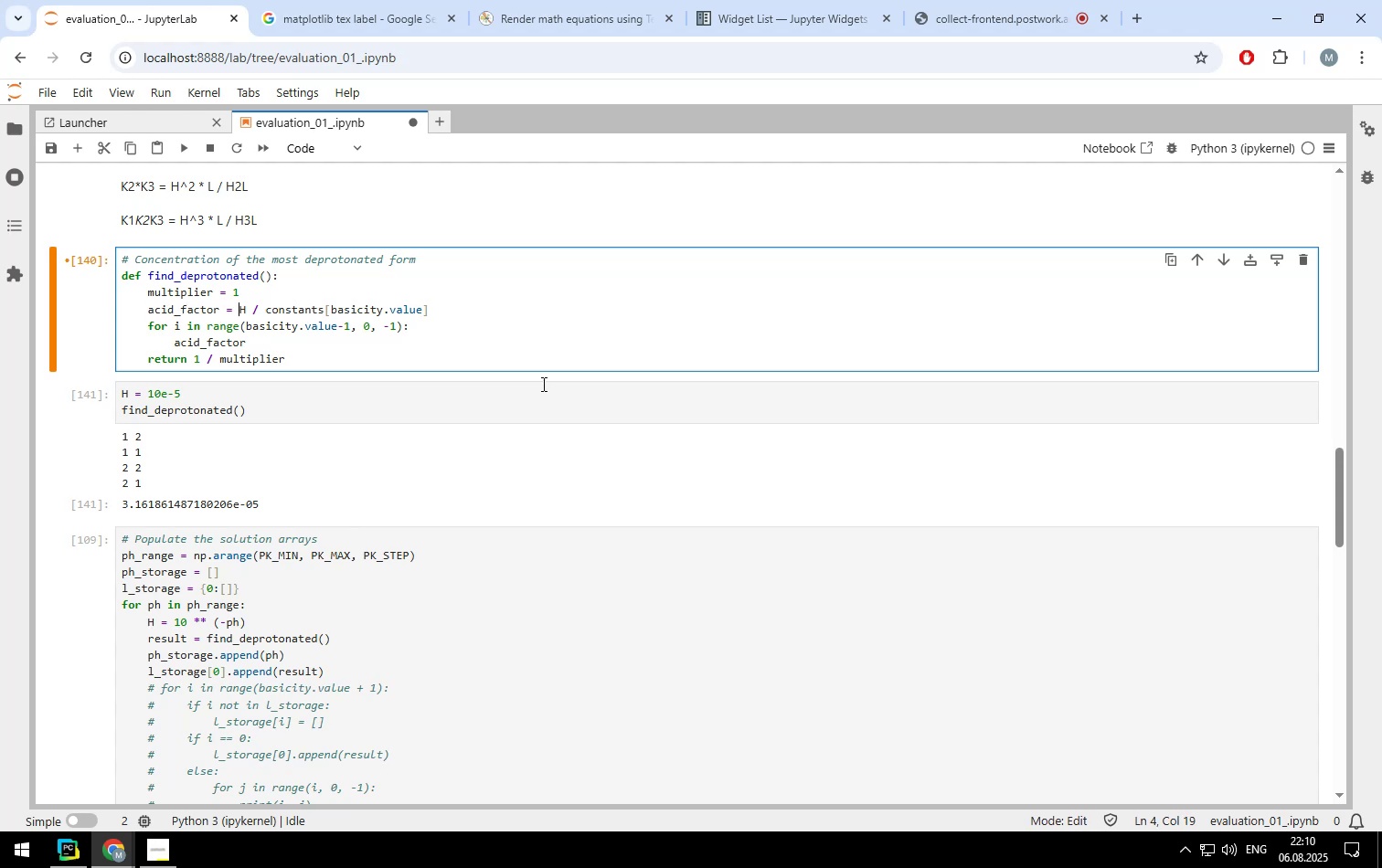 
key(ArrowRight)
 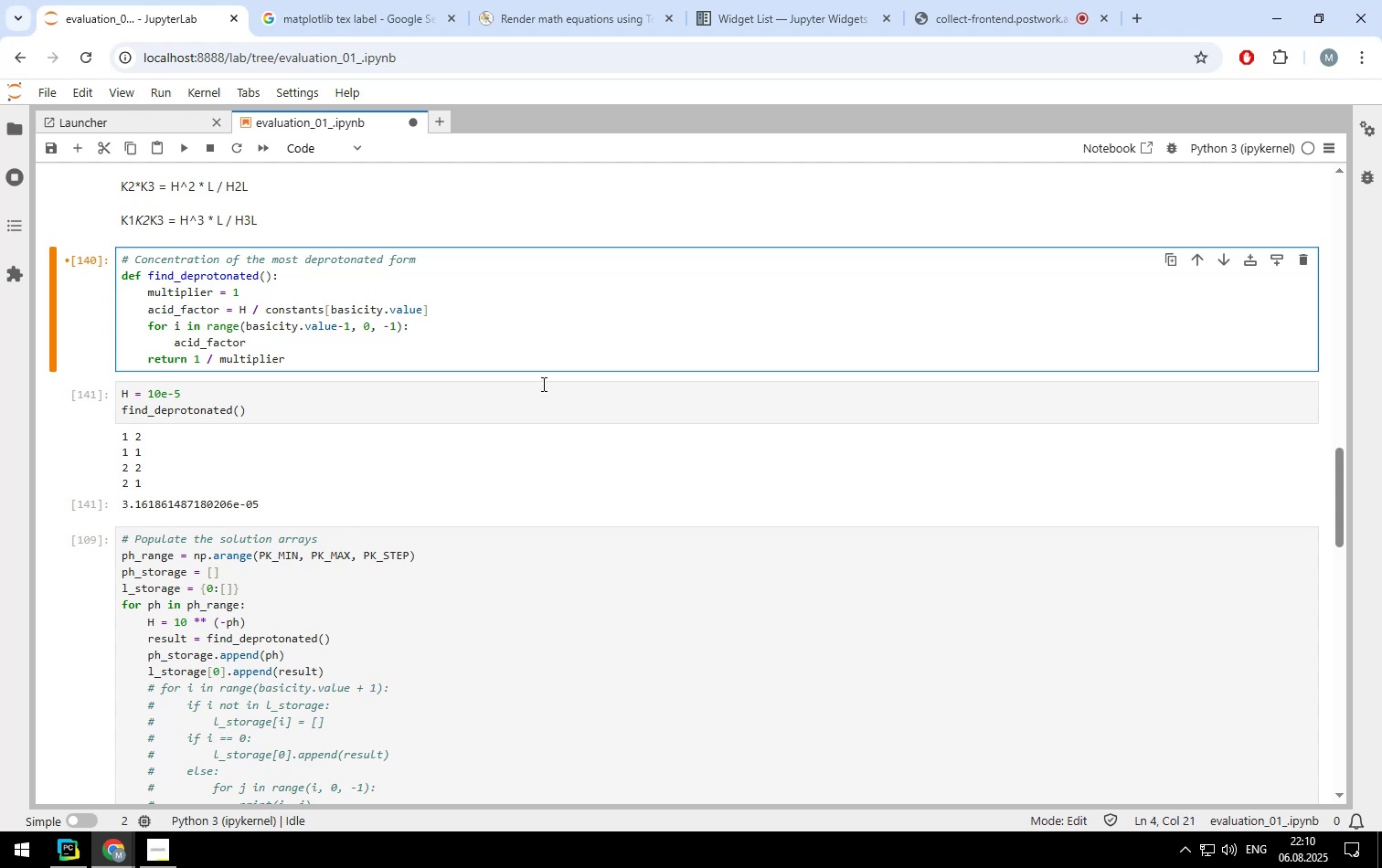 
hold_key(key=ArrowRight, duration=1.5)
 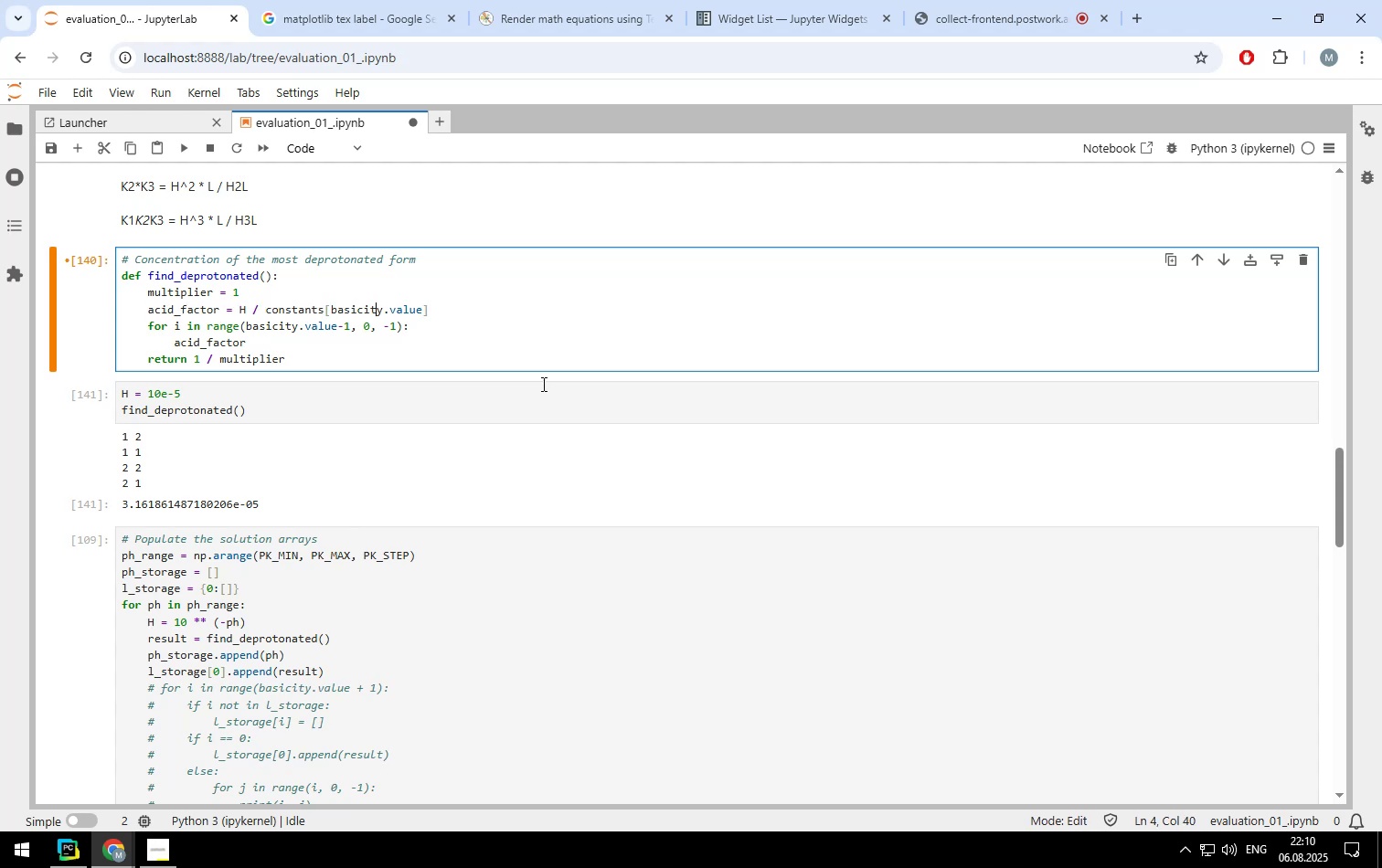 
hold_key(key=ArrowRight, duration=0.92)
 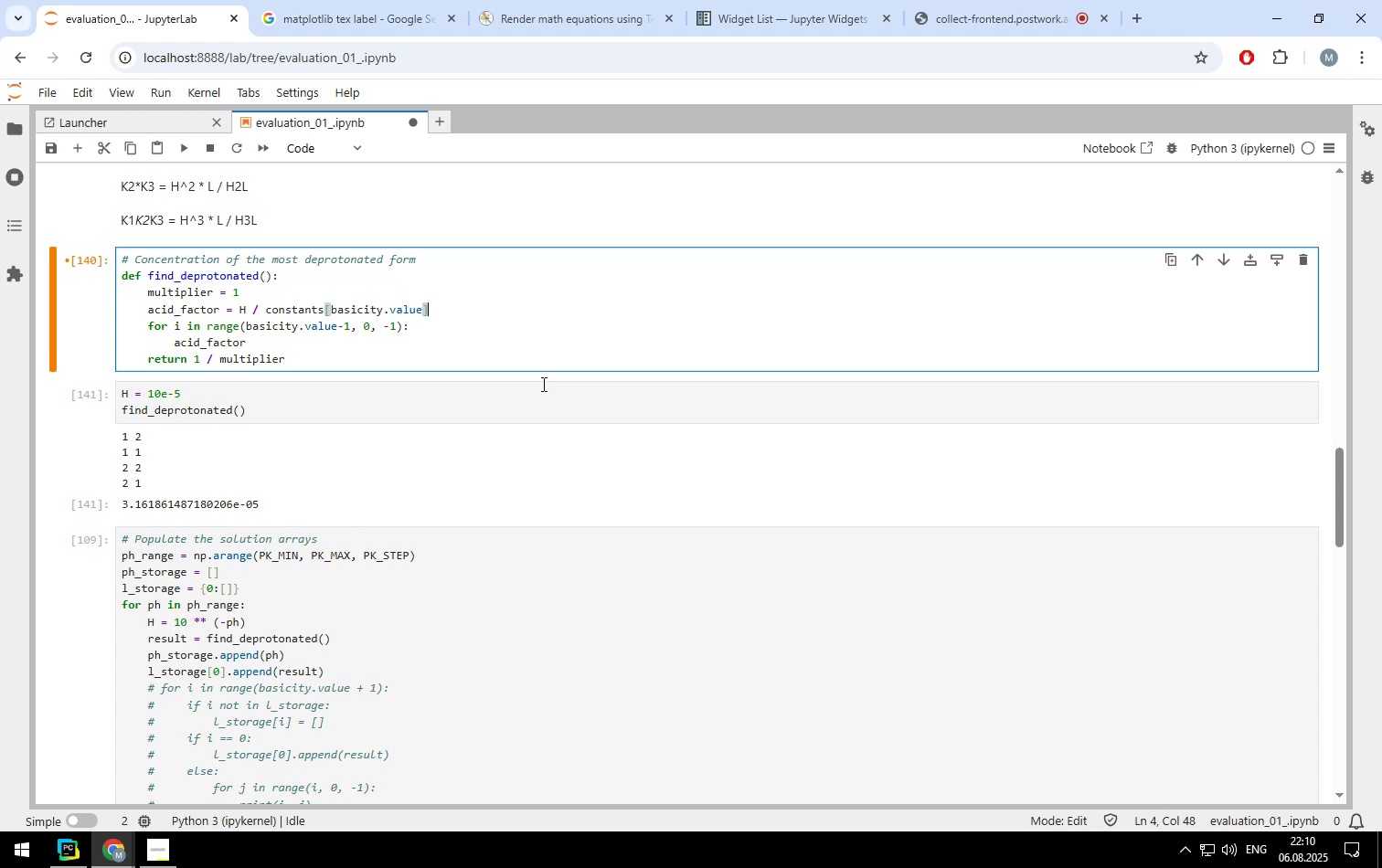 
hold_key(key=ArrowRight, duration=0.33)
 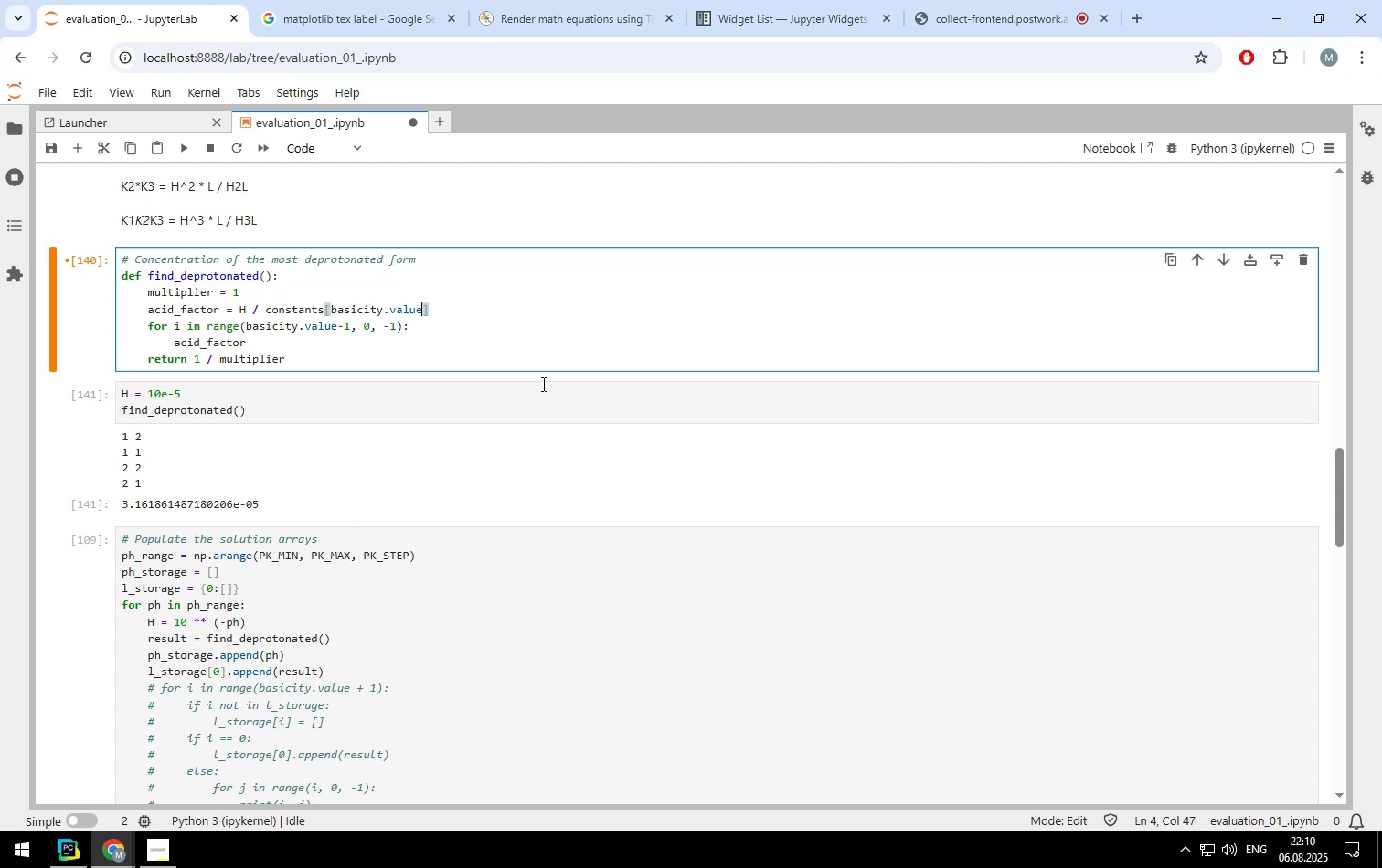 
key(ArrowRight)
 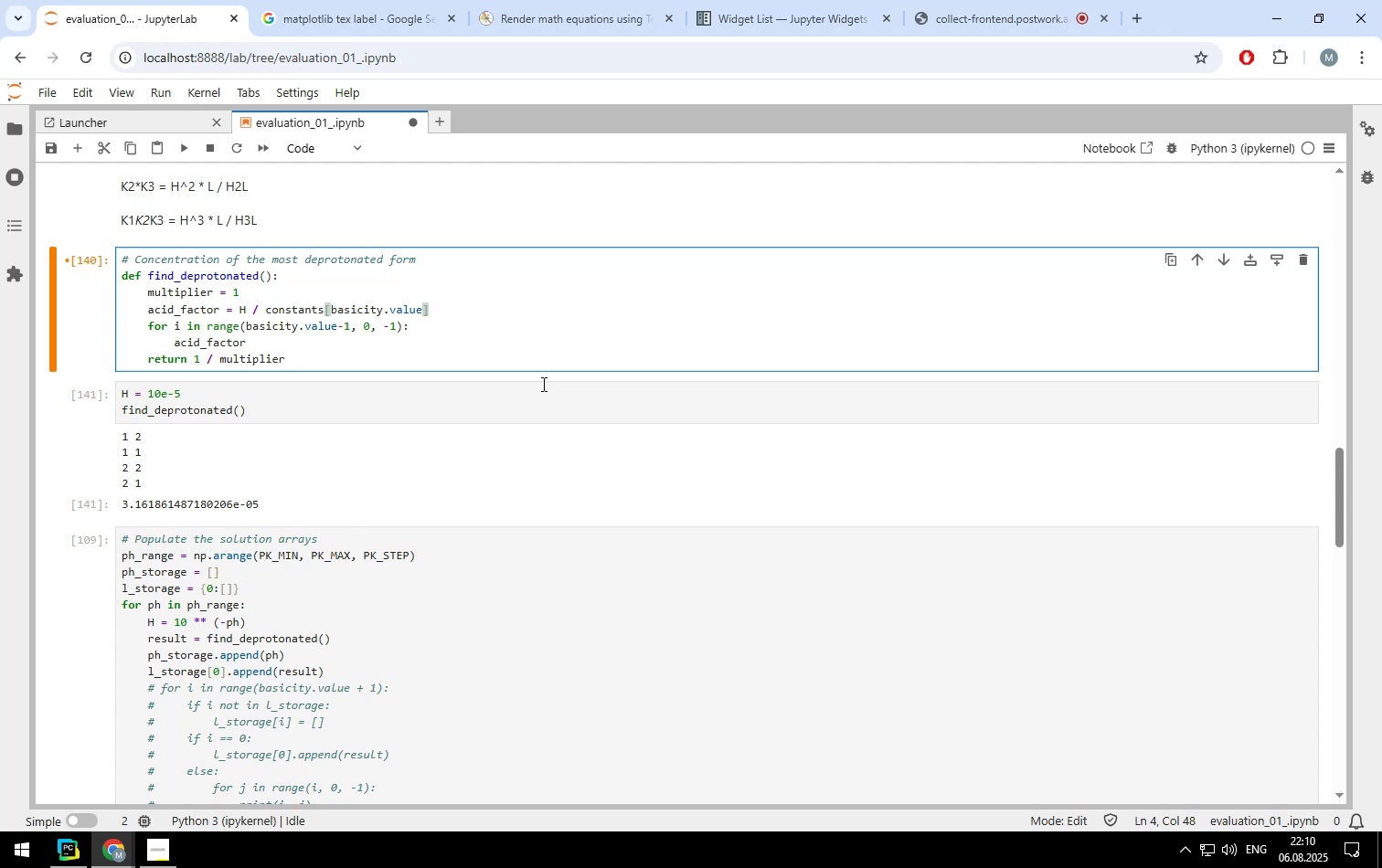 
key(Enter)
 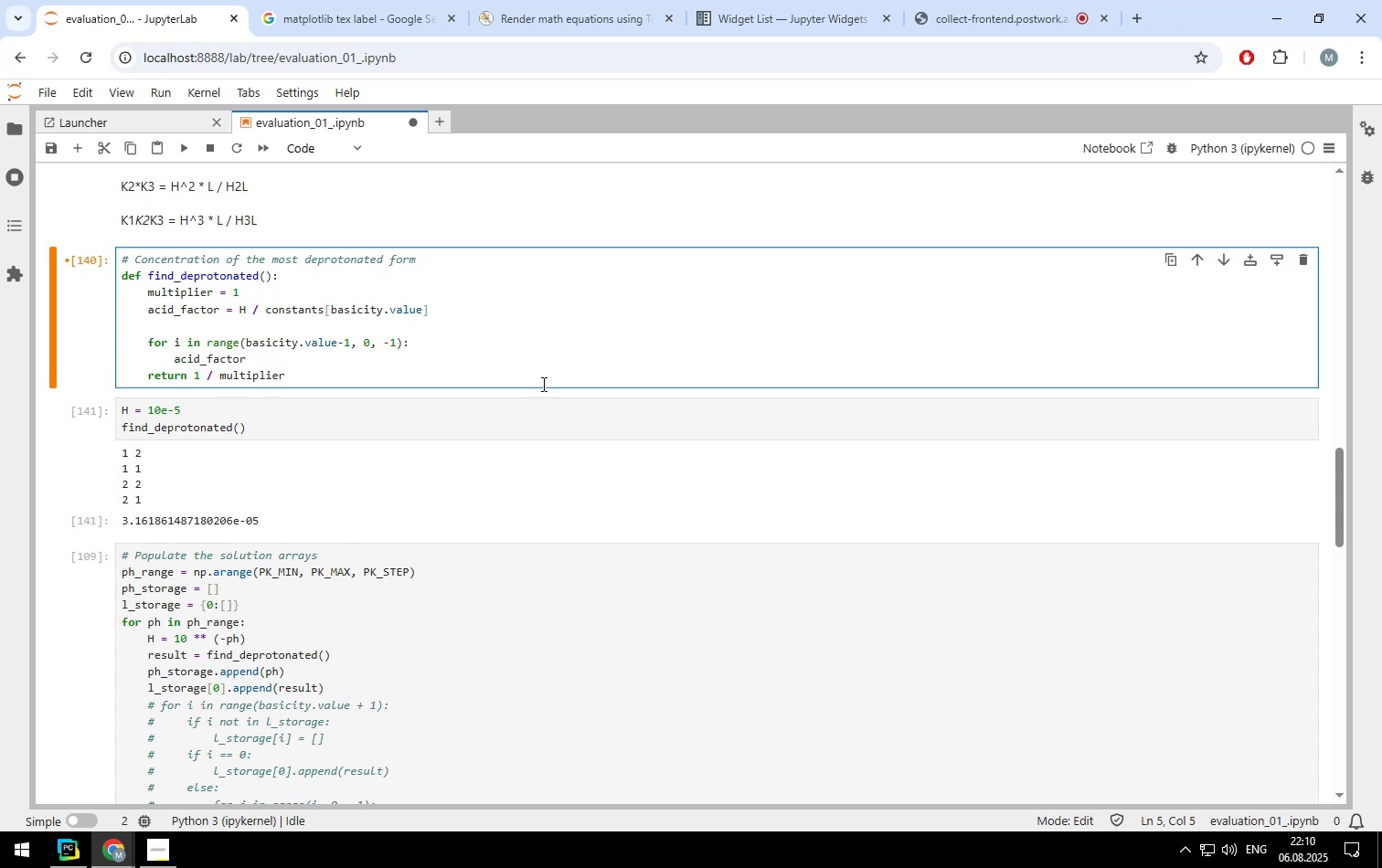 
type(multiplier += )
key(Backspace)
key(Backspace)
key(Backspace)
type(+= acid_factor)
 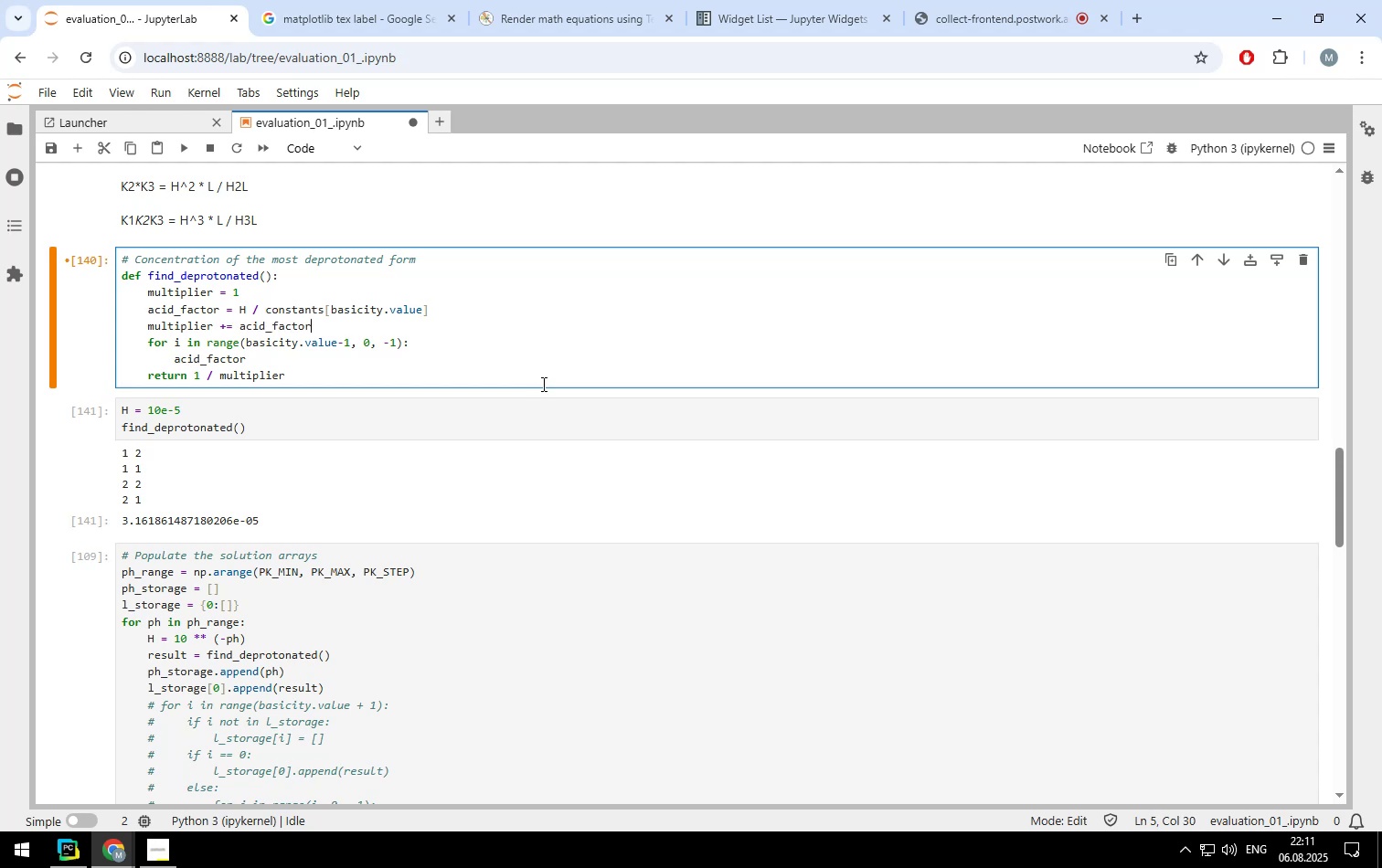 
key(ArrowDown)
 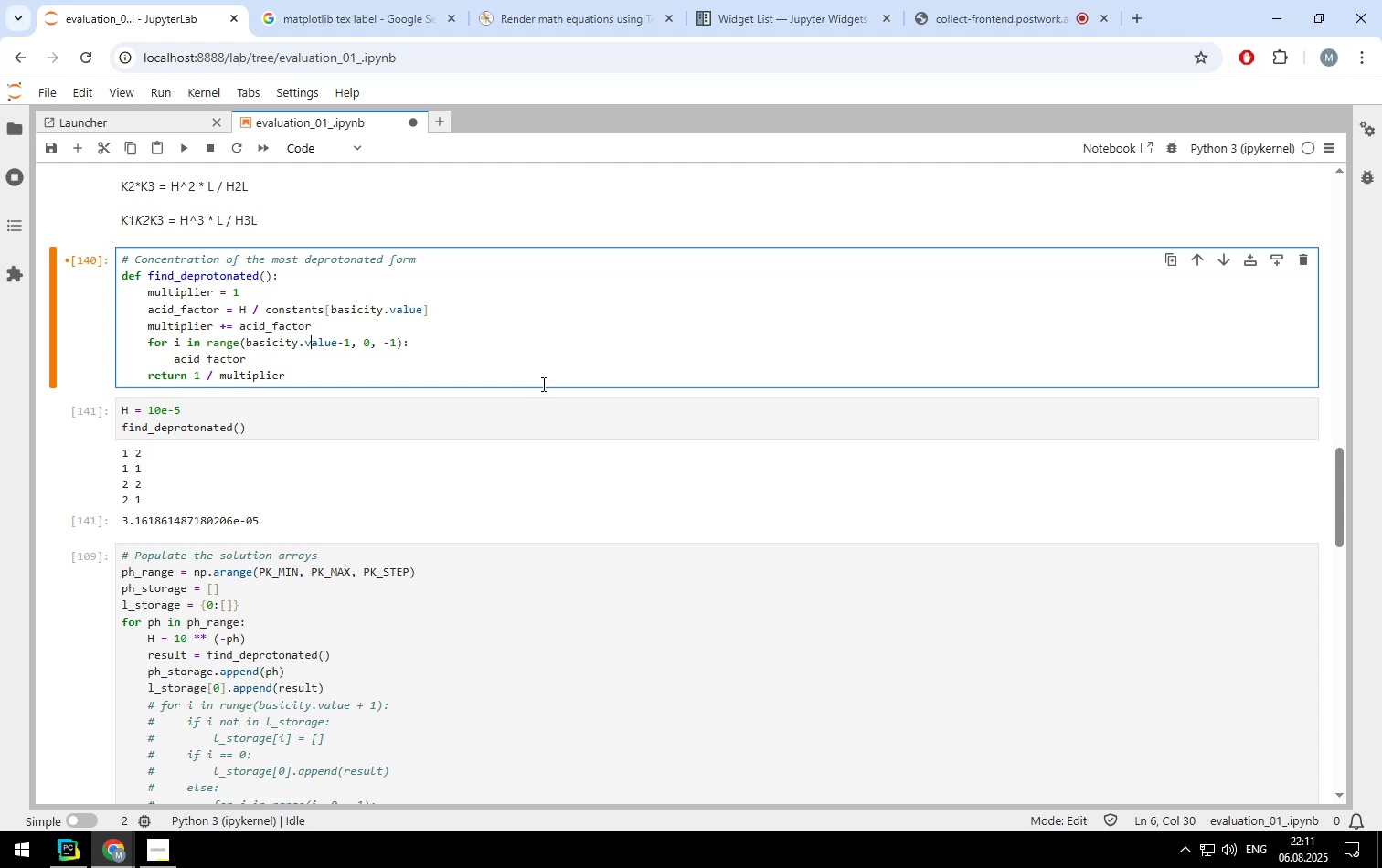 
key(ArrowDown)
 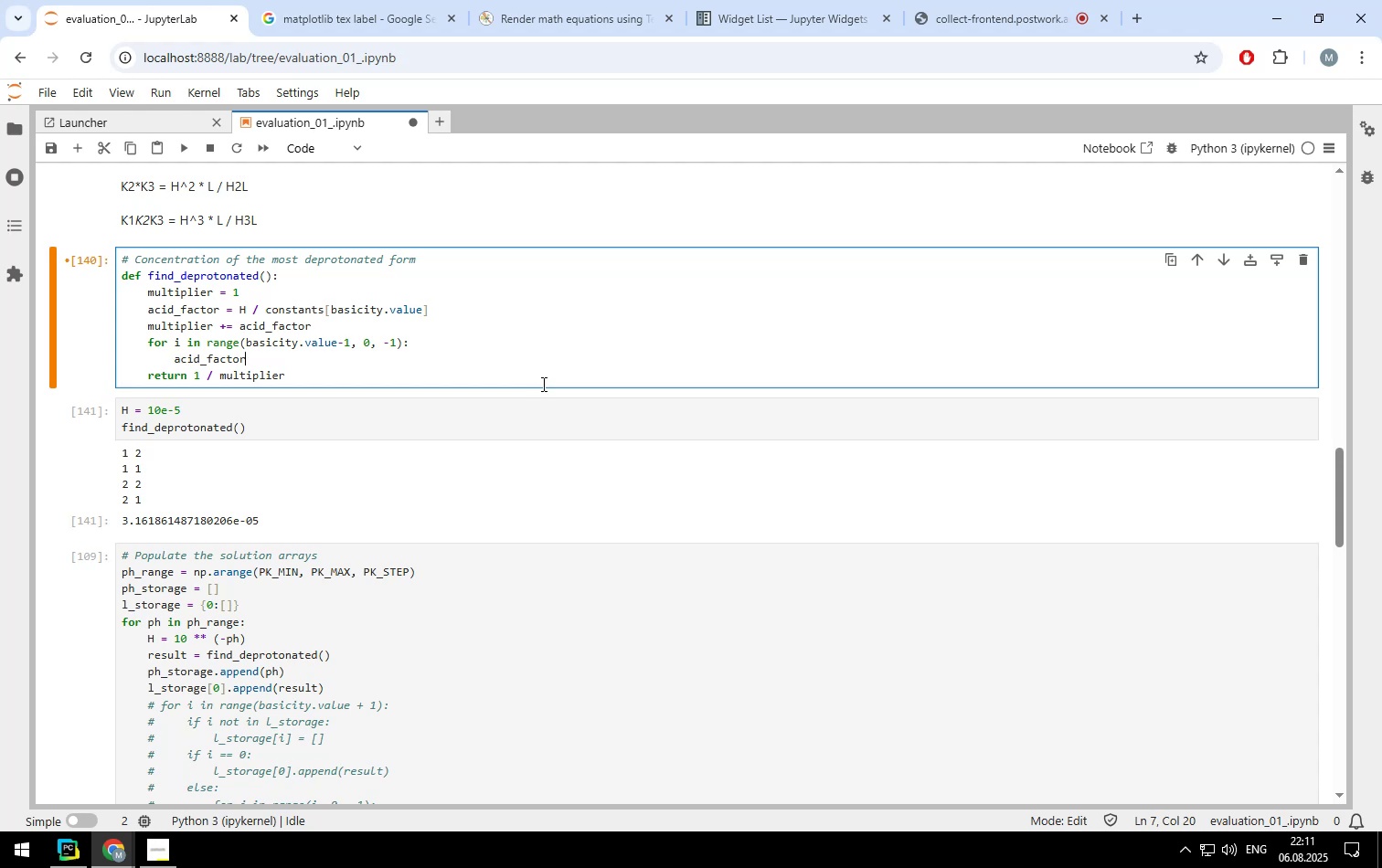 
type( *= H / constants)
 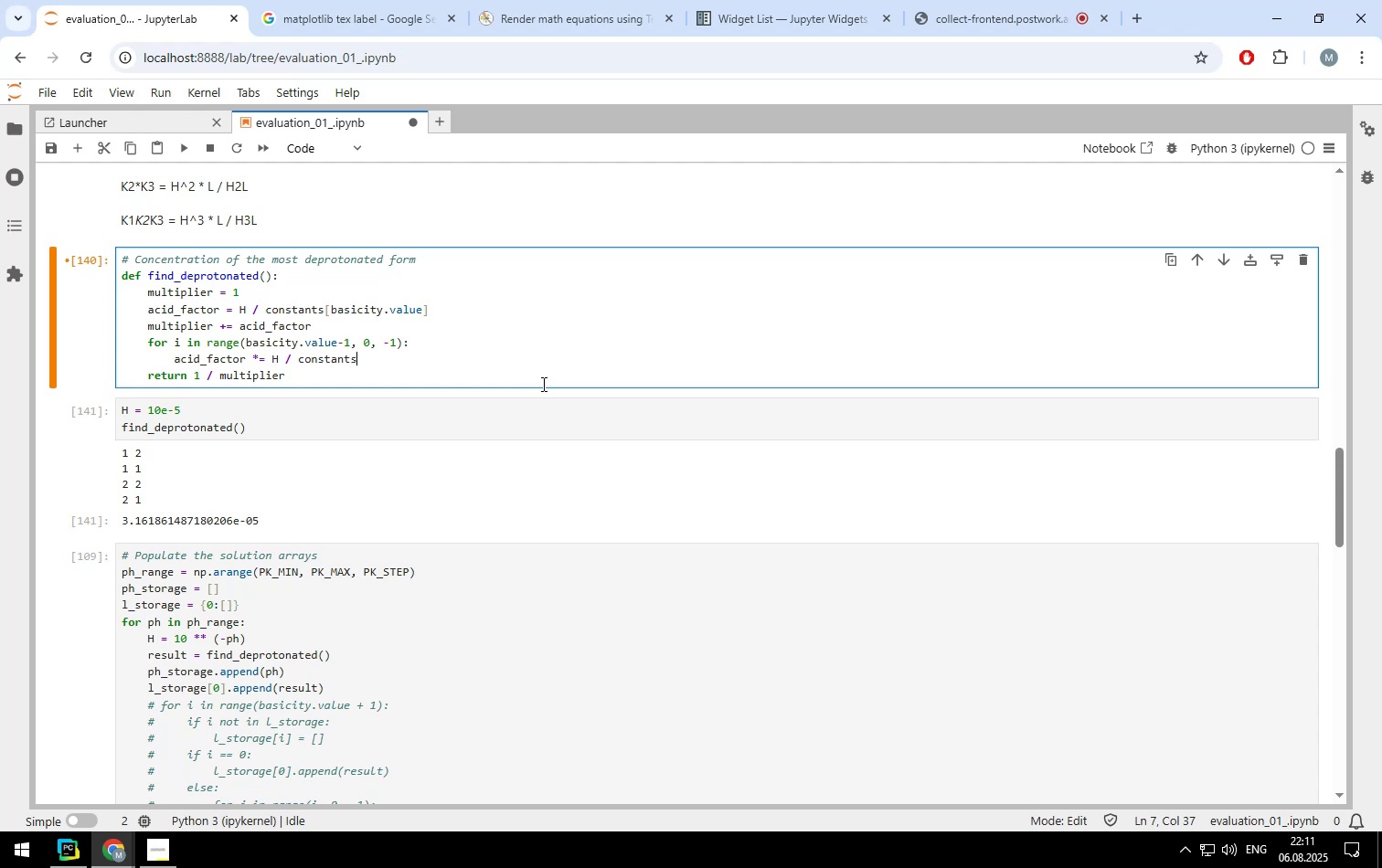 
key(BracketLeft)
 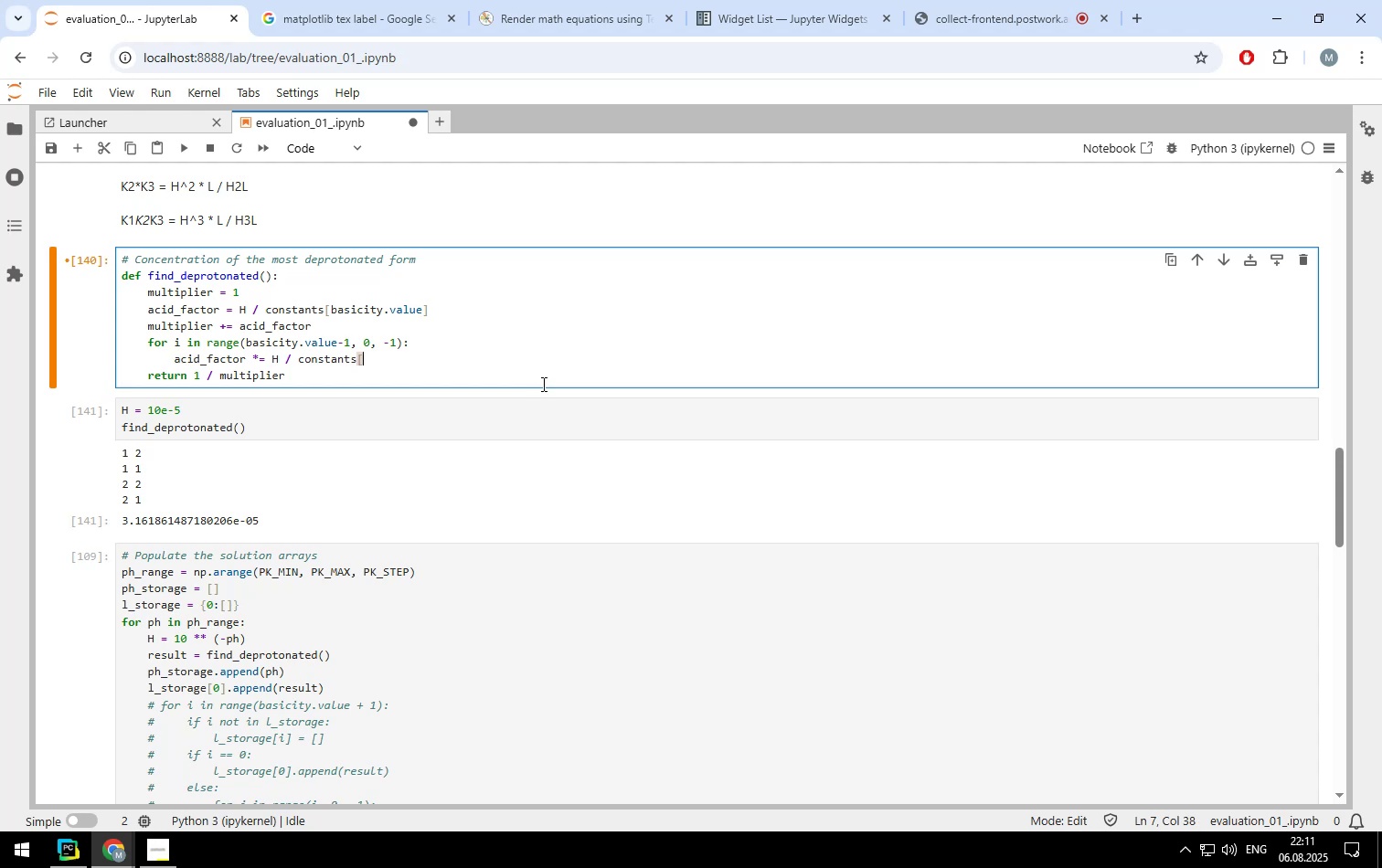 
key(I)
 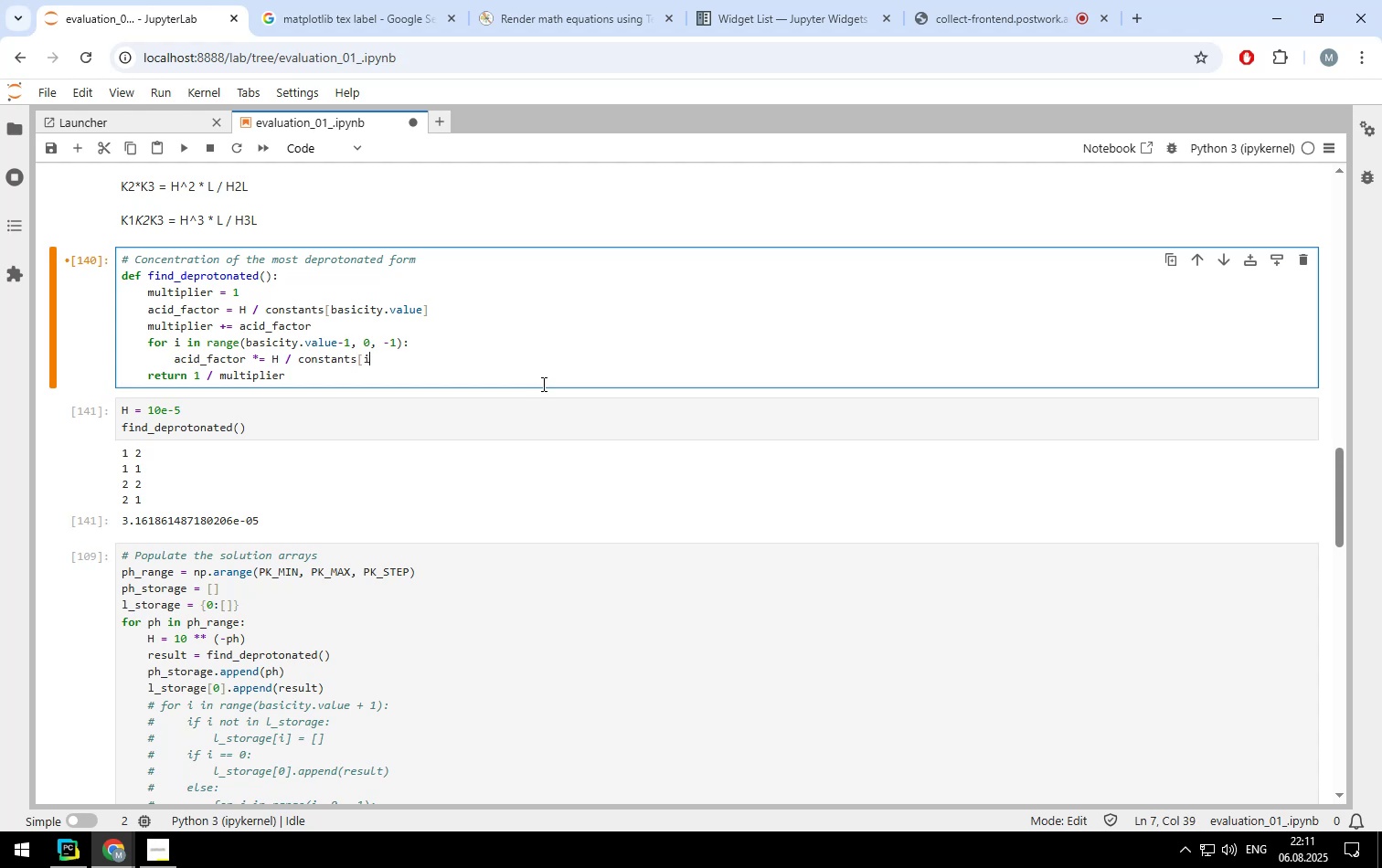 
key(BracketRight)
 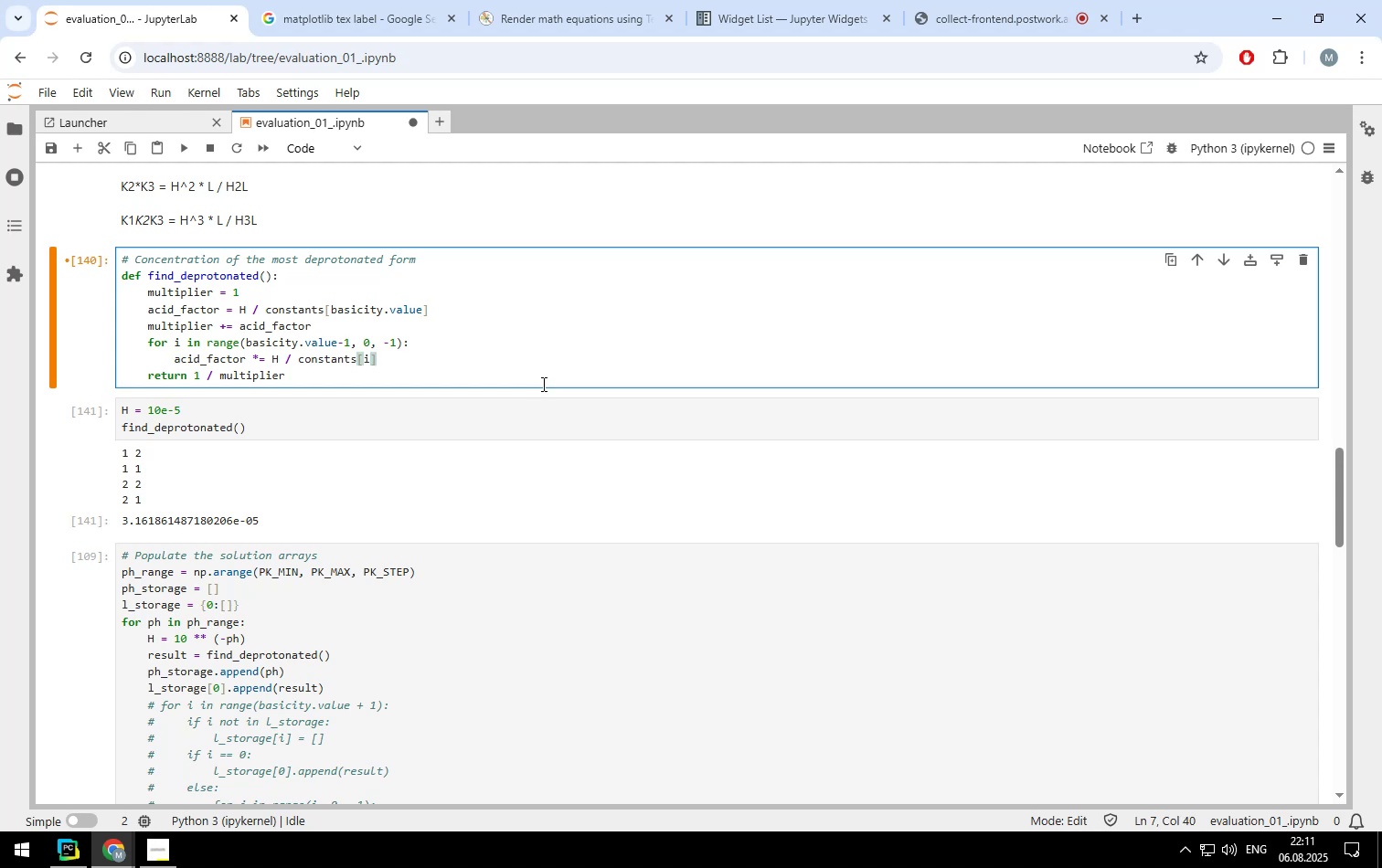 
key(Enter)
 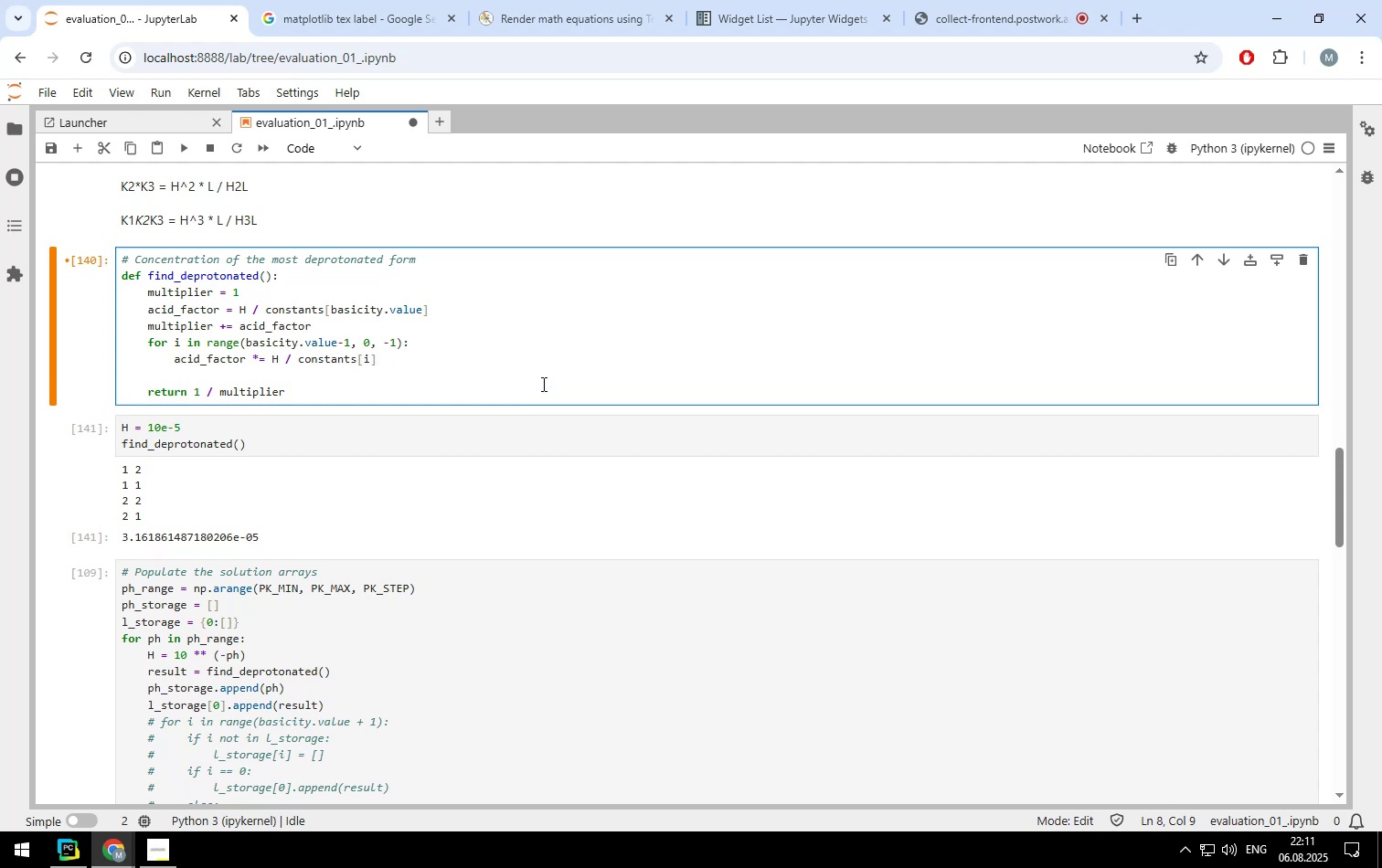 
type(multiplier)
 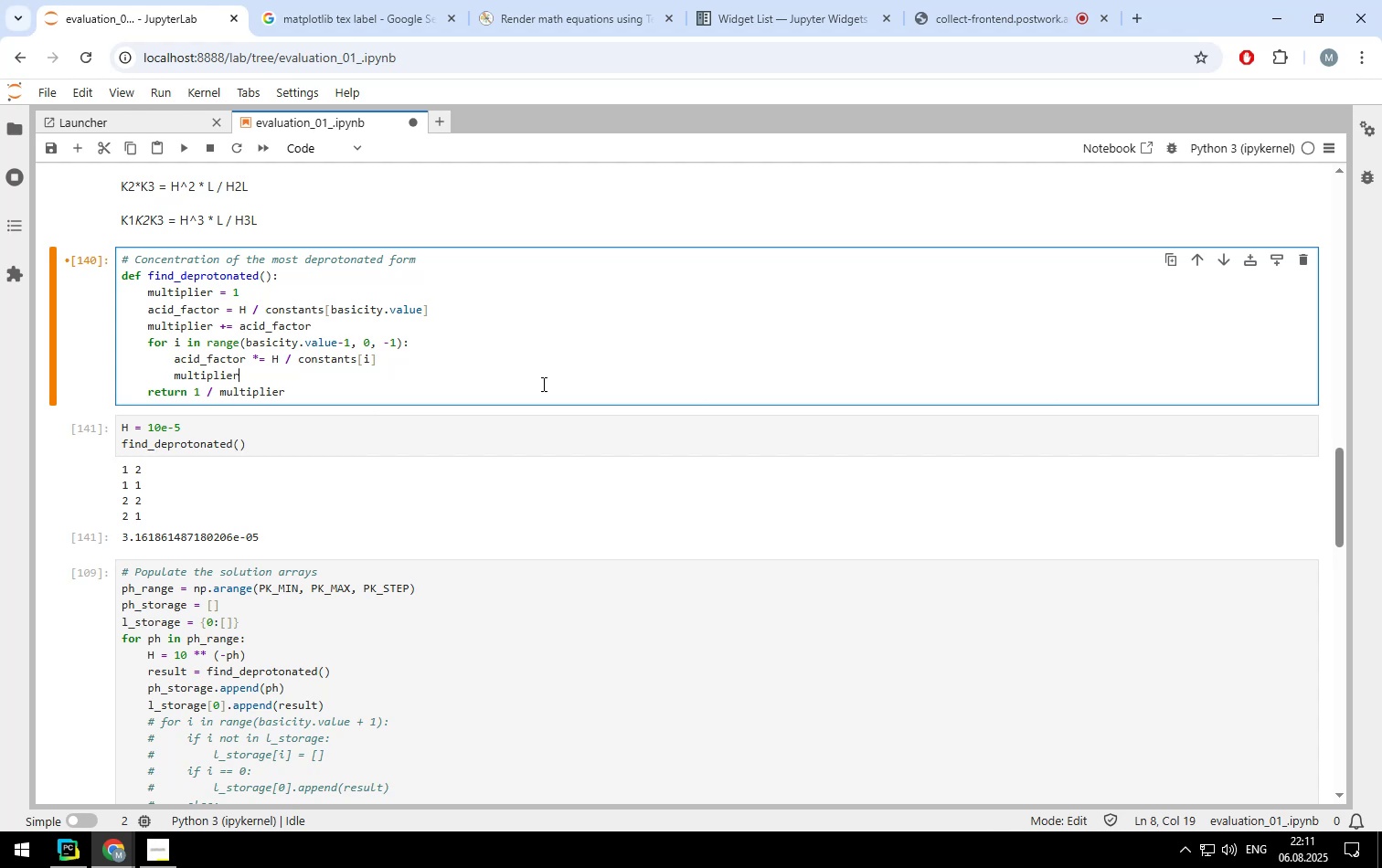 
wait(5.43)
 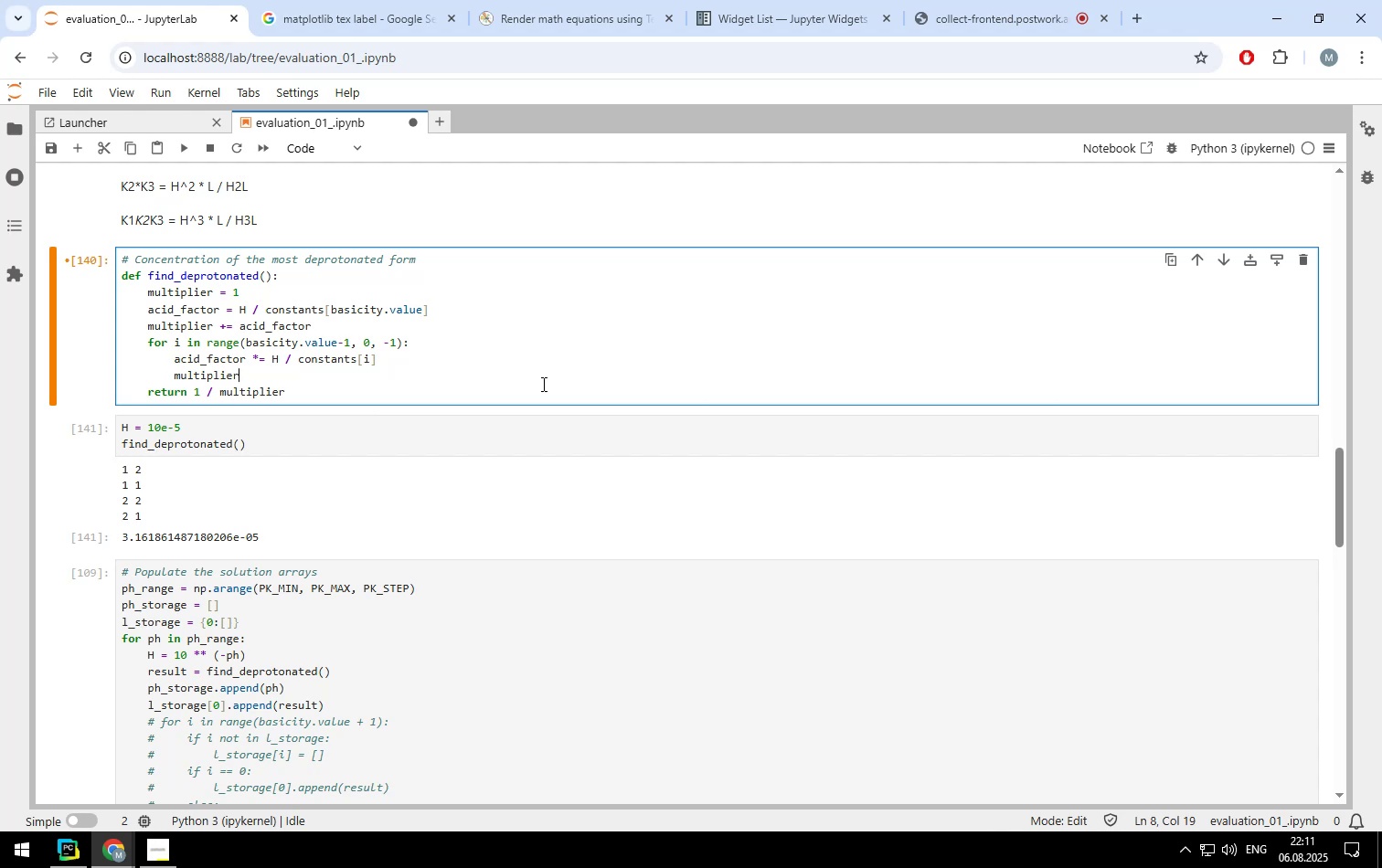 
type( += acid_factor)
 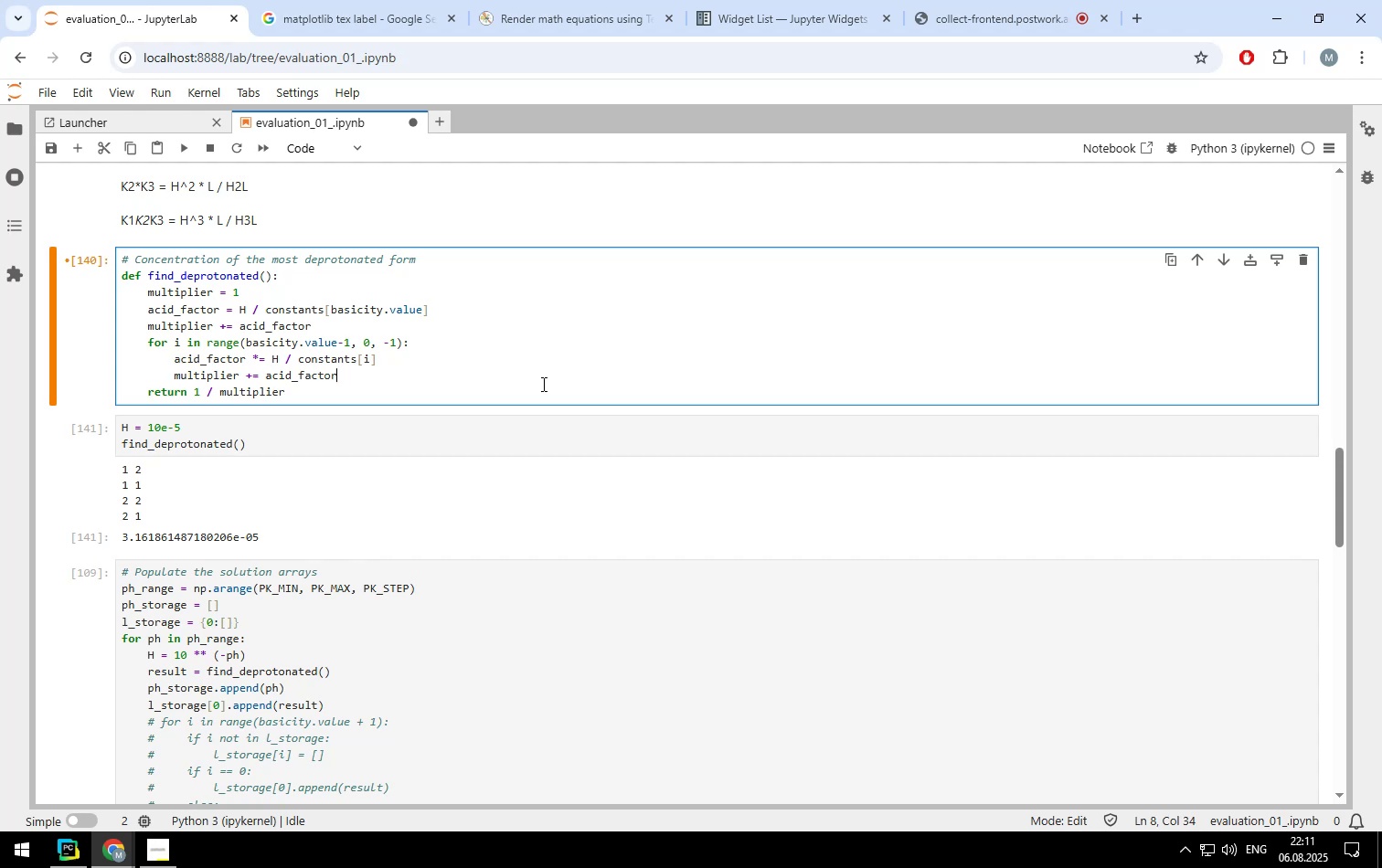 
wait(5.04)
 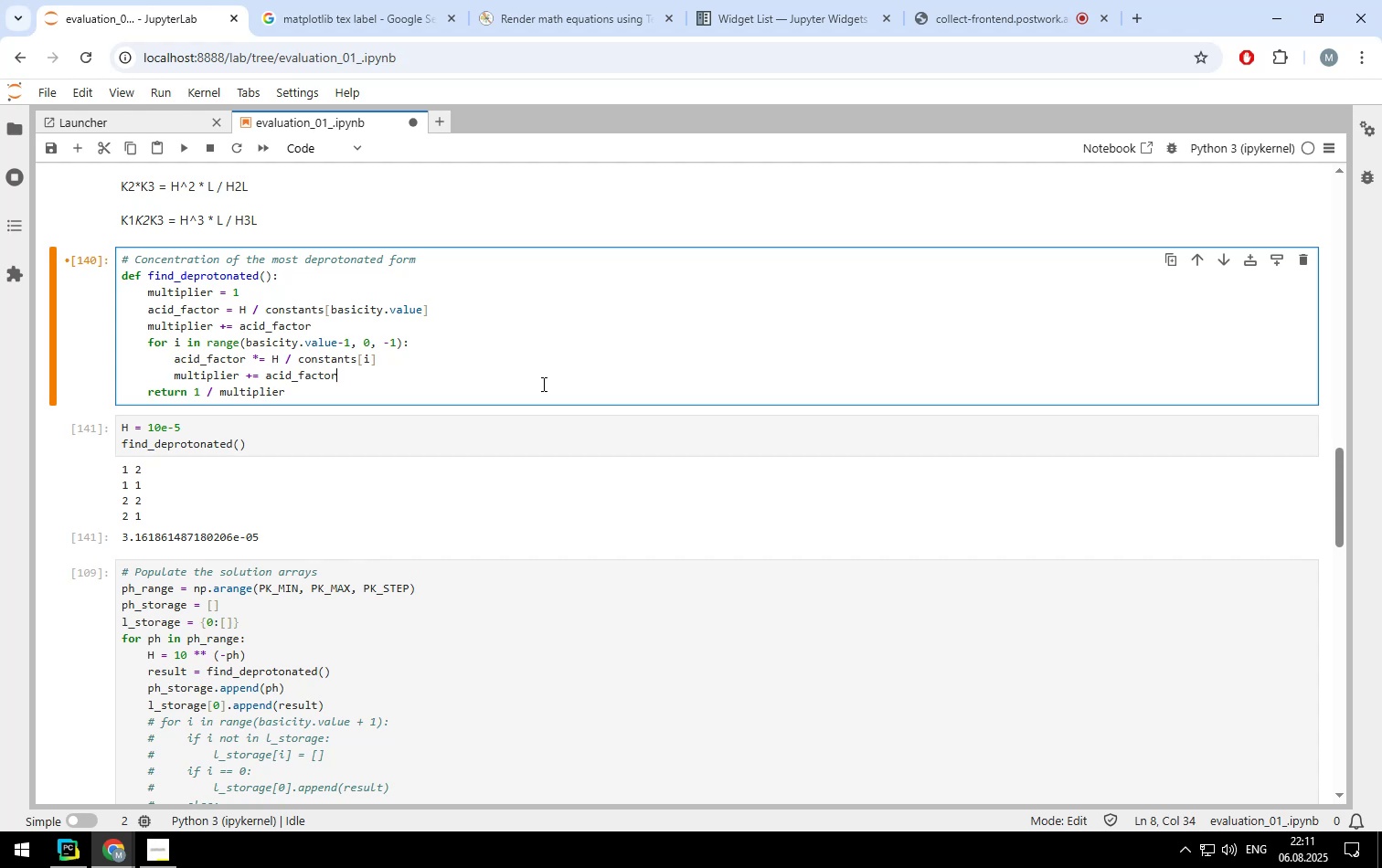 
key(Shift+Enter)
 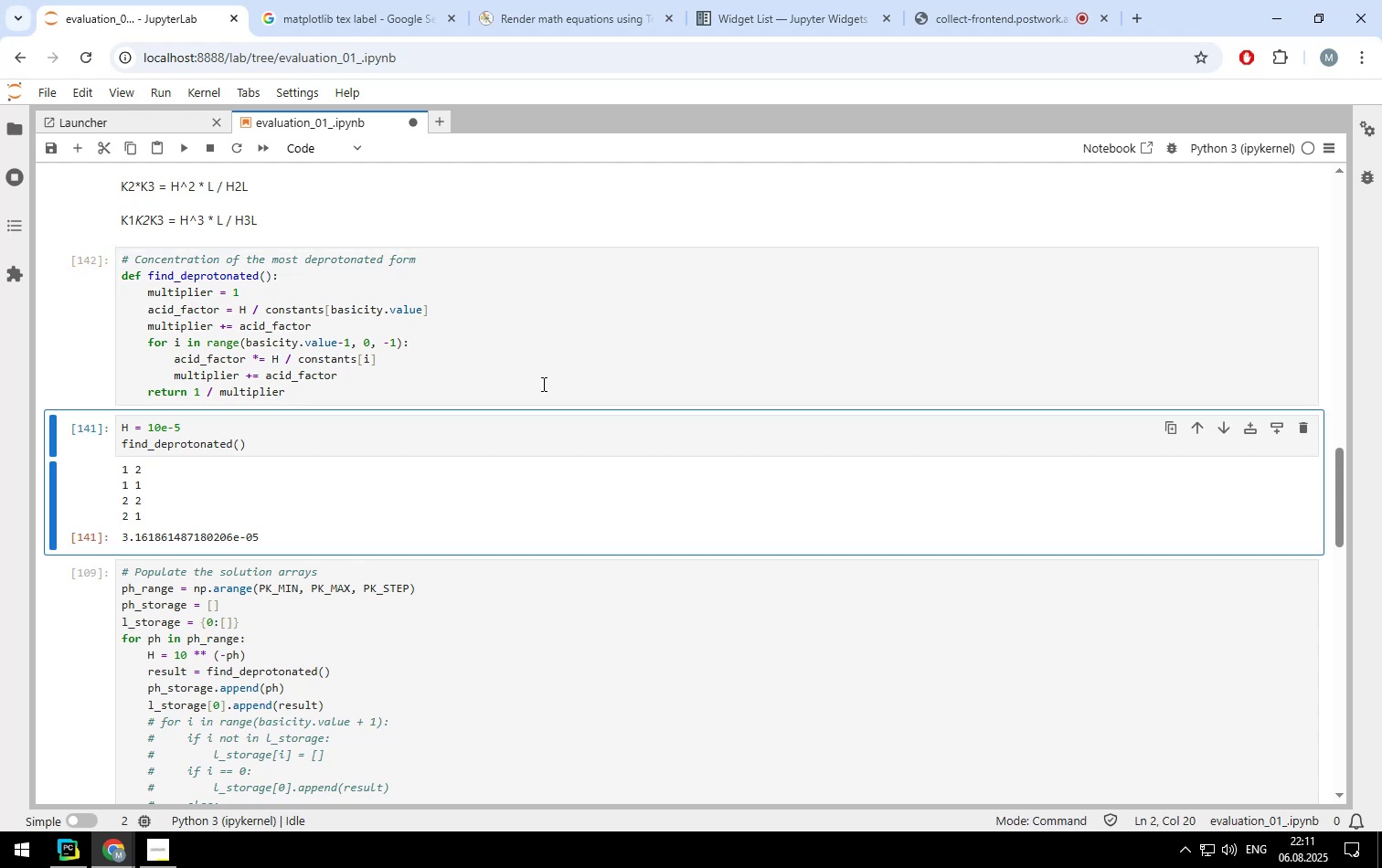 
key(Shift+Enter)
 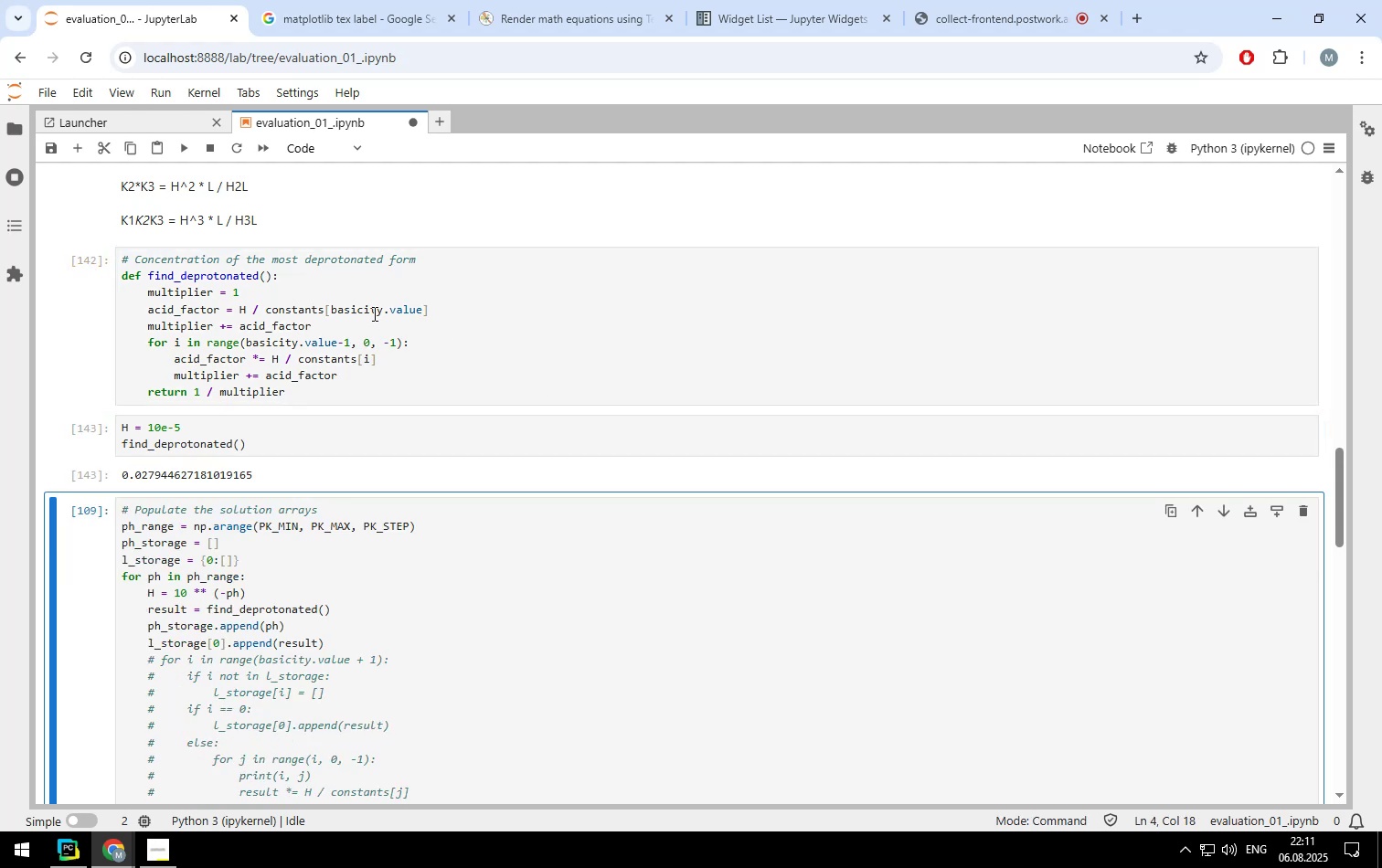 
scroll: coordinate [354, 331], scroll_direction: up, amount: 8.0
 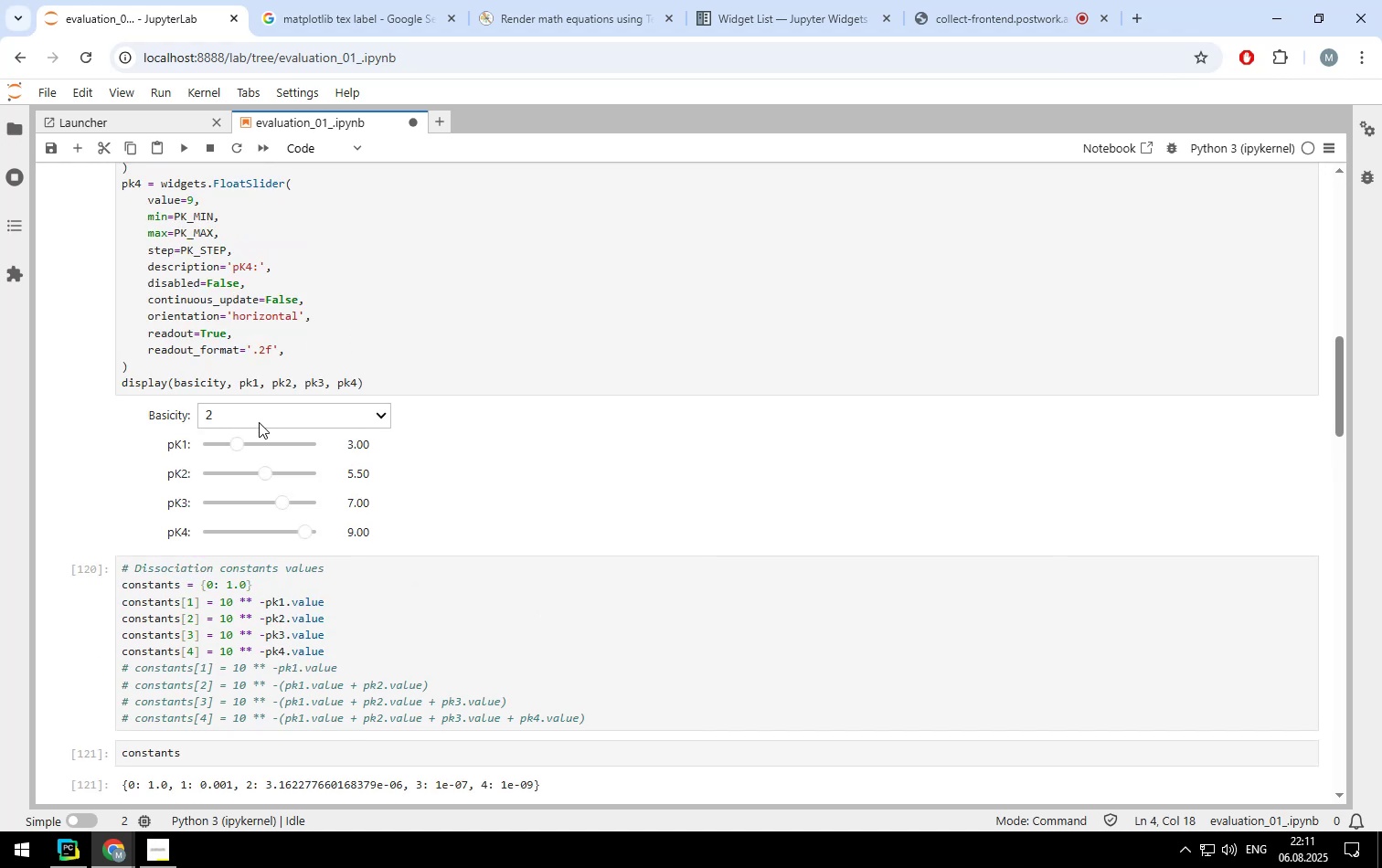 
left_click([259, 420])
 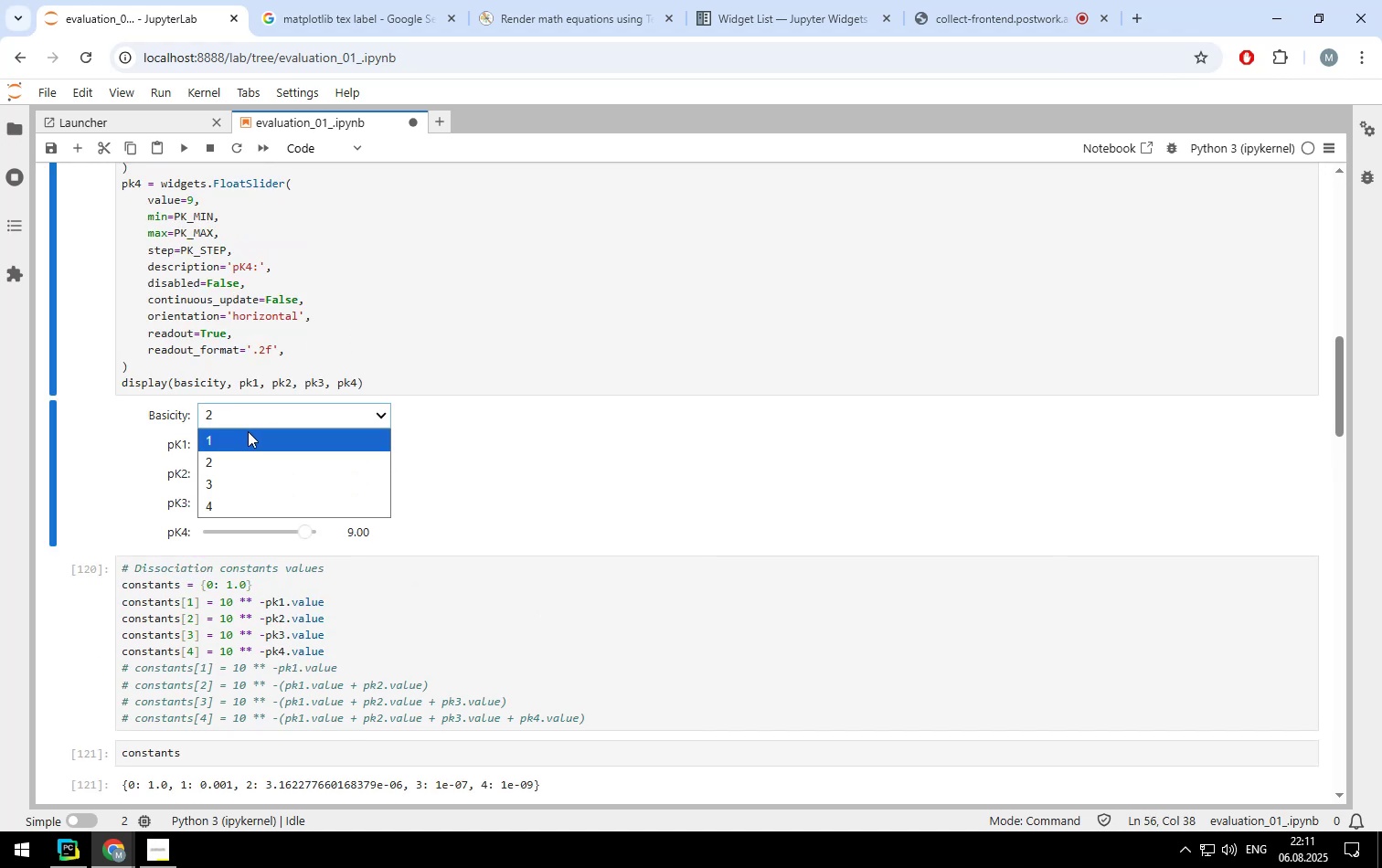 
left_click([248, 431])
 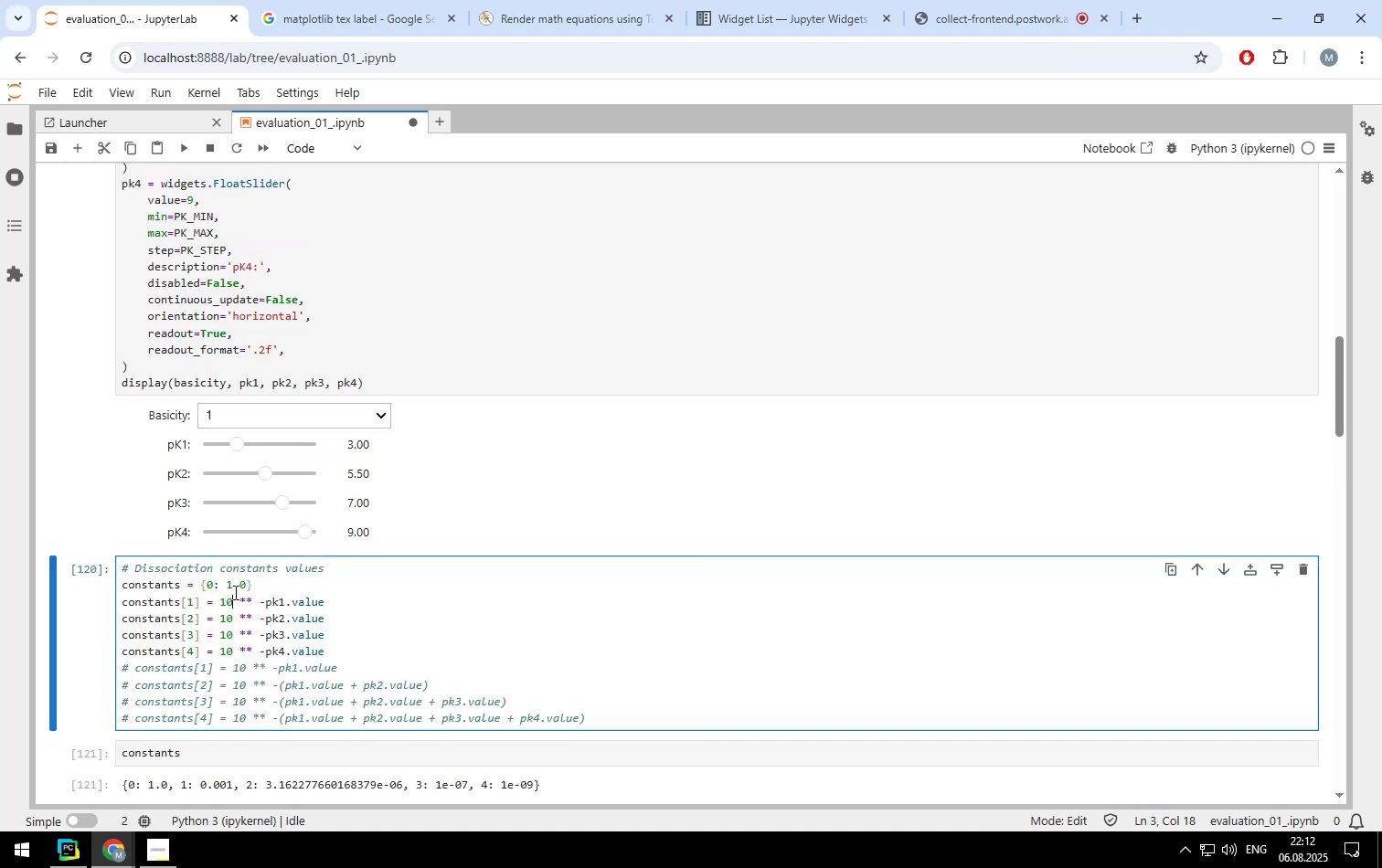 
key(Shift+Enter)
 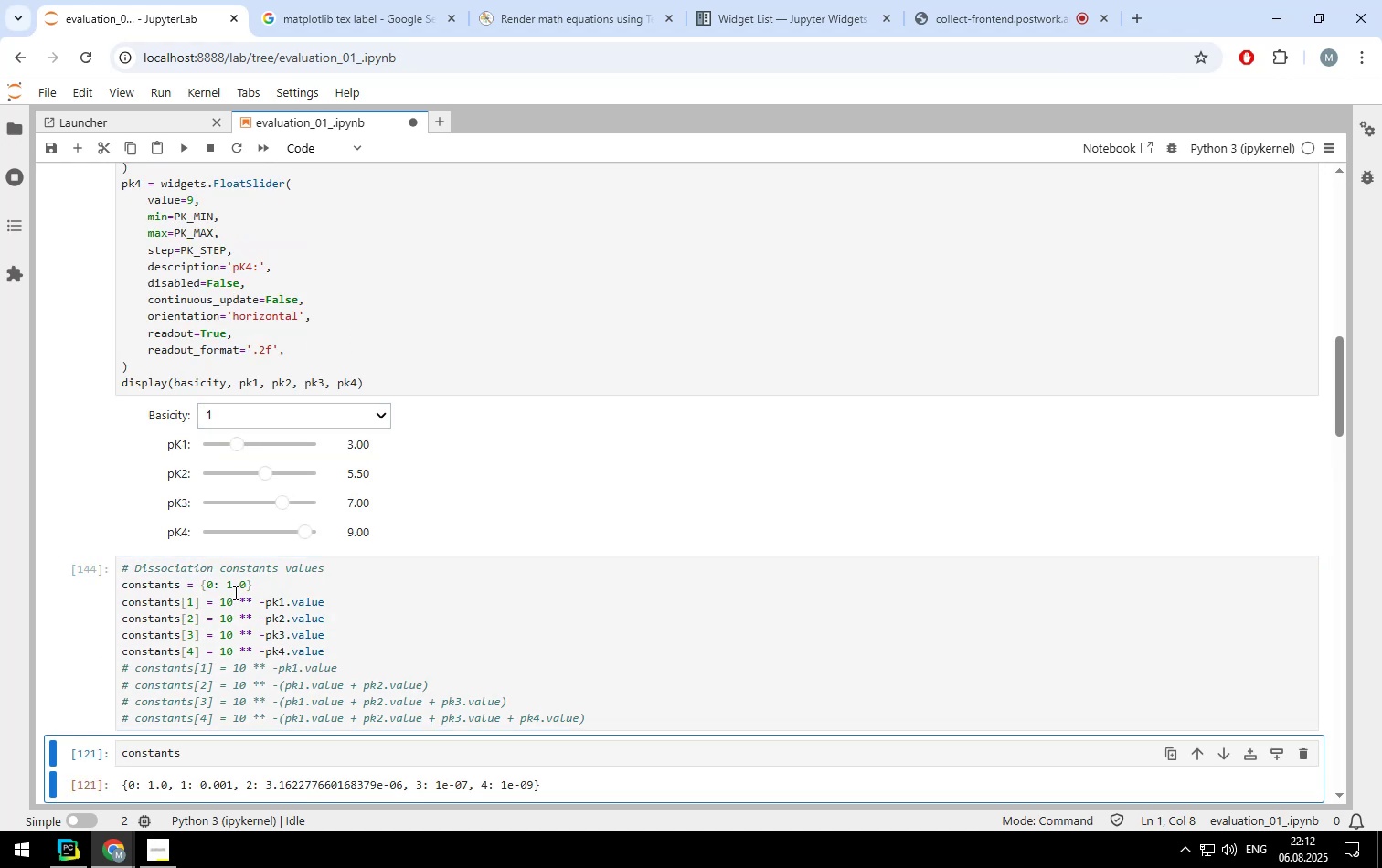 
key(Shift+Enter)
 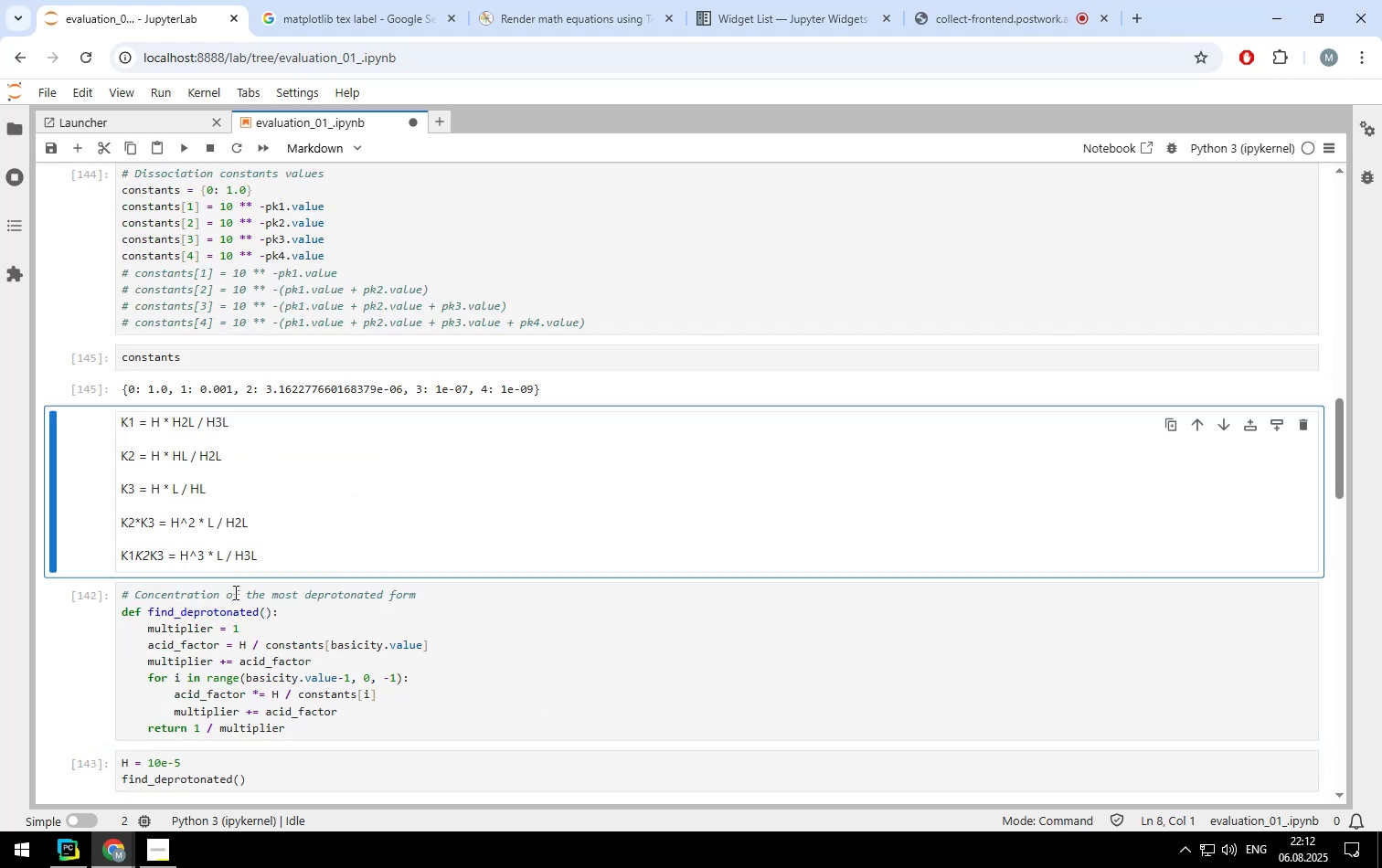 
key(Shift+Enter)
 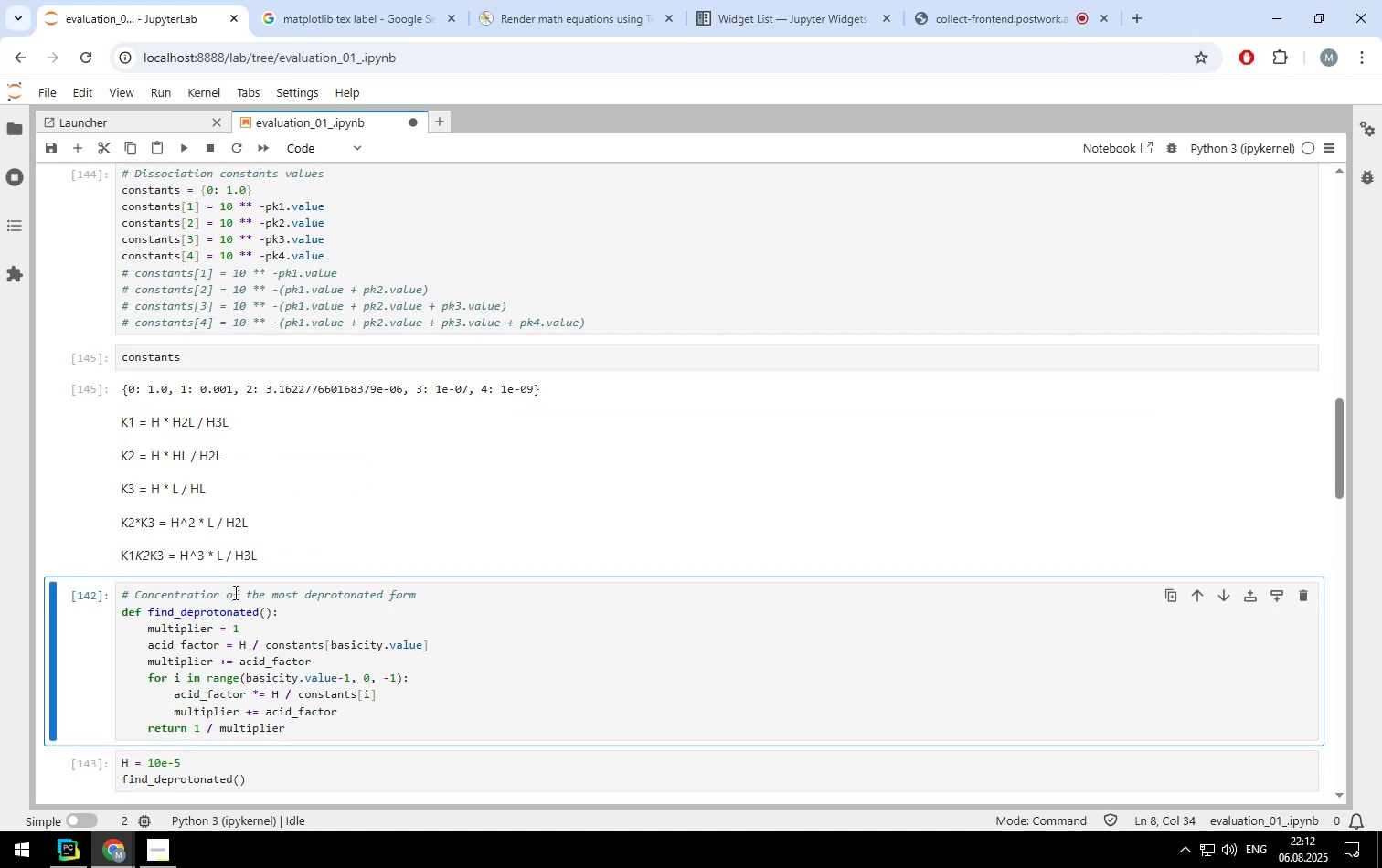 
key(Shift+Enter)
 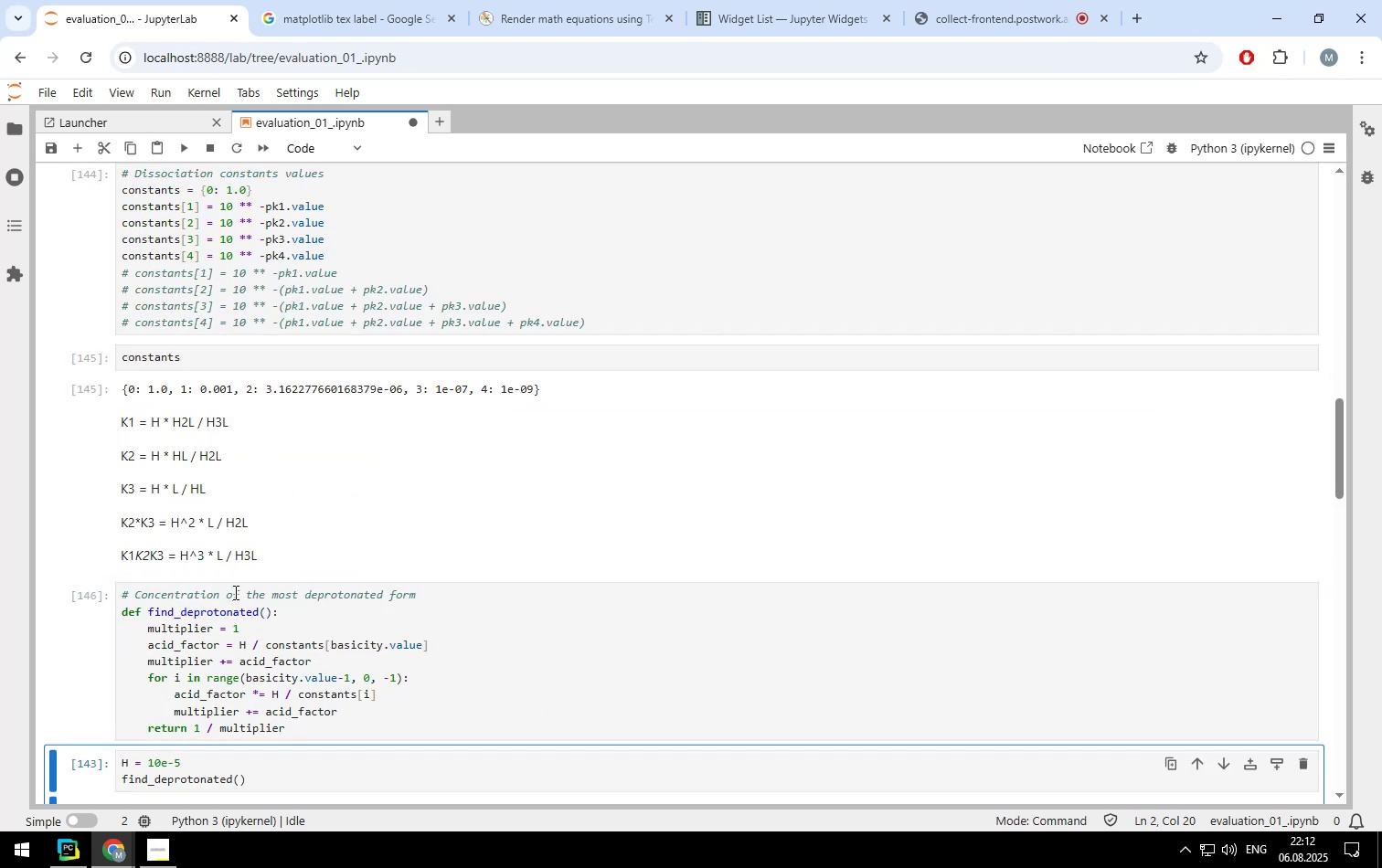 
key(Shift+Enter)
 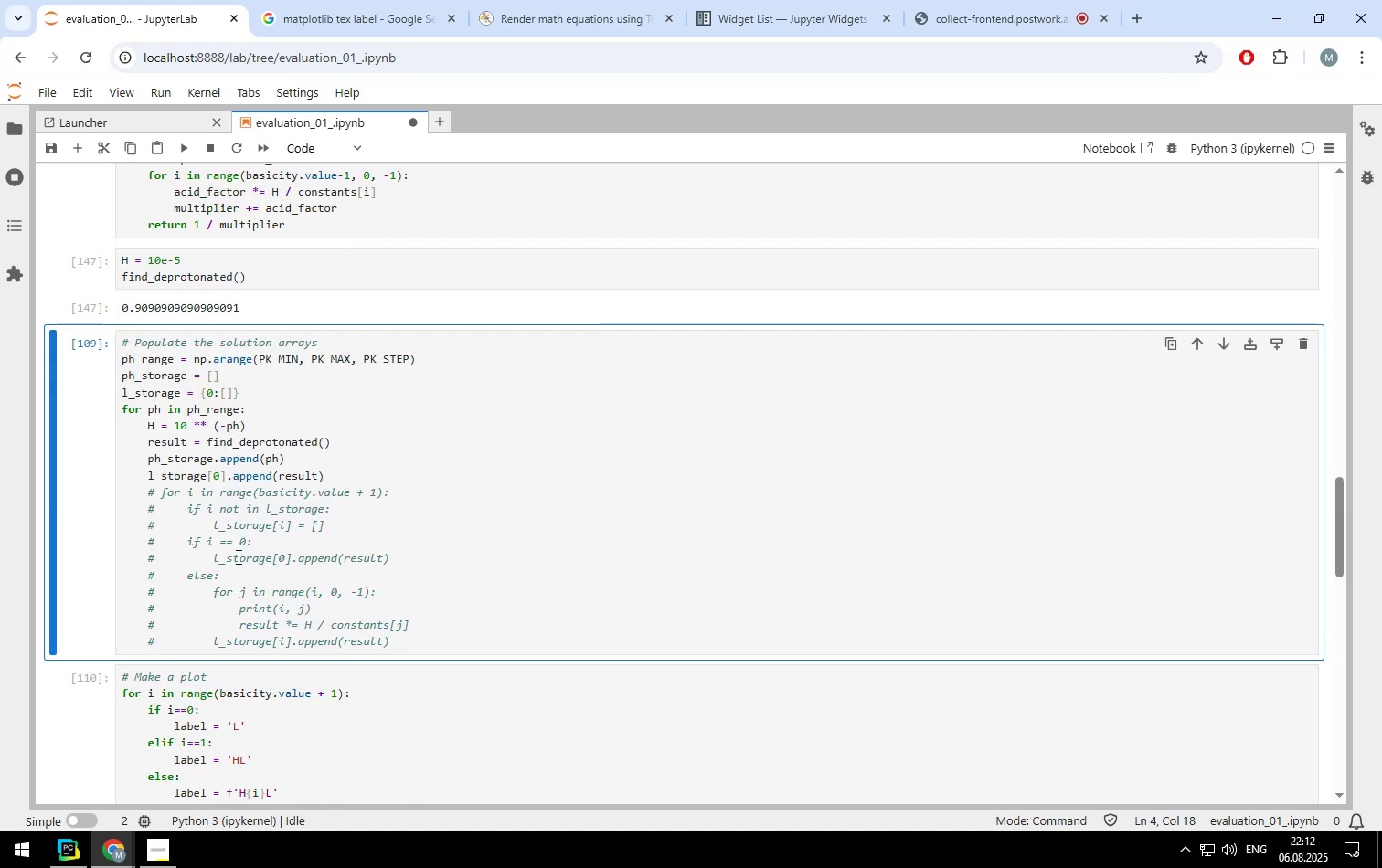 
scroll: coordinate [240, 451], scroll_direction: up, amount: 2.0
 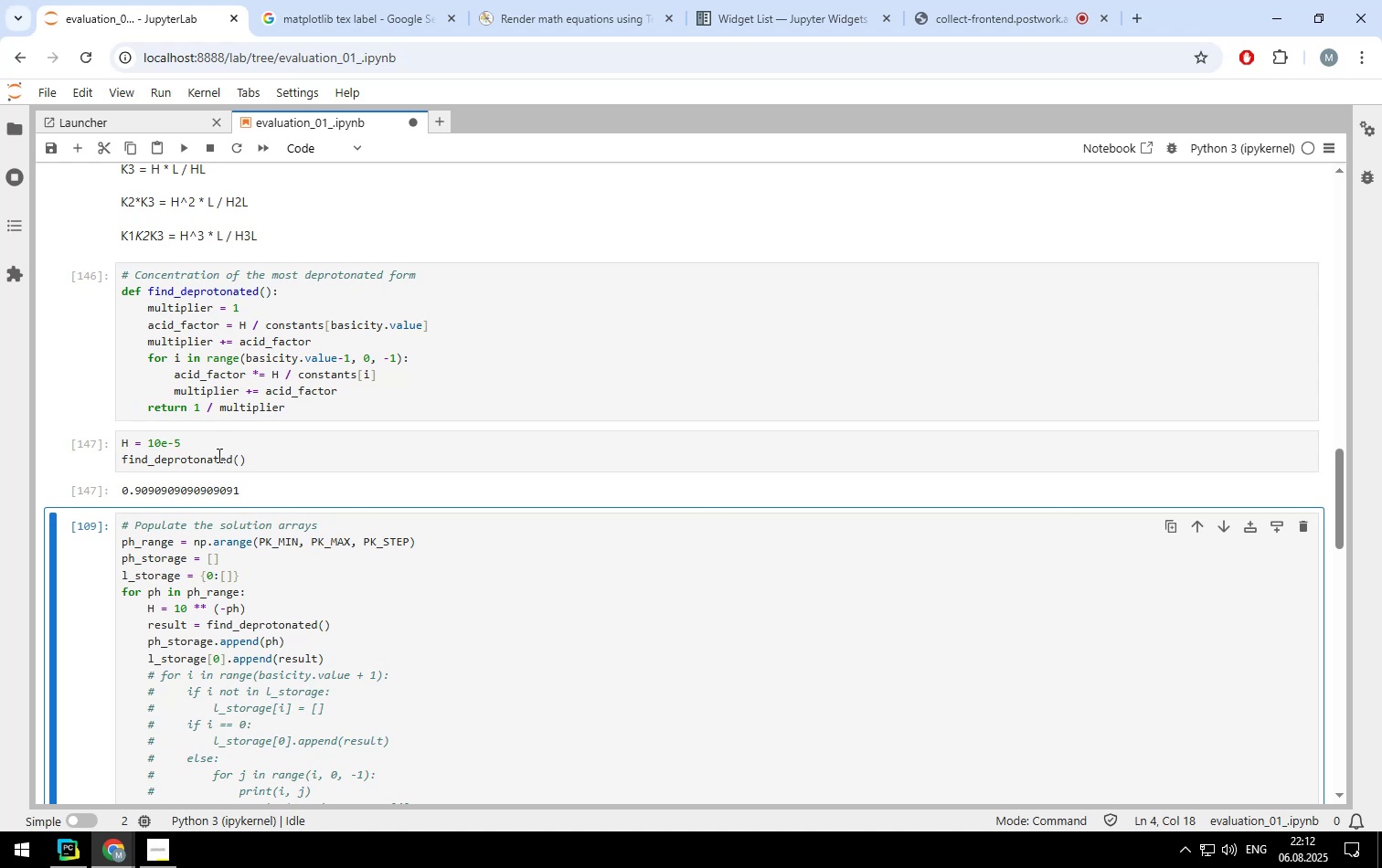 
left_click([181, 444])
 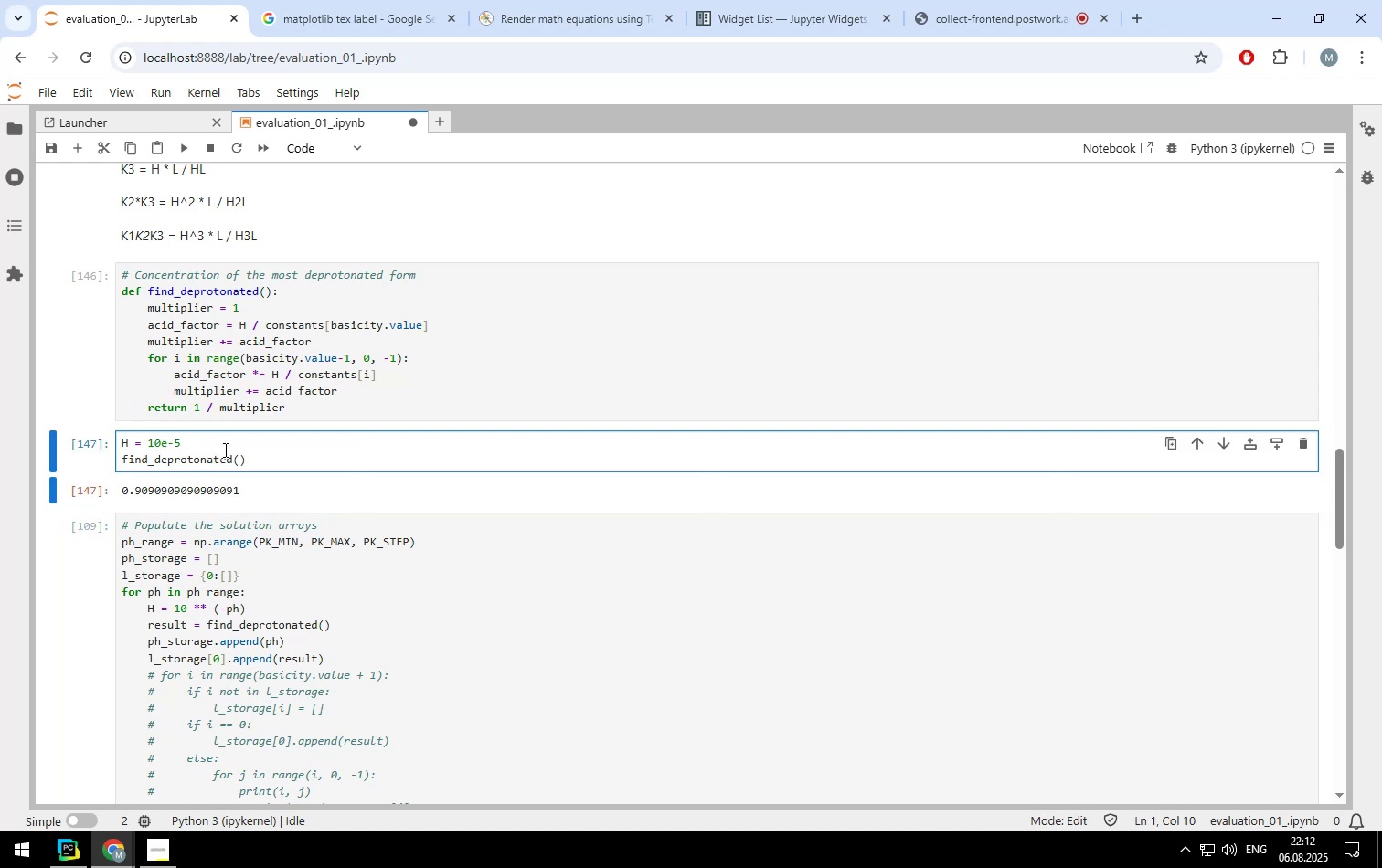 
key(Backspace)
 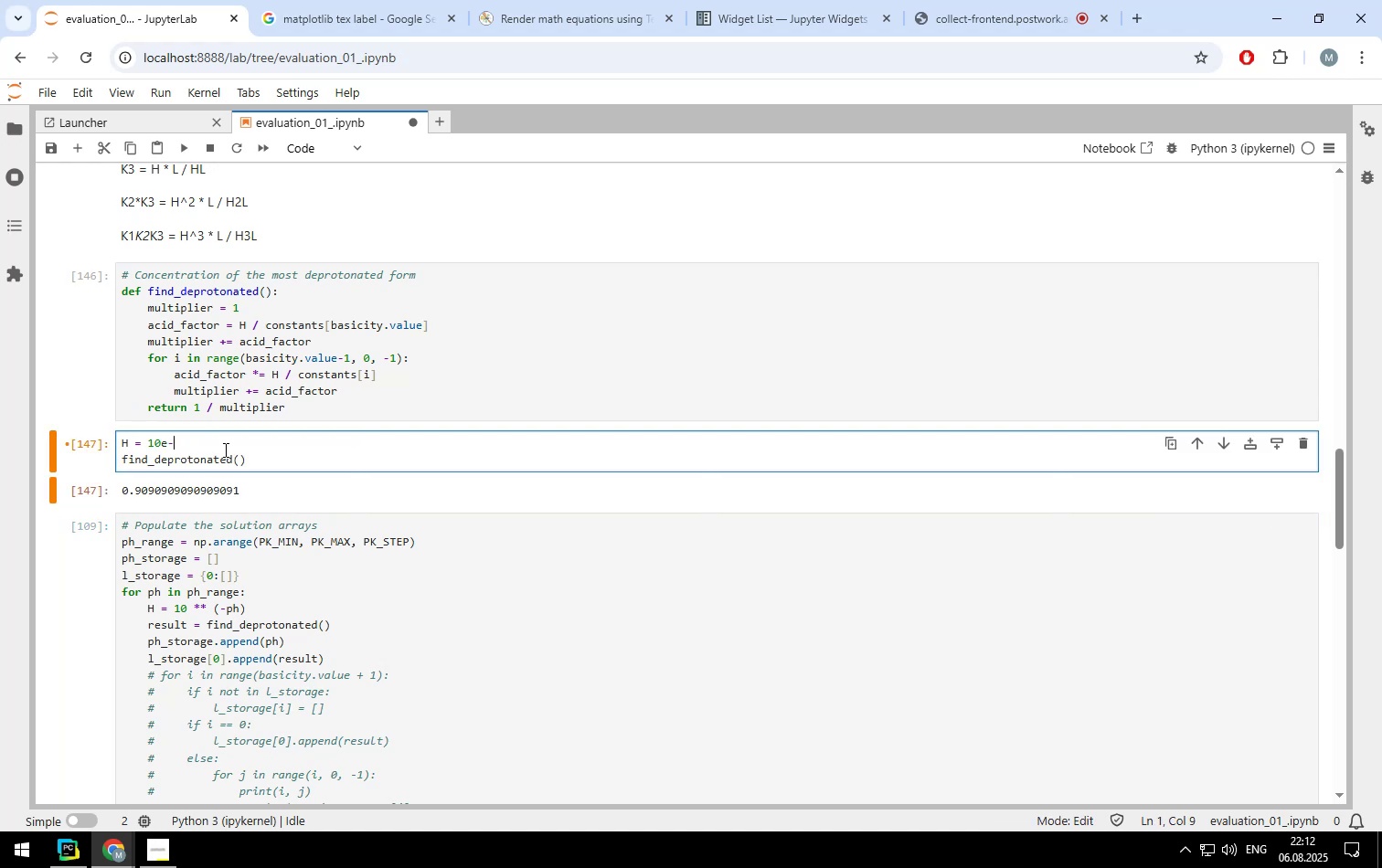 
key(4)
 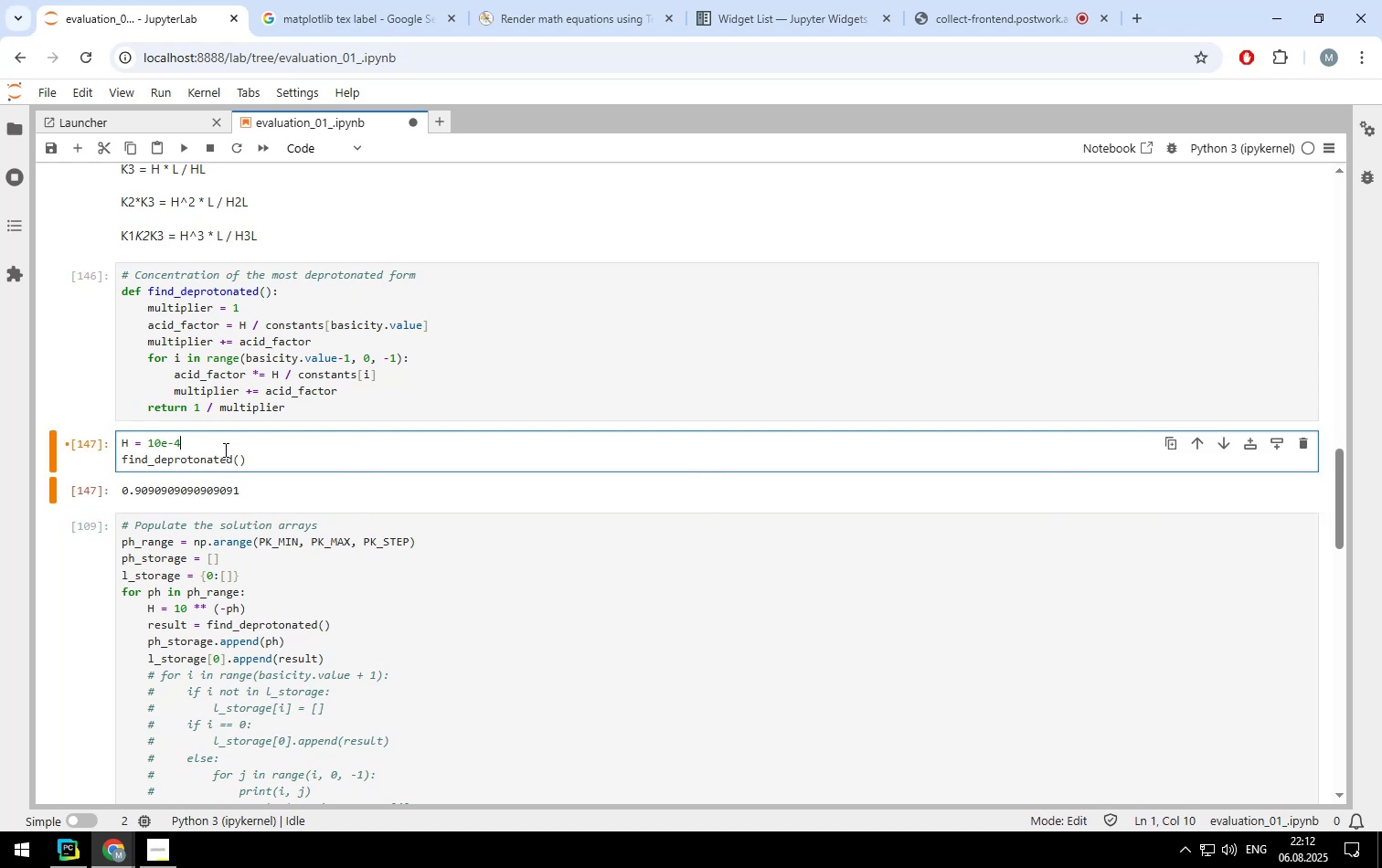 
key(Shift+ShiftLeft)
 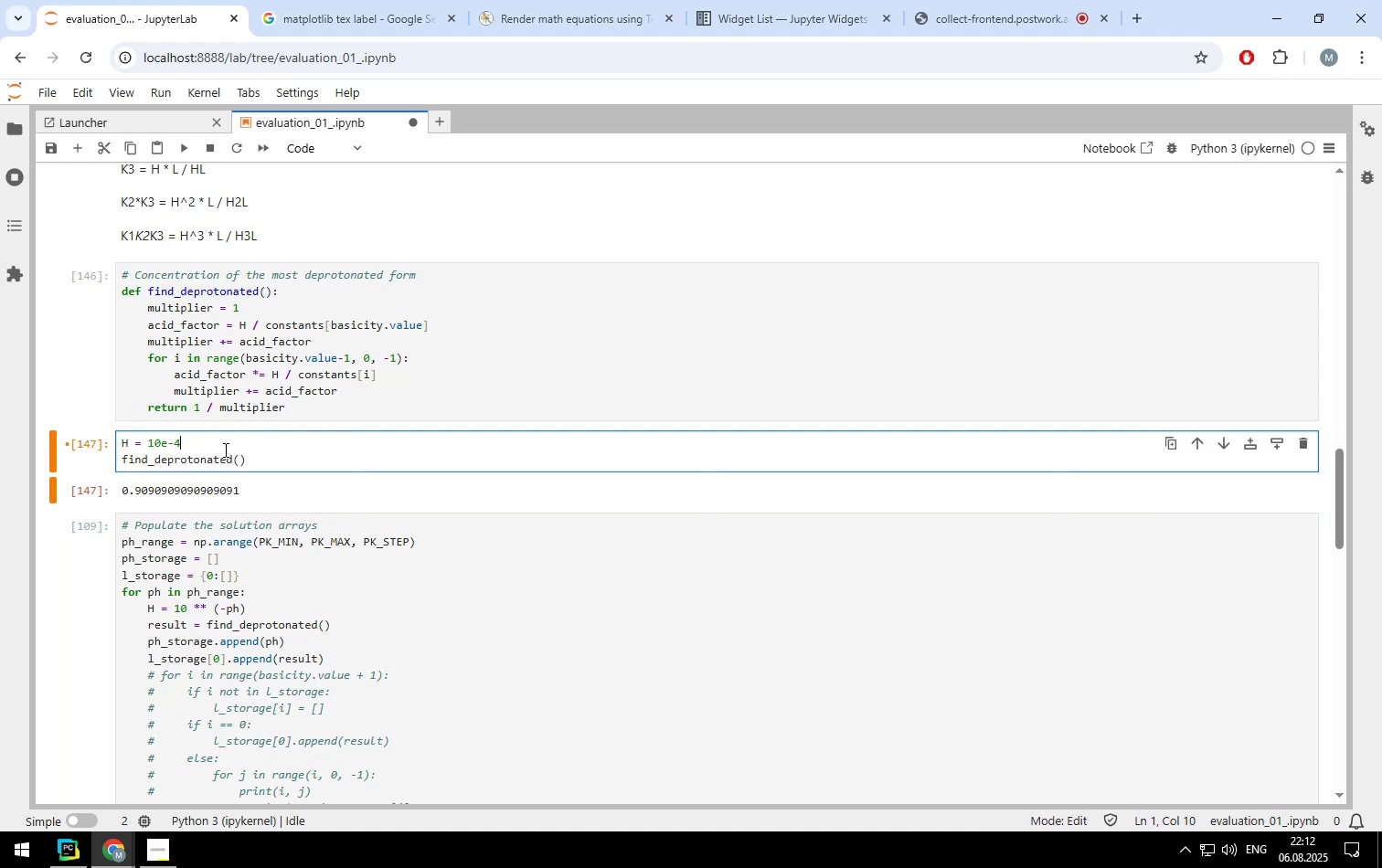 
key(Shift+Enter)
 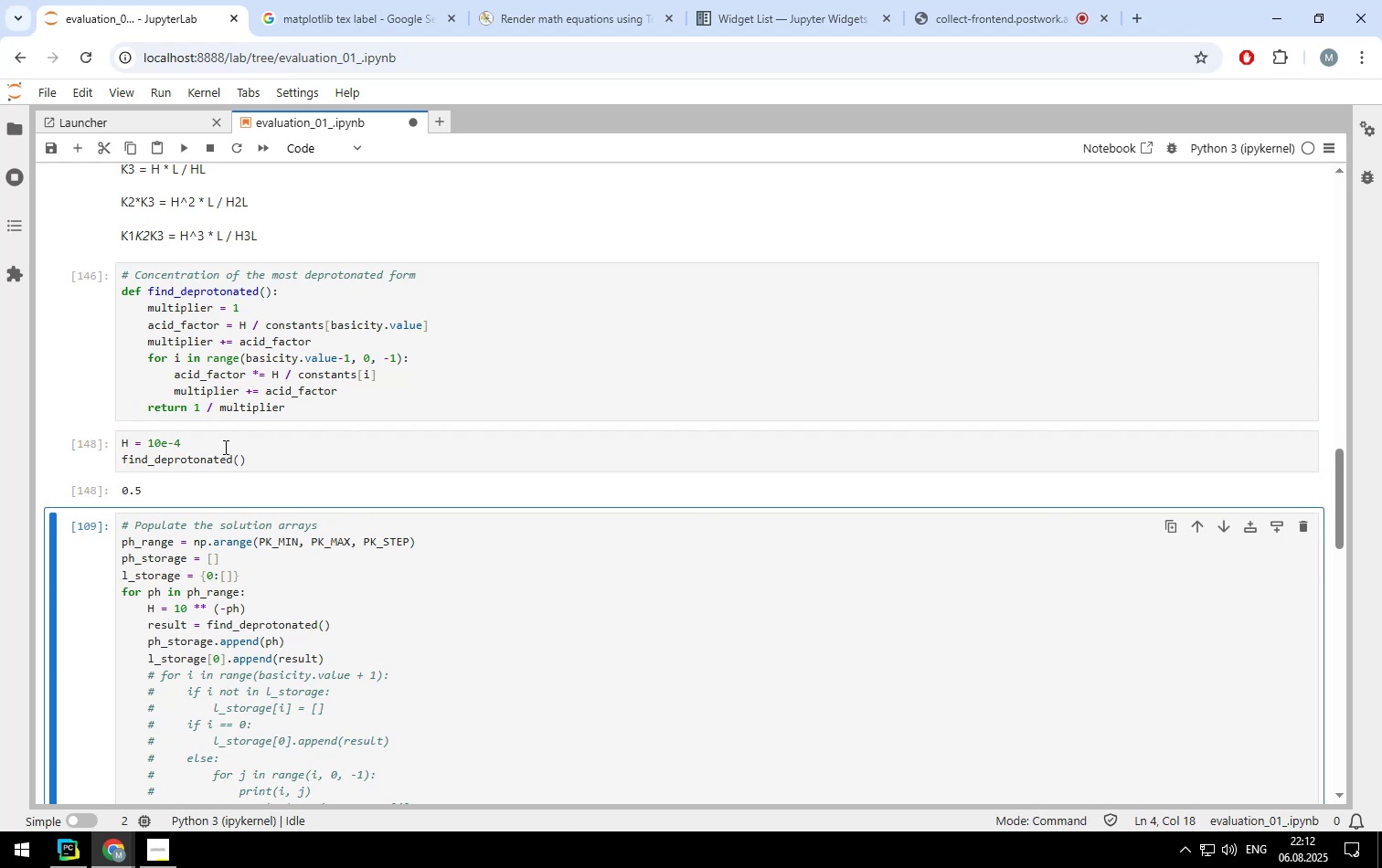 
scroll: coordinate [304, 380], scroll_direction: up, amount: 6.0
 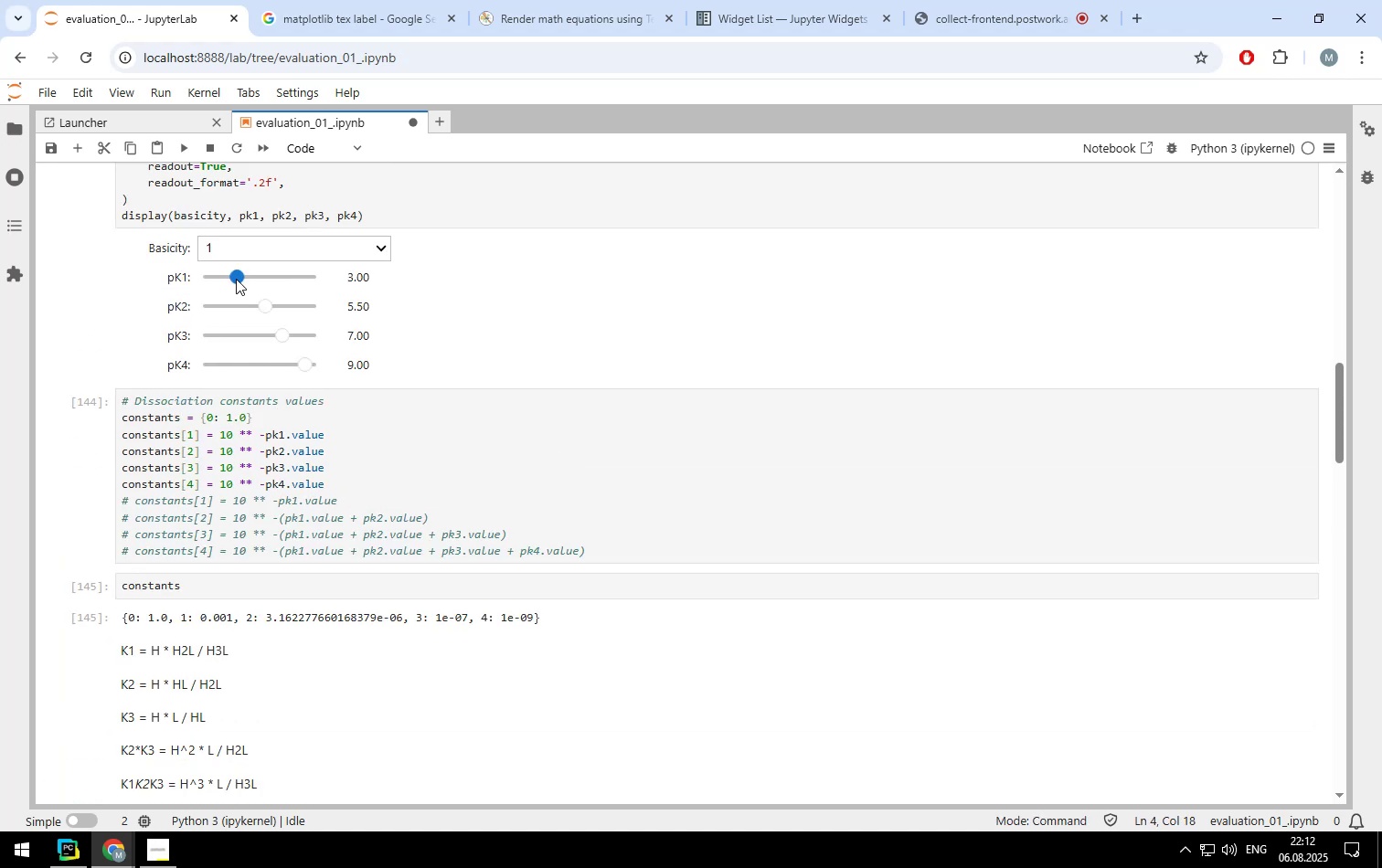 
scroll: coordinate [246, 450], scroll_direction: down, amount: 4.0
 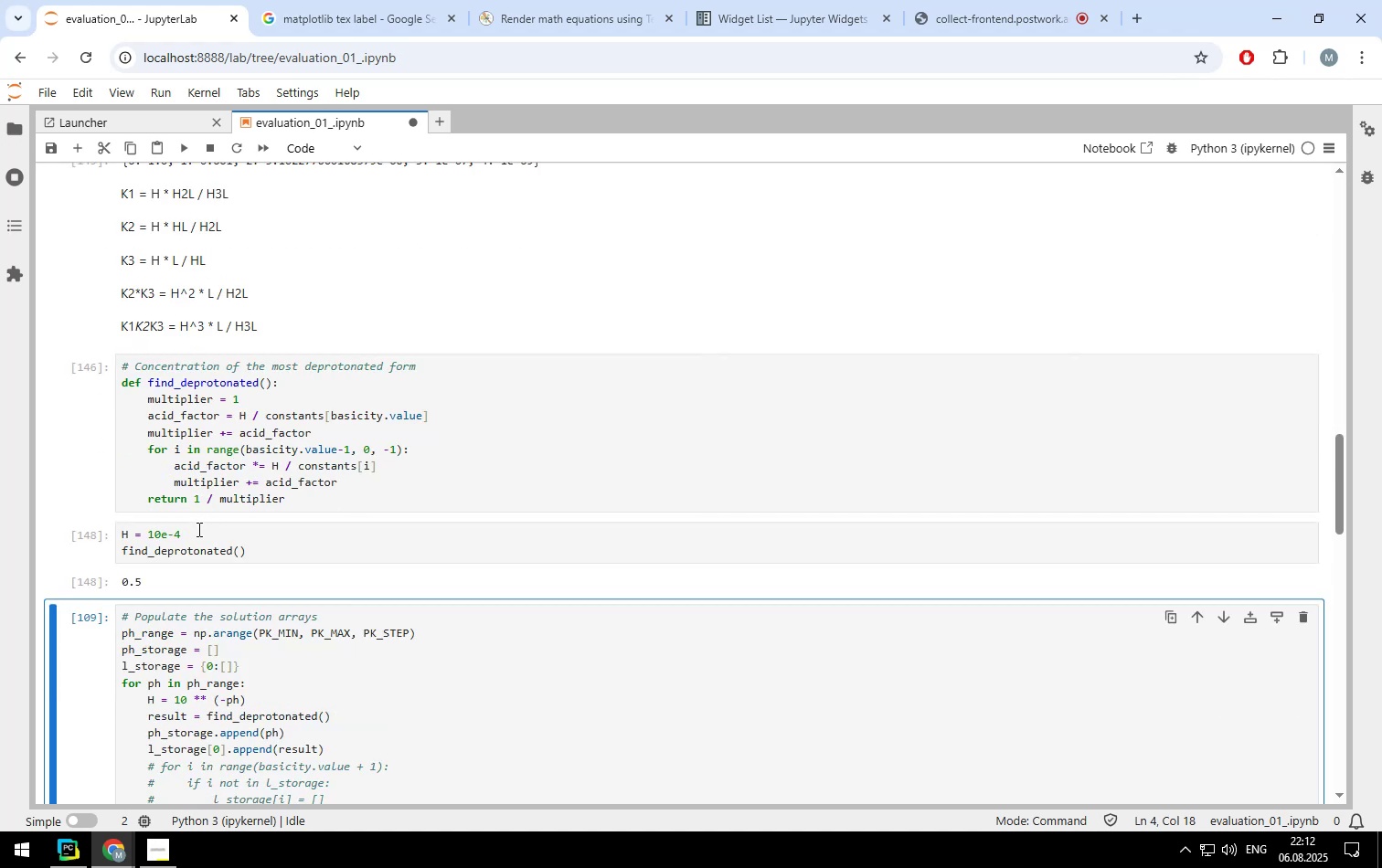 
left_click([197, 530])
 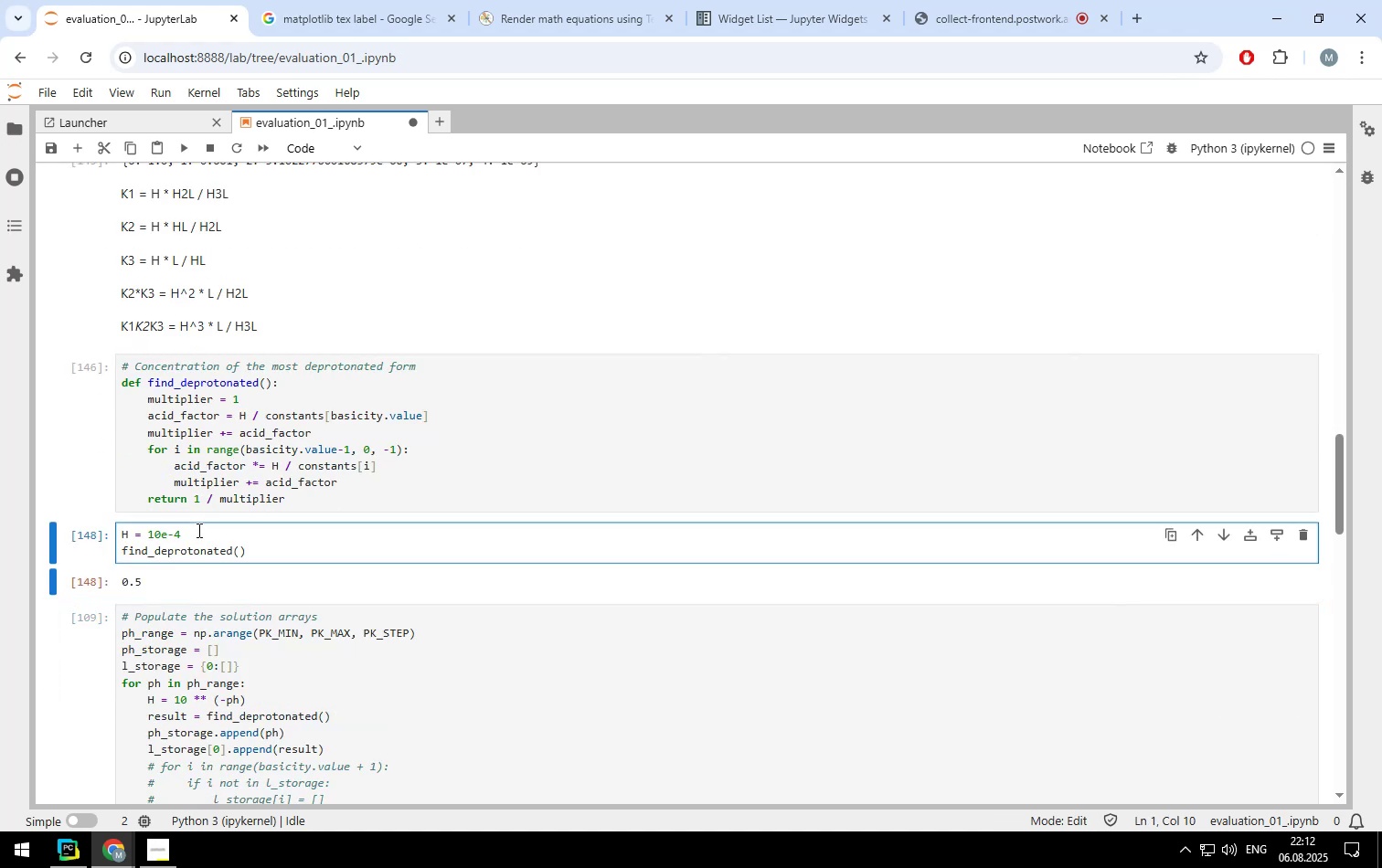 
key(Backspace)
 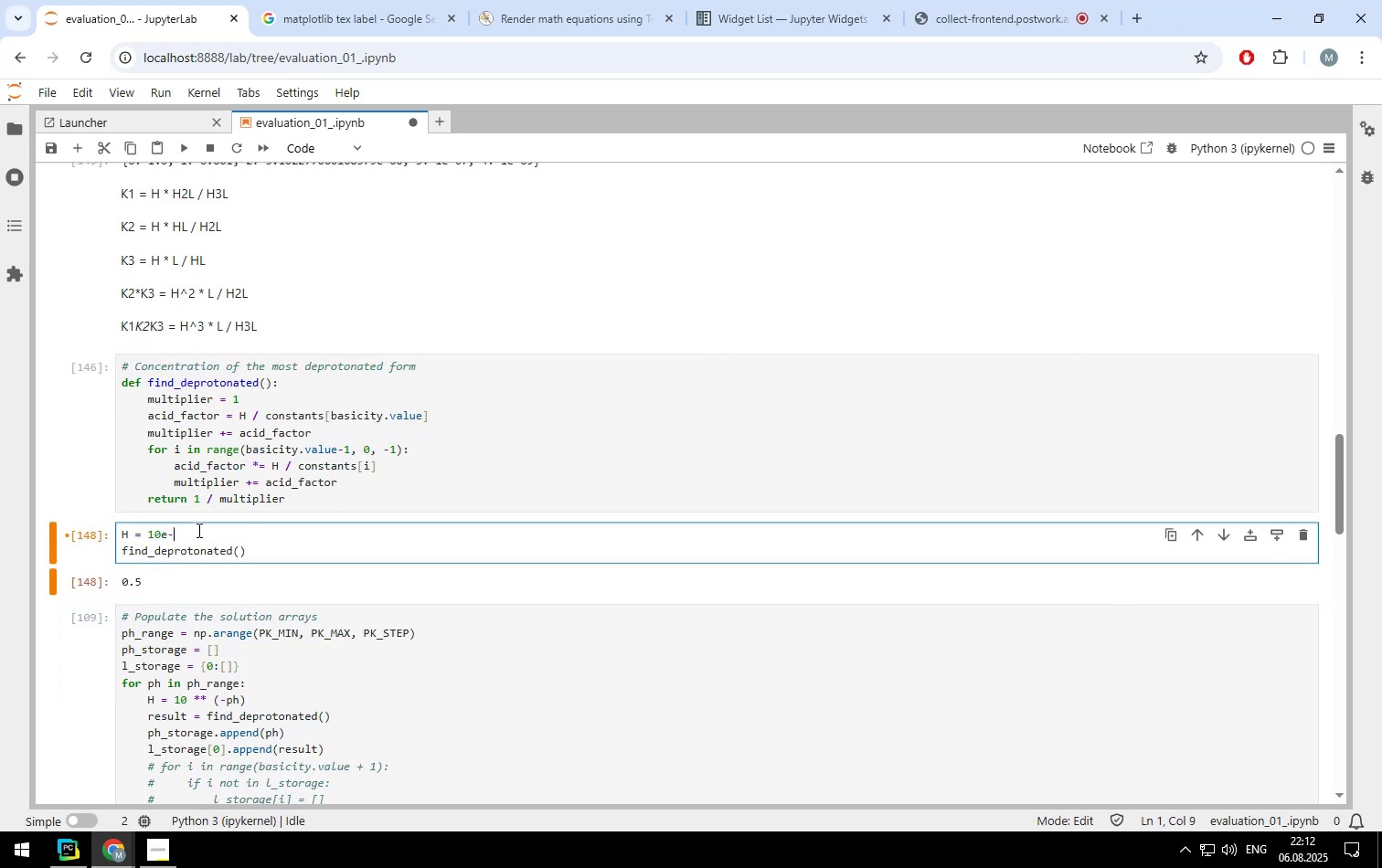 
key(3)
 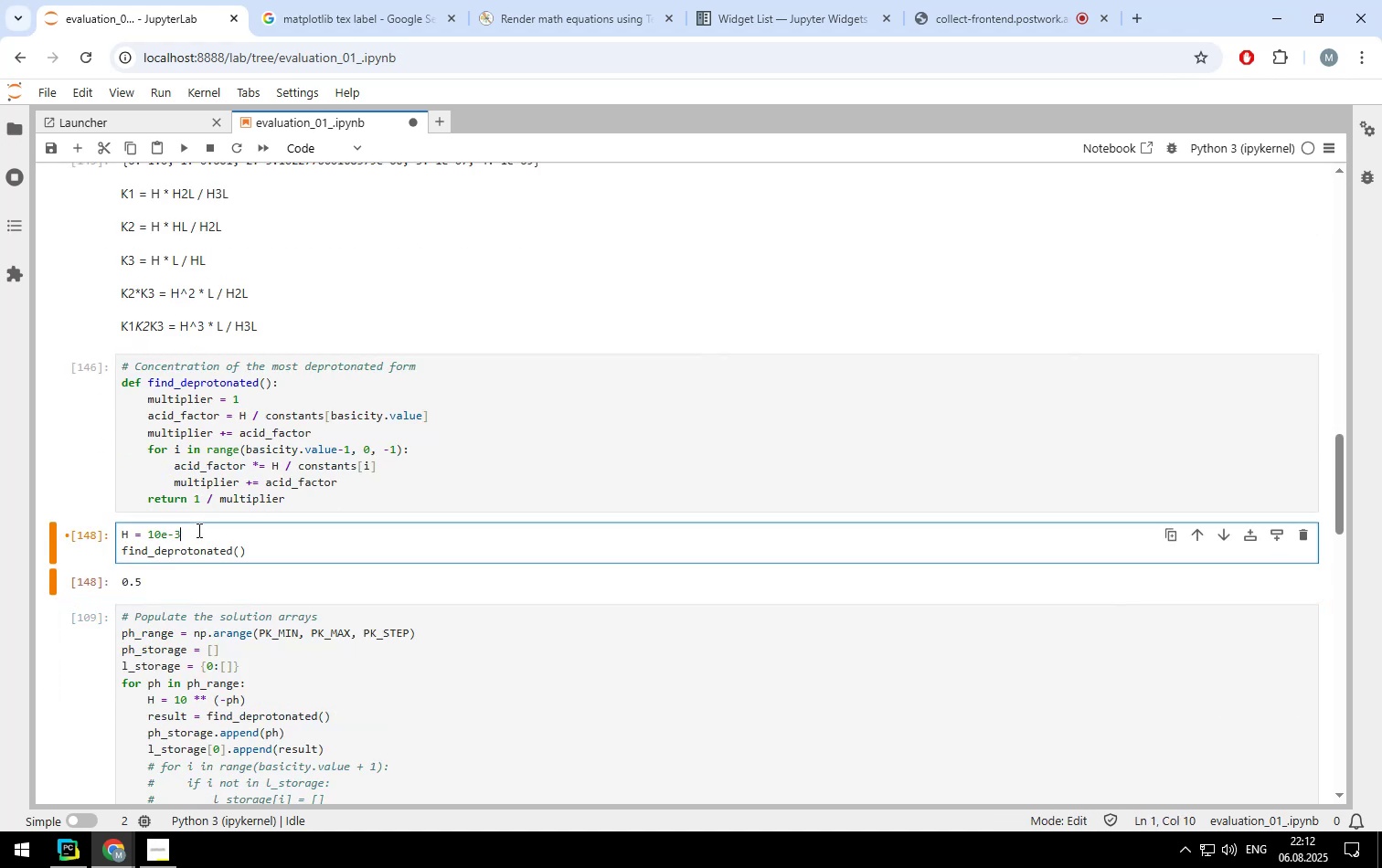 
key(Shift+ShiftLeft)
 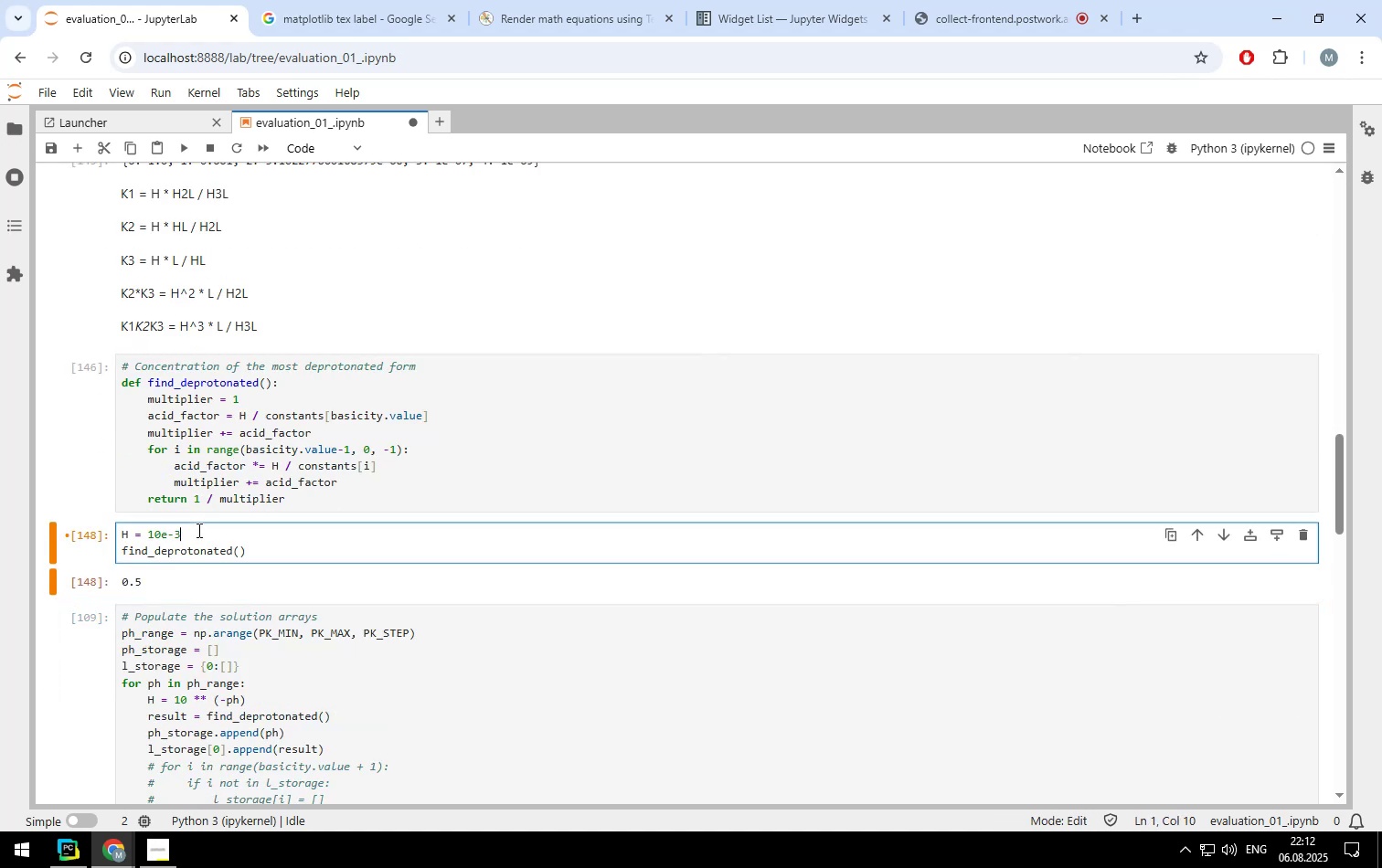 
key(Shift+Enter)
 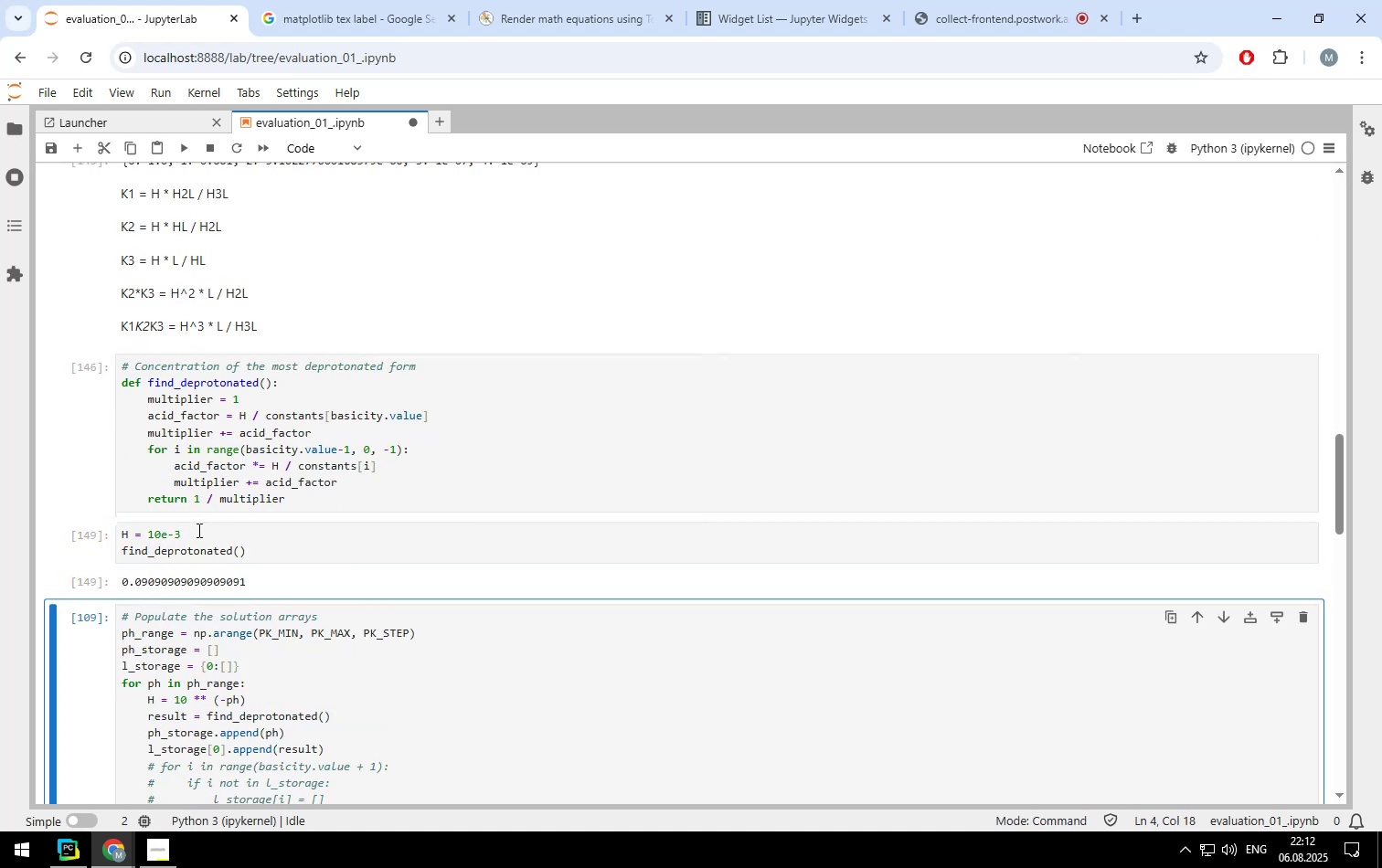 
left_click([197, 530])
 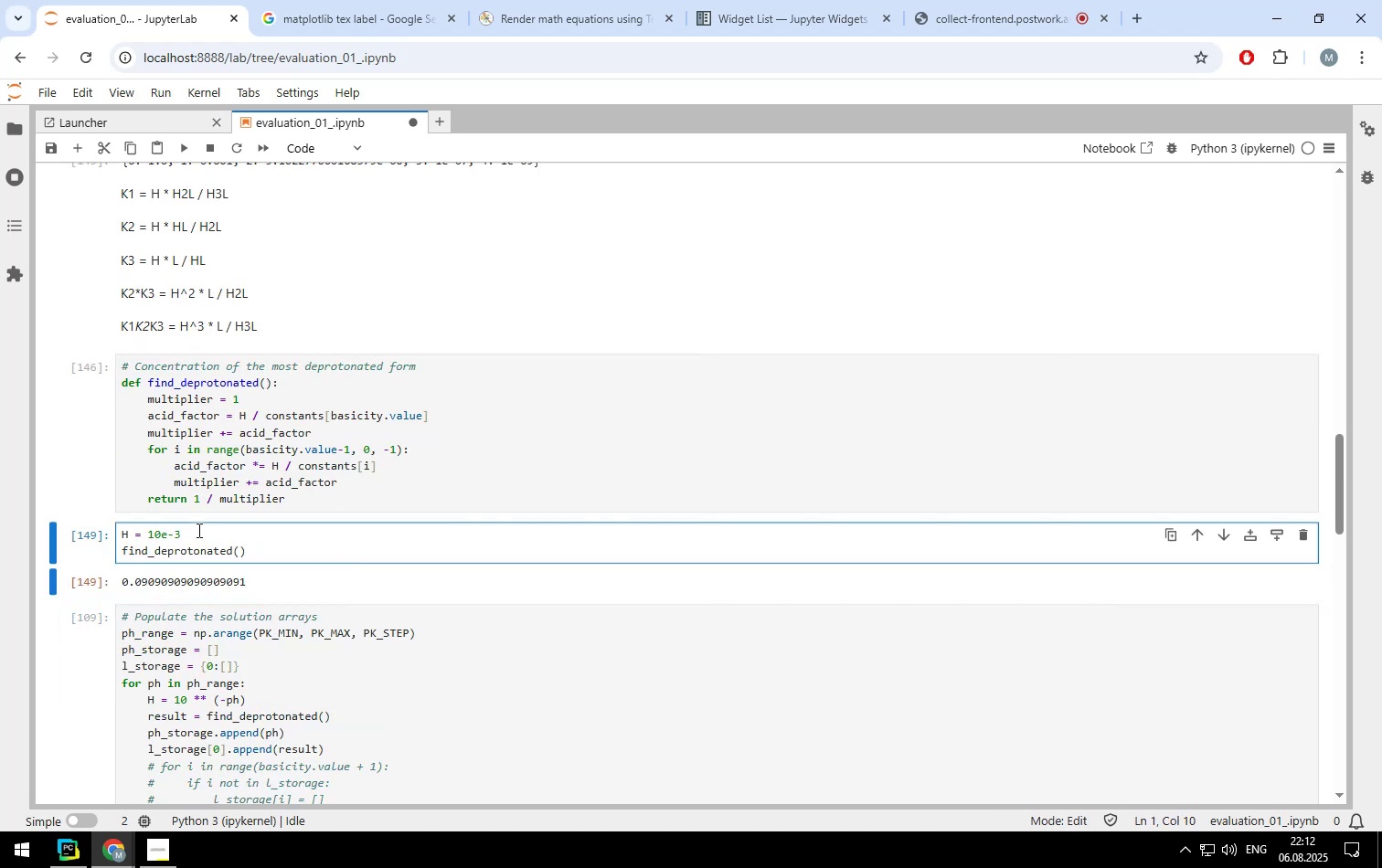 
key(Backspace)
 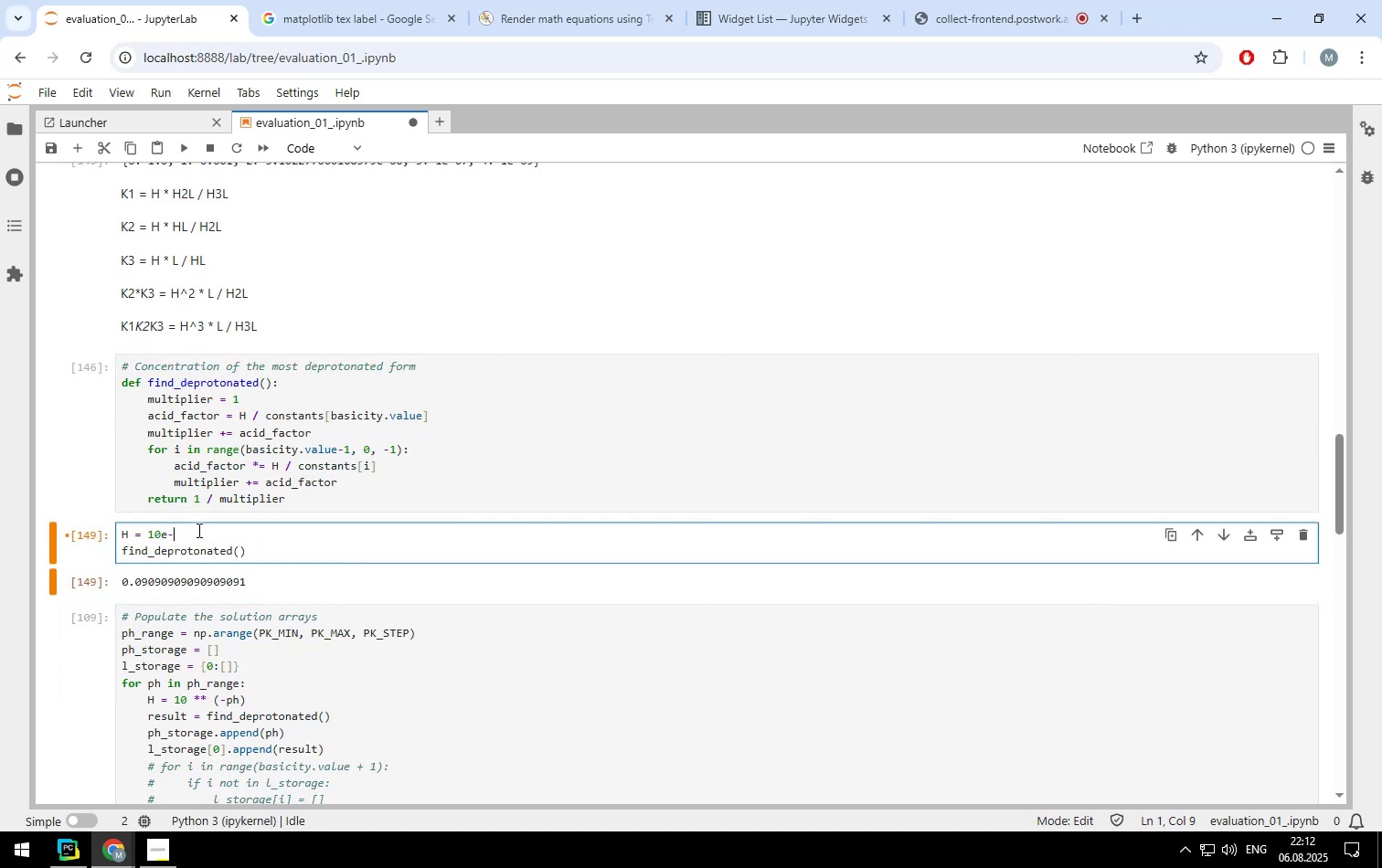 
key(2)
 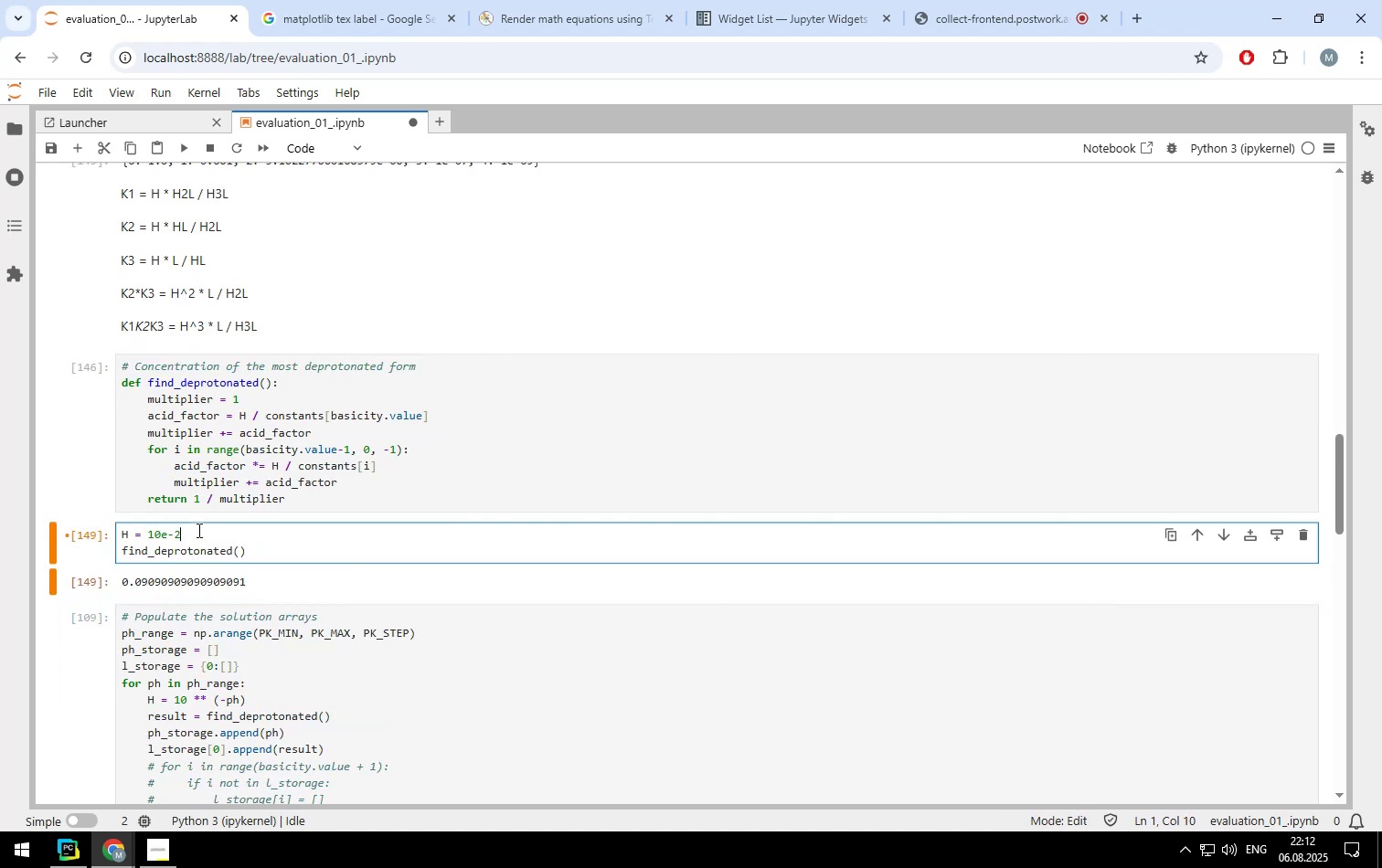 
key(Shift+ShiftLeft)
 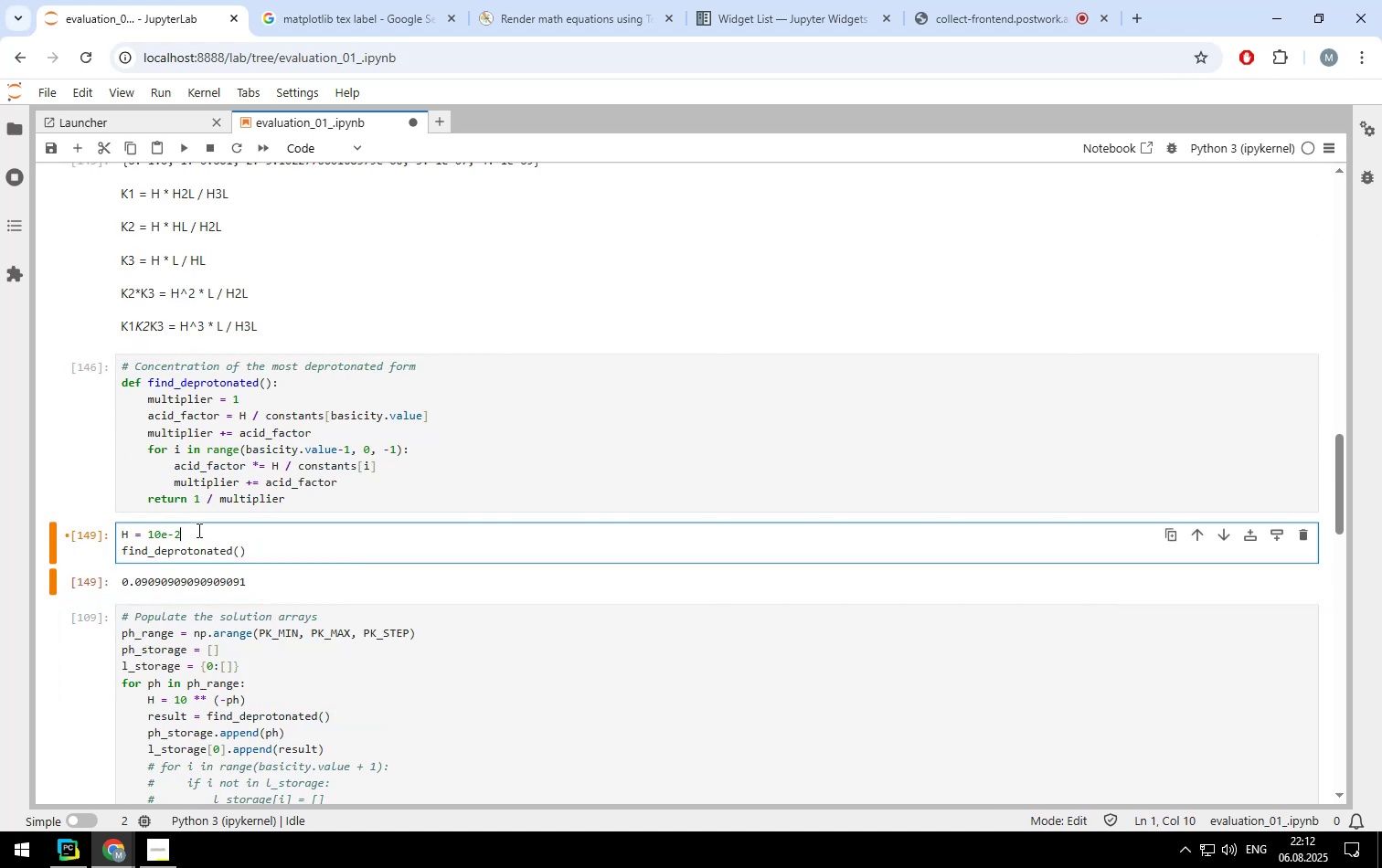 
key(Shift+Enter)
 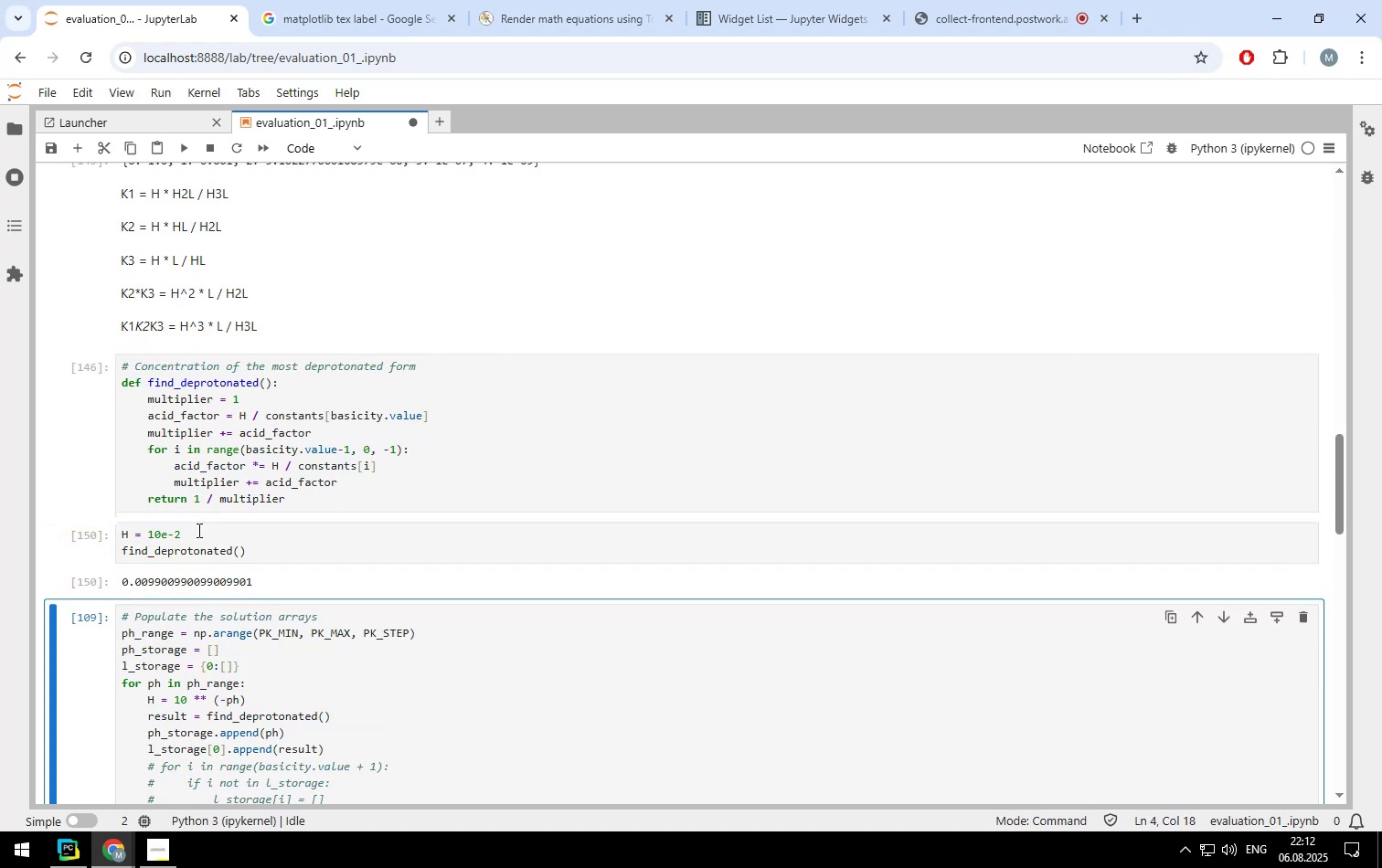 
left_click([197, 530])
 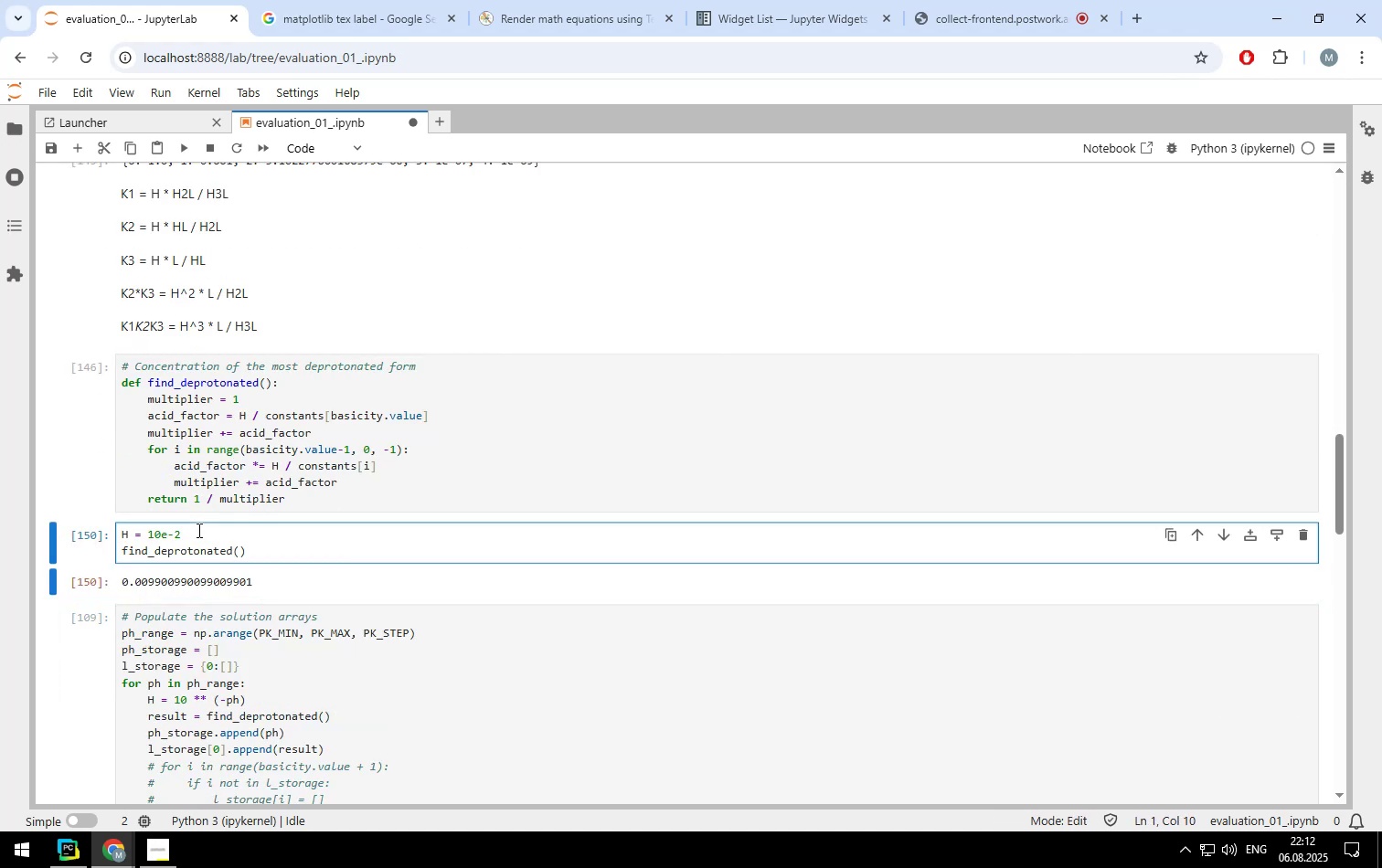 
key(Backspace)
 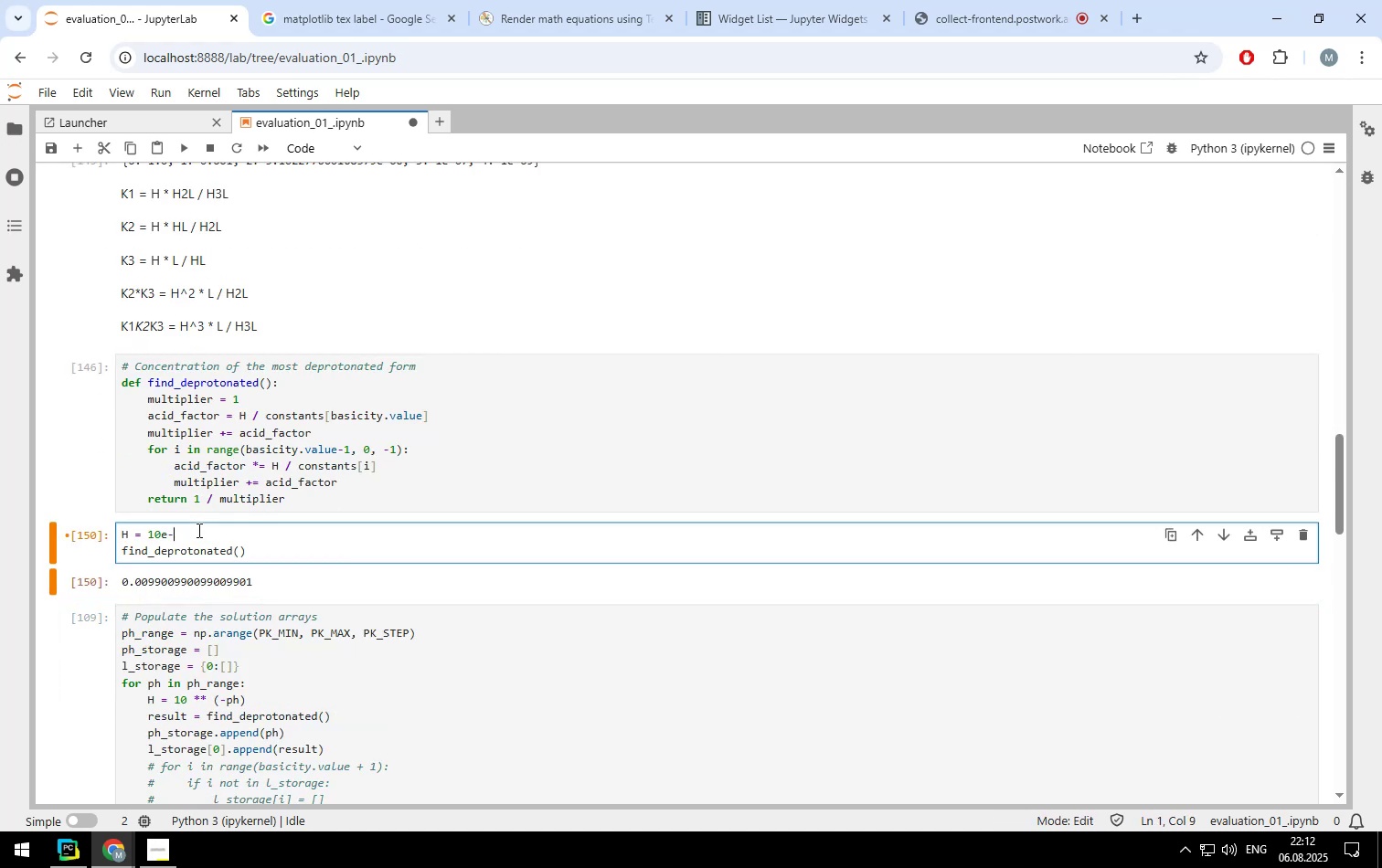 
key(6)
 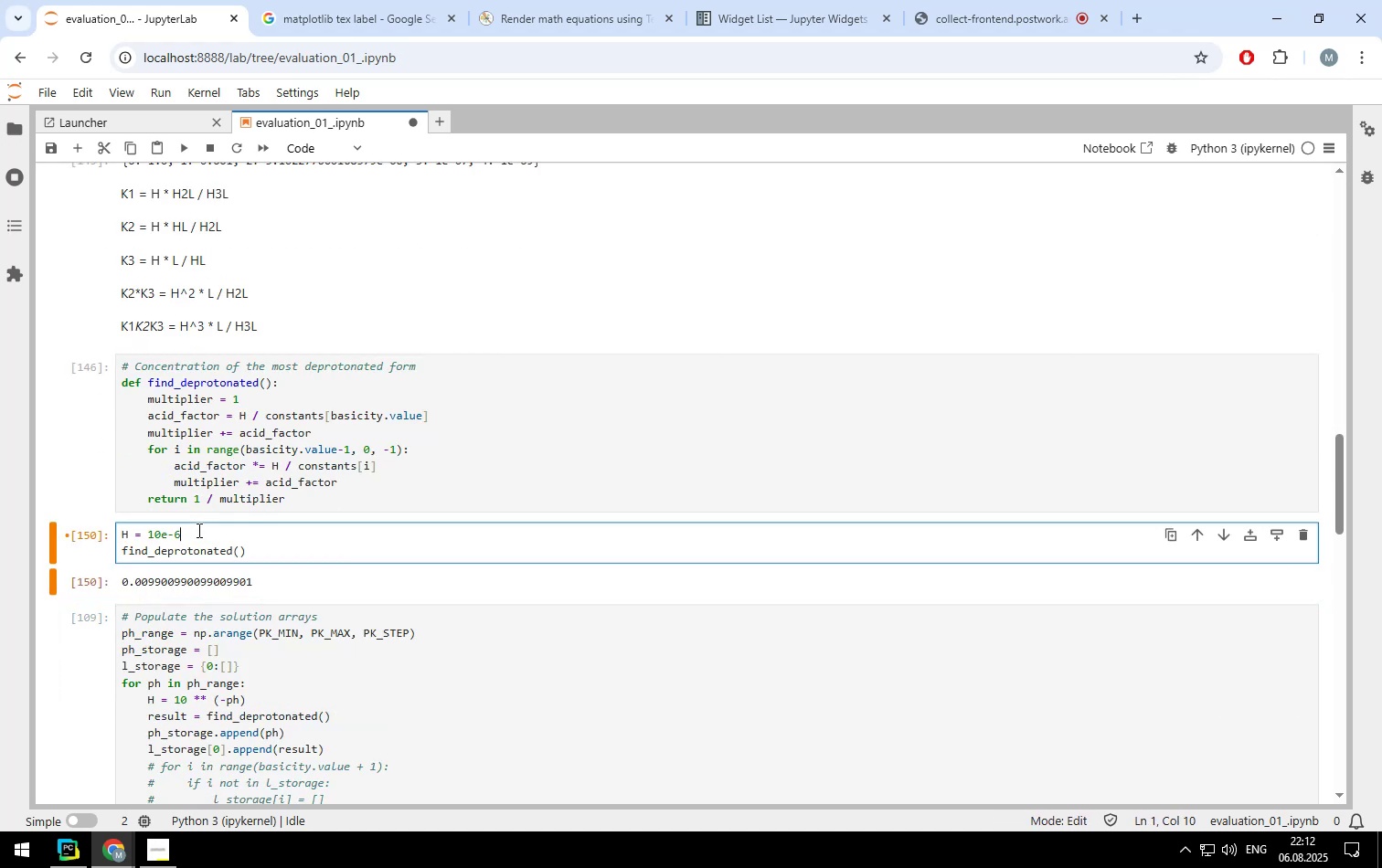 
key(Shift+ShiftLeft)
 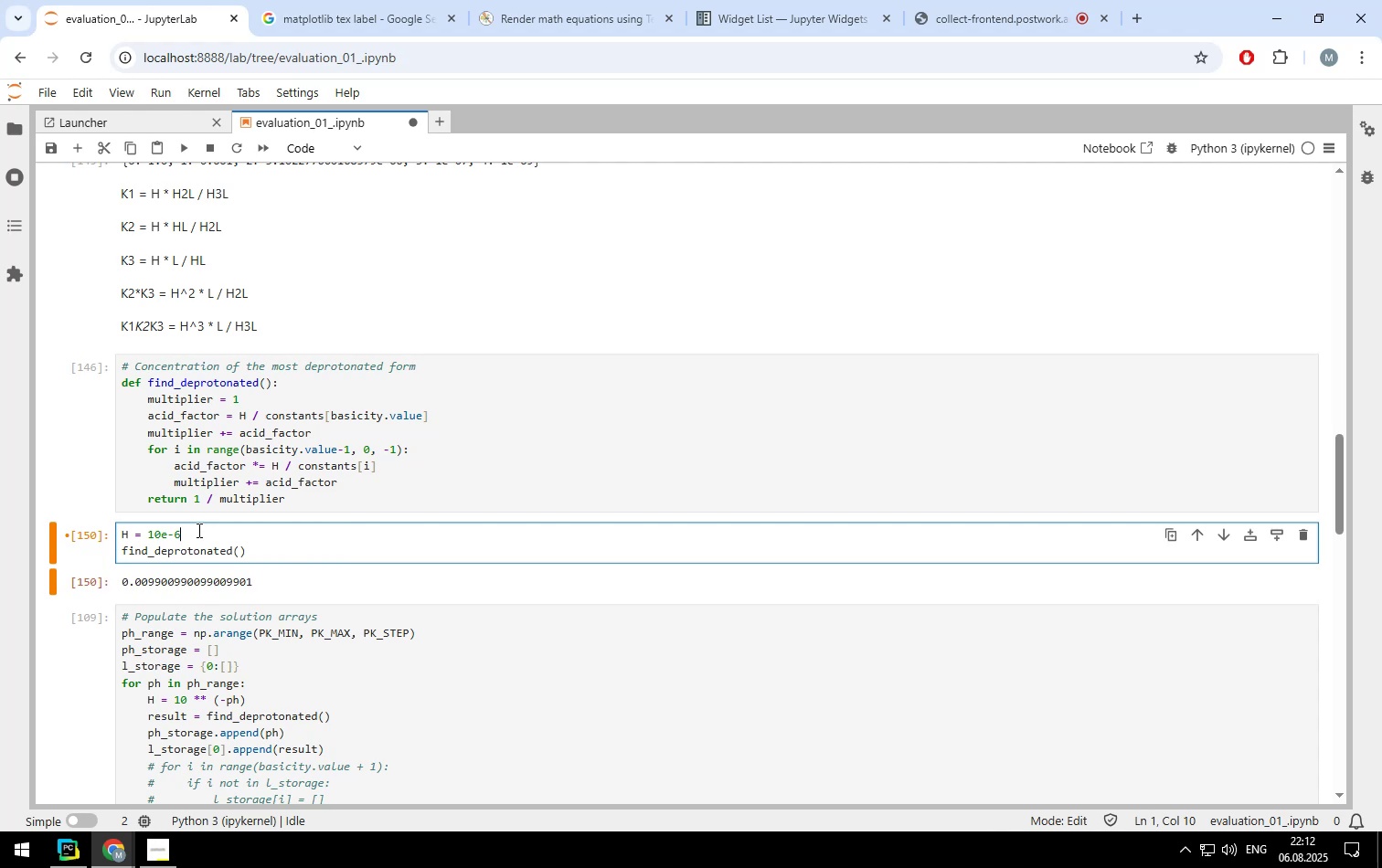 
key(Shift+Enter)
 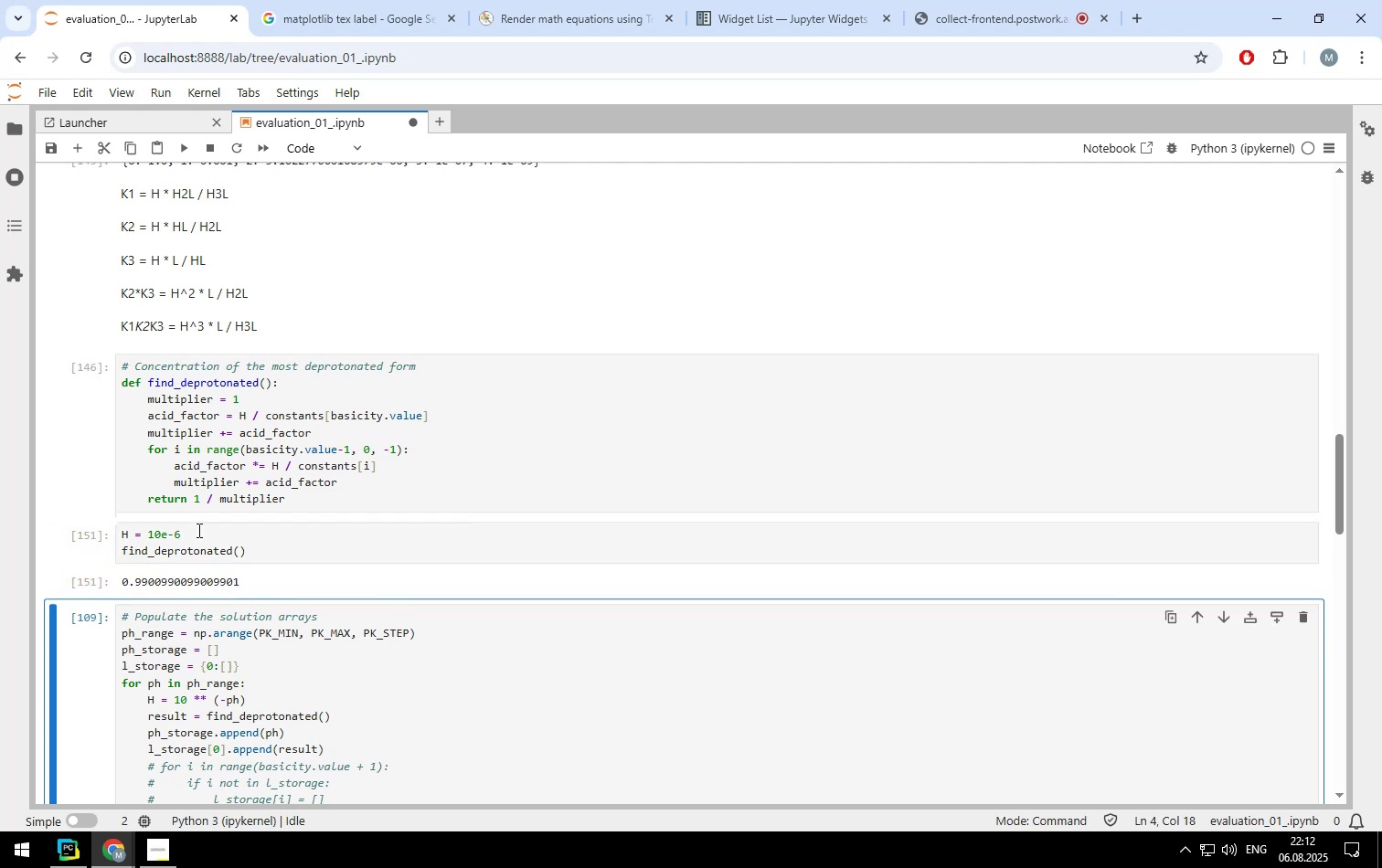 
left_click([197, 530])
 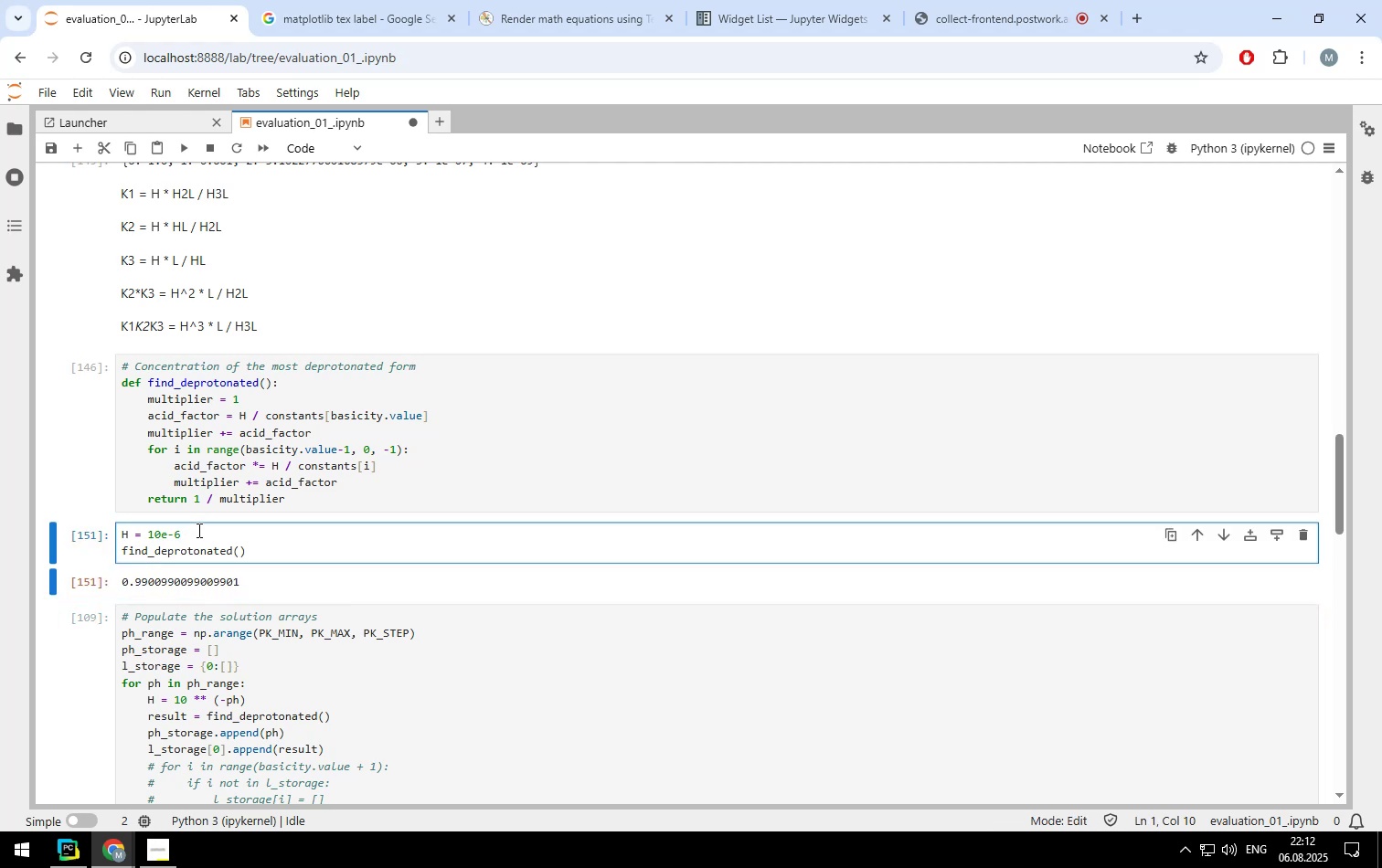 
key(Backspace)
 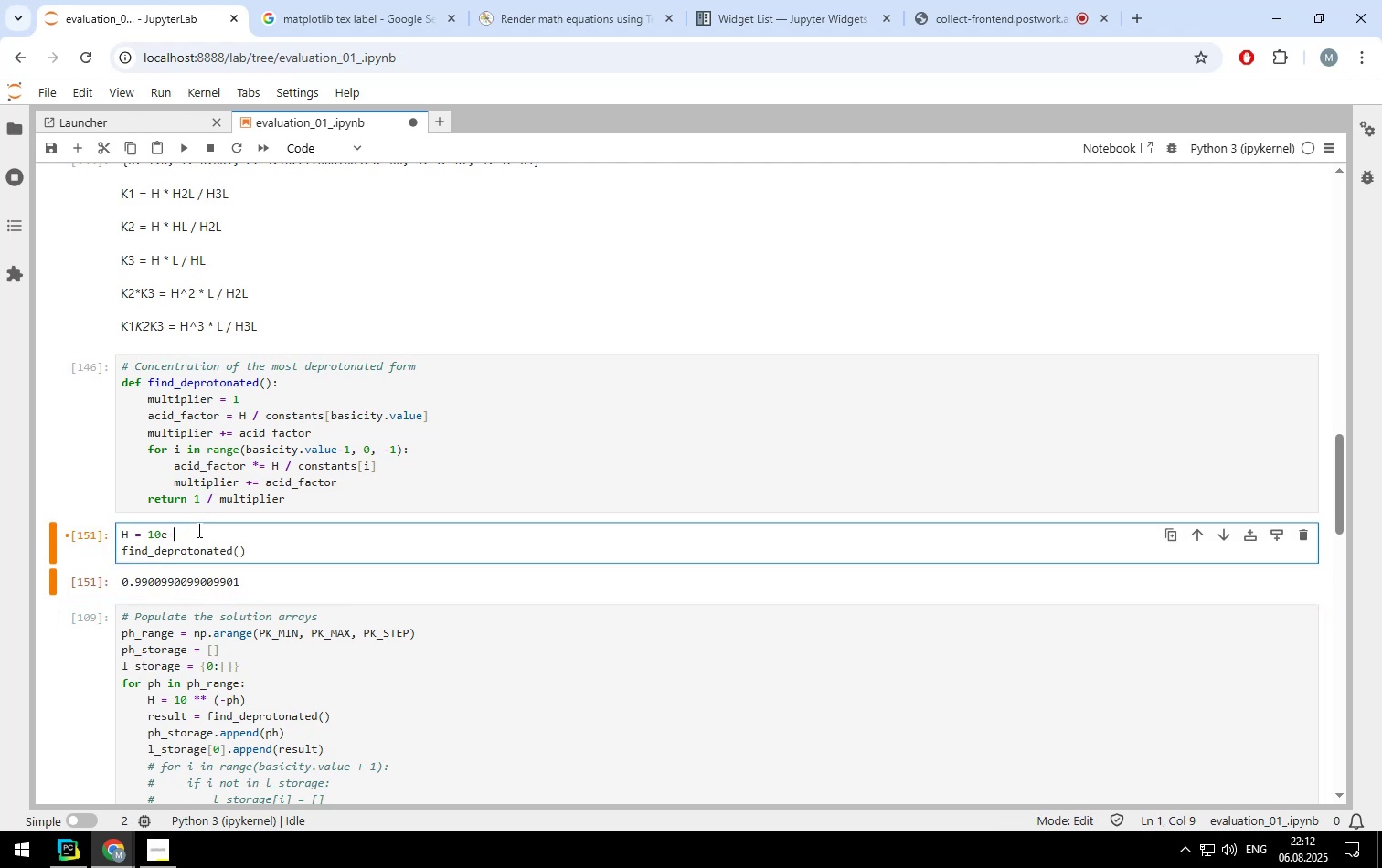 
key(7)
 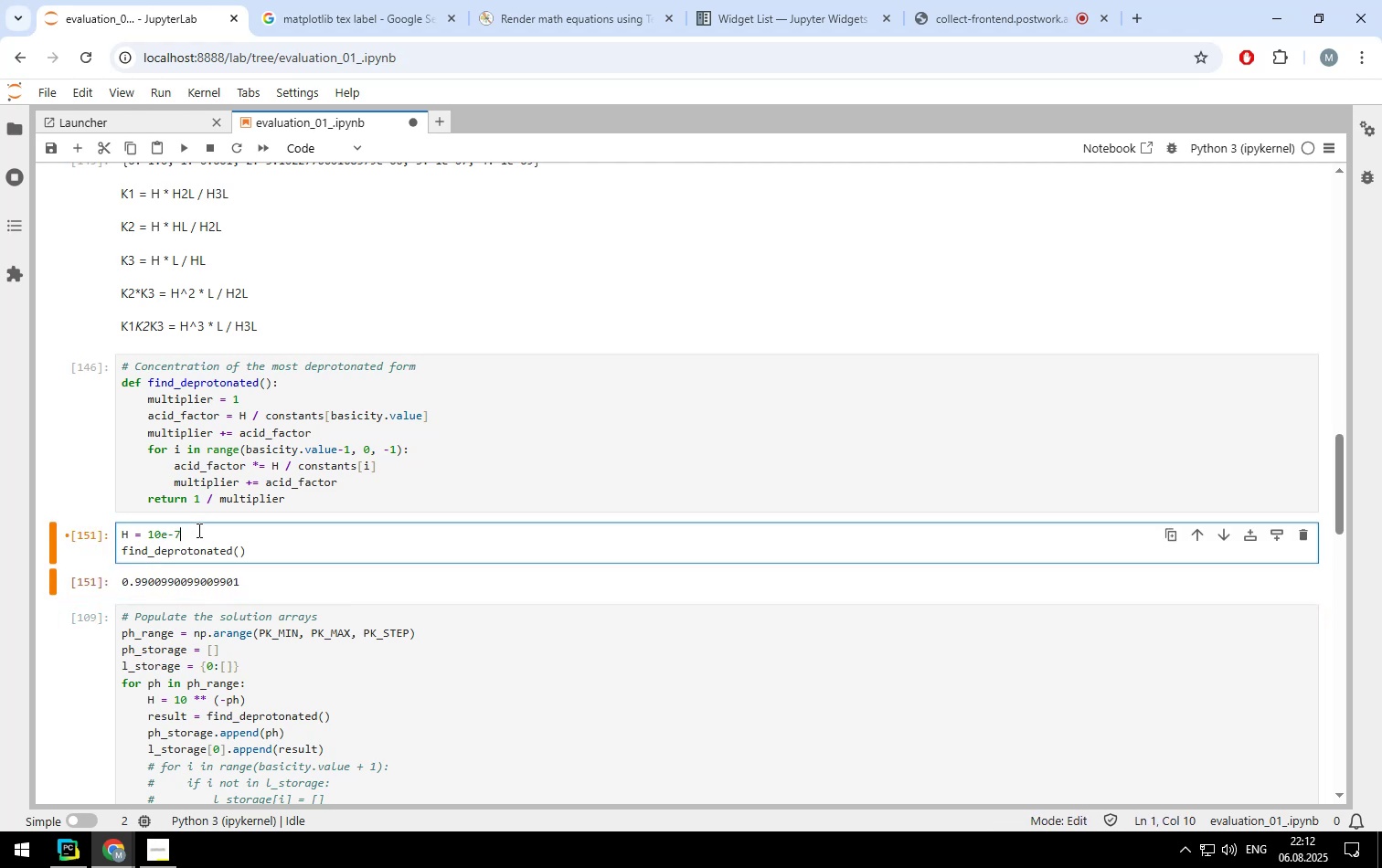 
key(Shift+Enter)
 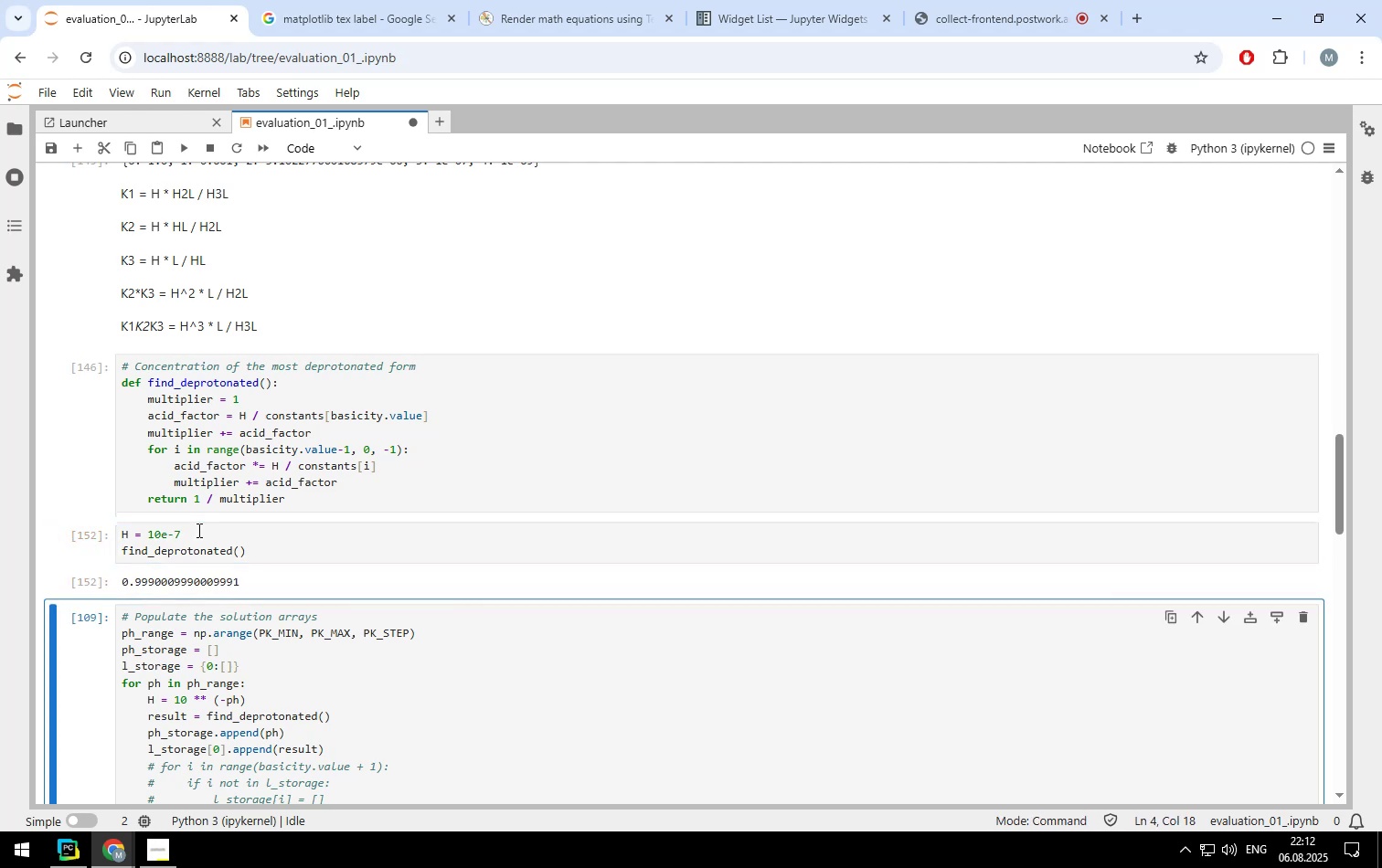 
left_click([197, 530])
 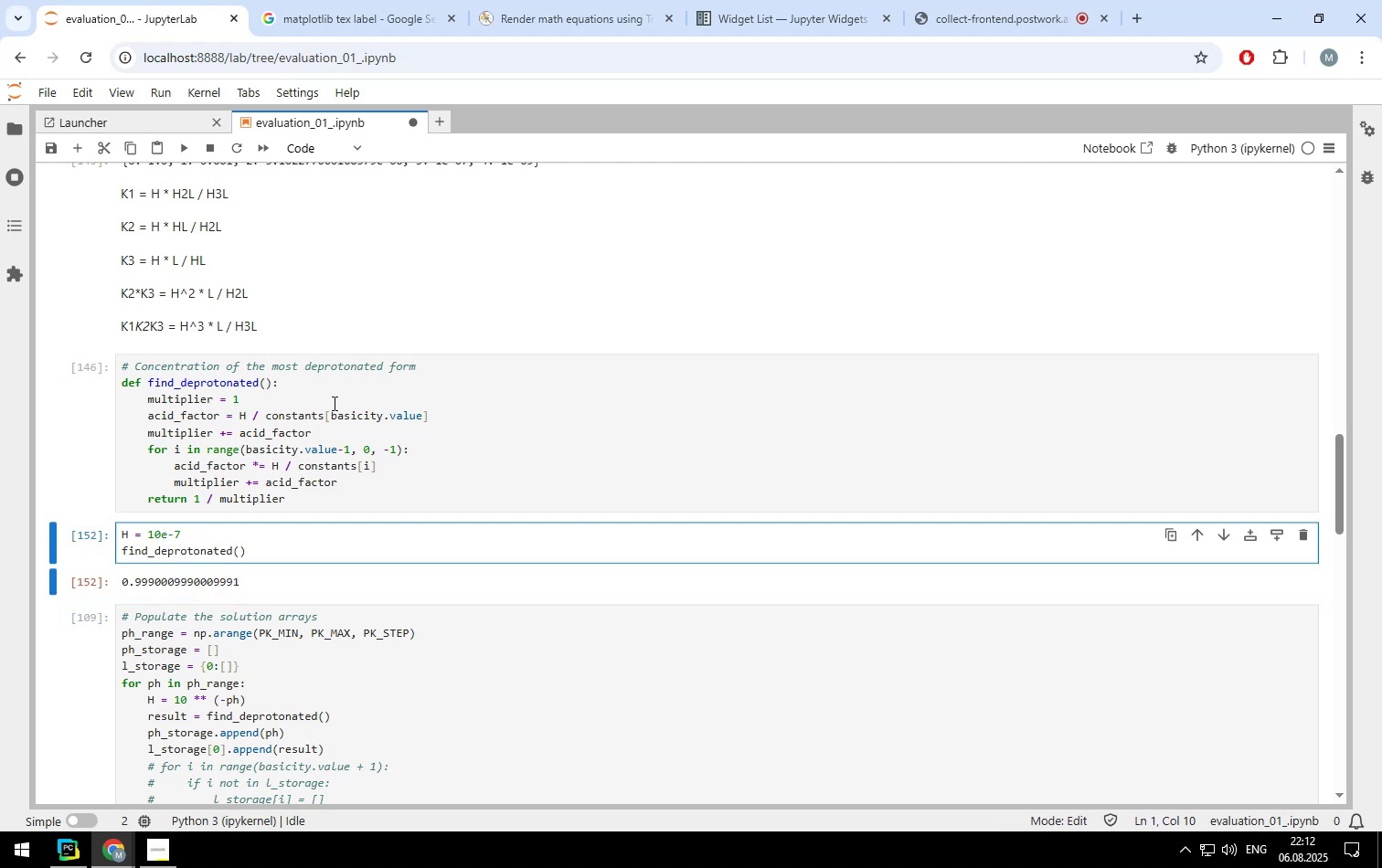 
scroll: coordinate [171, 421], scroll_direction: none, amount: 0.0
 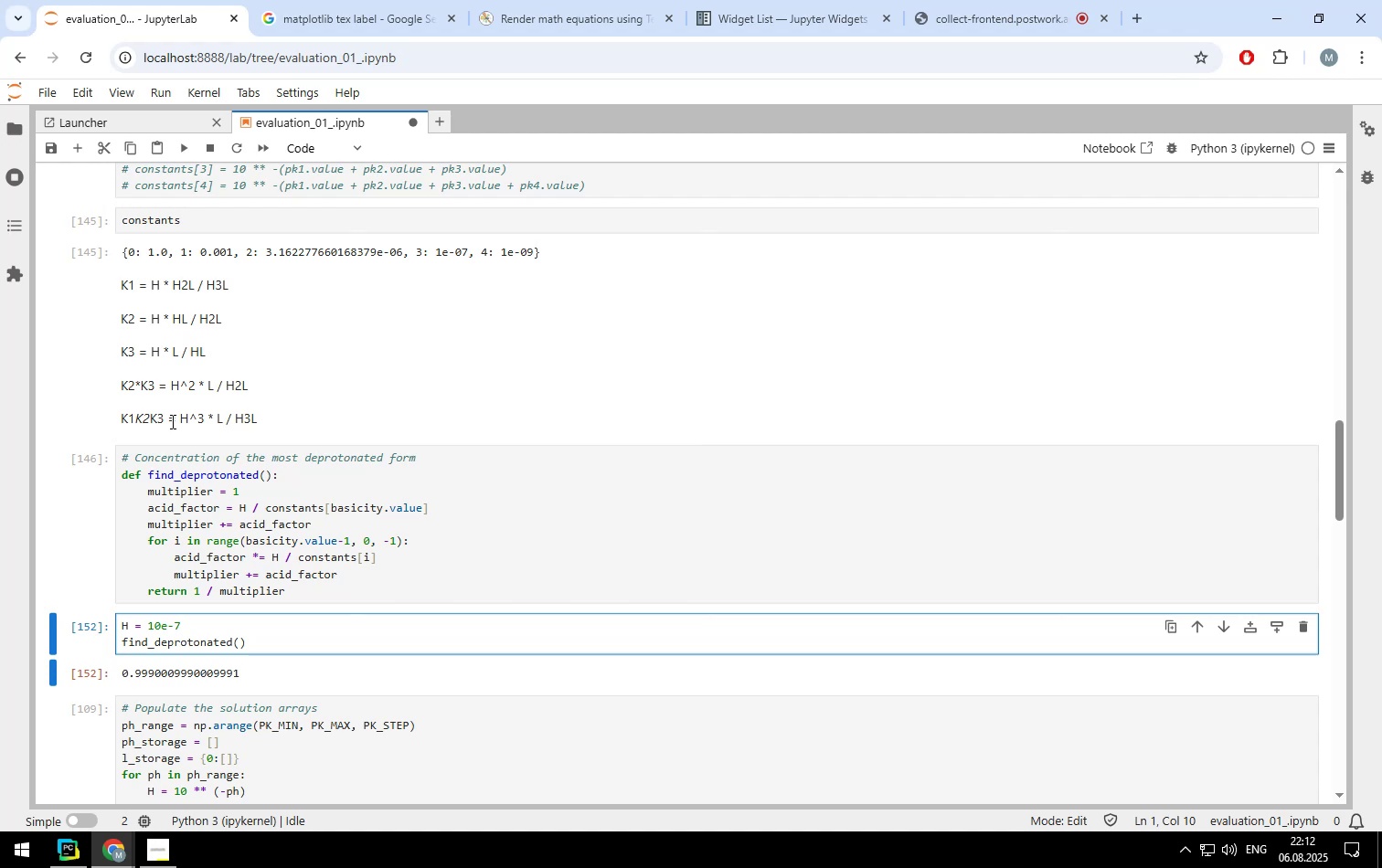 
scroll: coordinate [235, 398], scroll_direction: up, amount: 5.0
 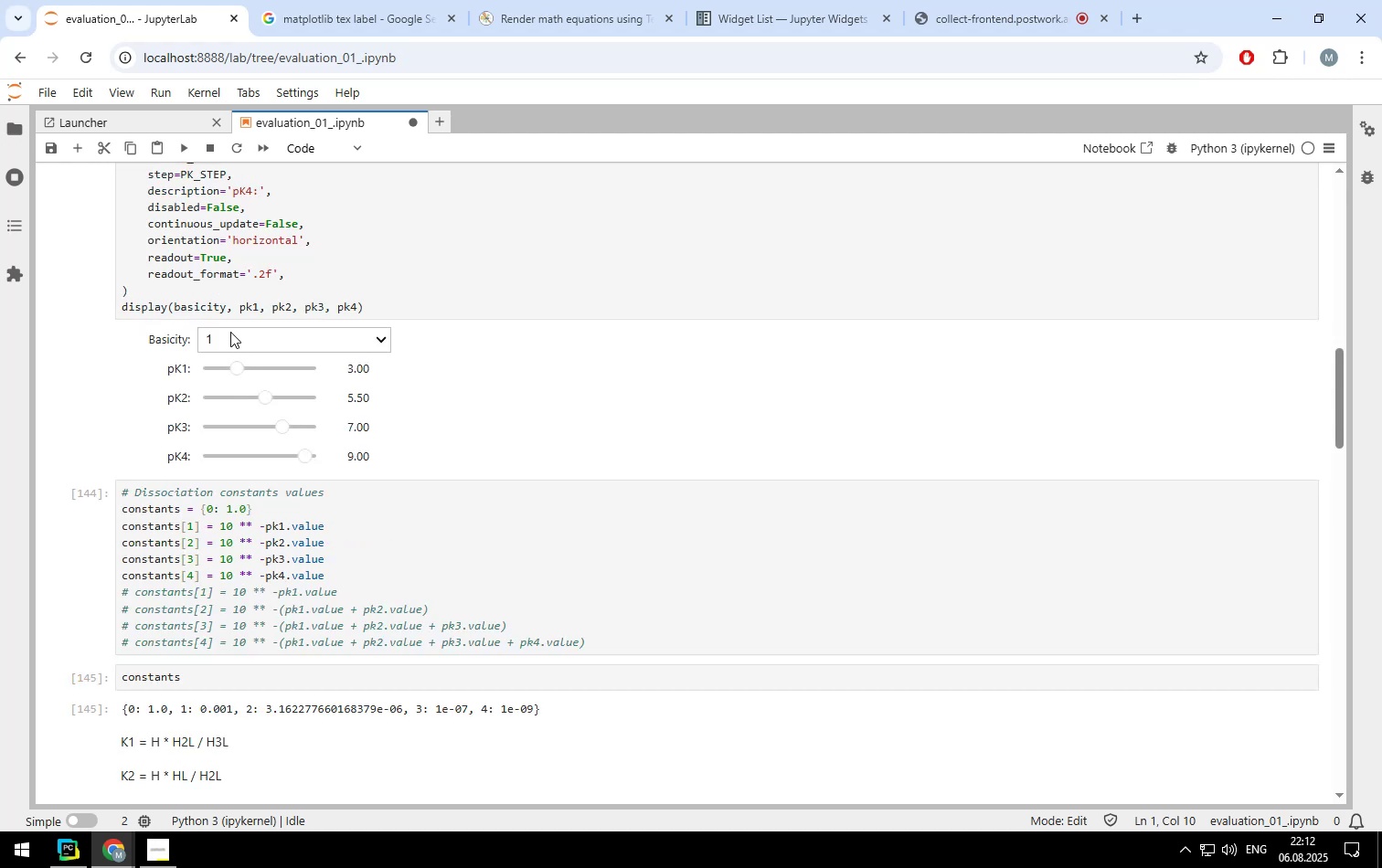 
left_click([230, 331])
 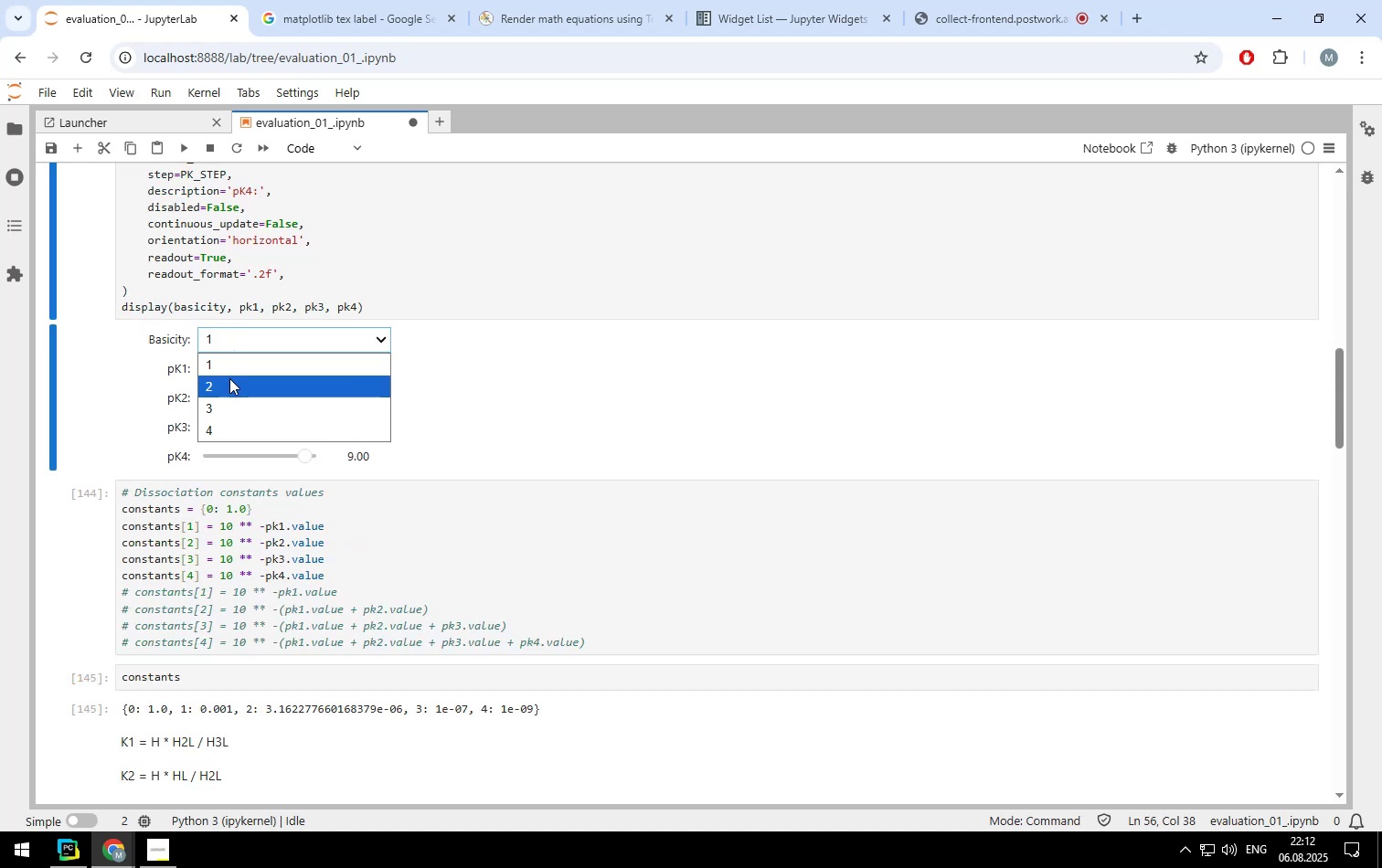 
left_click([229, 382])
 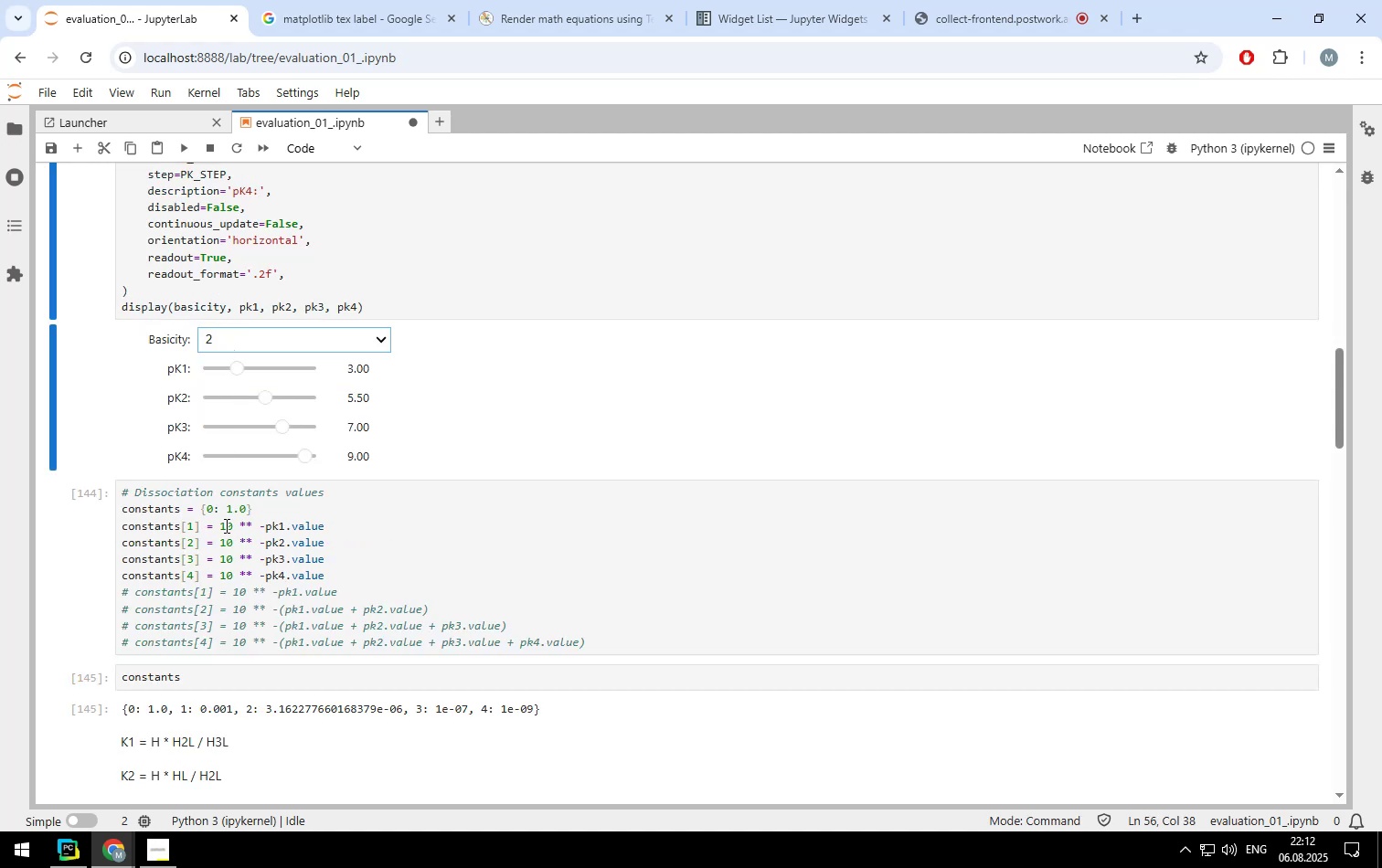 
left_click([225, 525])
 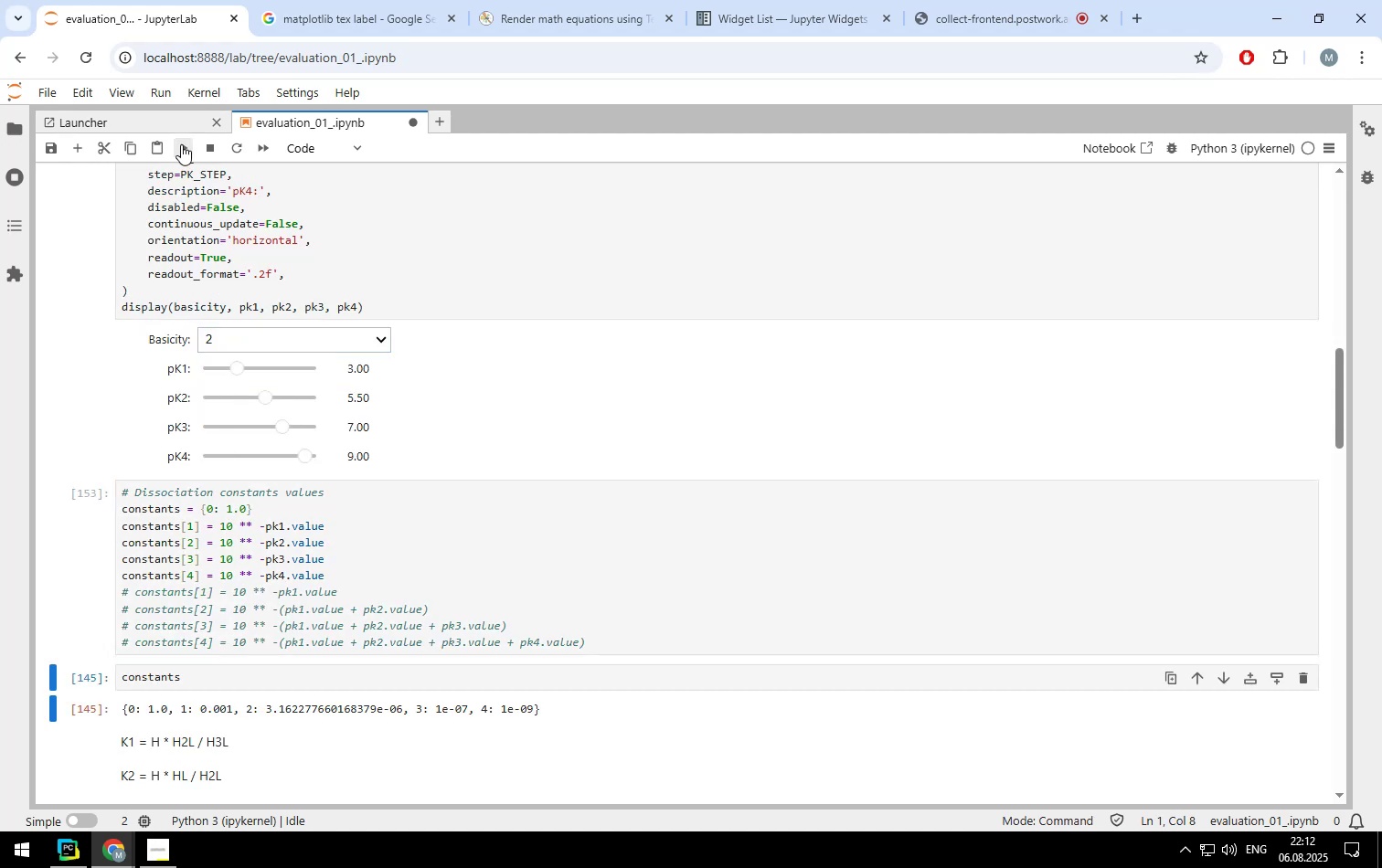 
double_click([181, 144])
 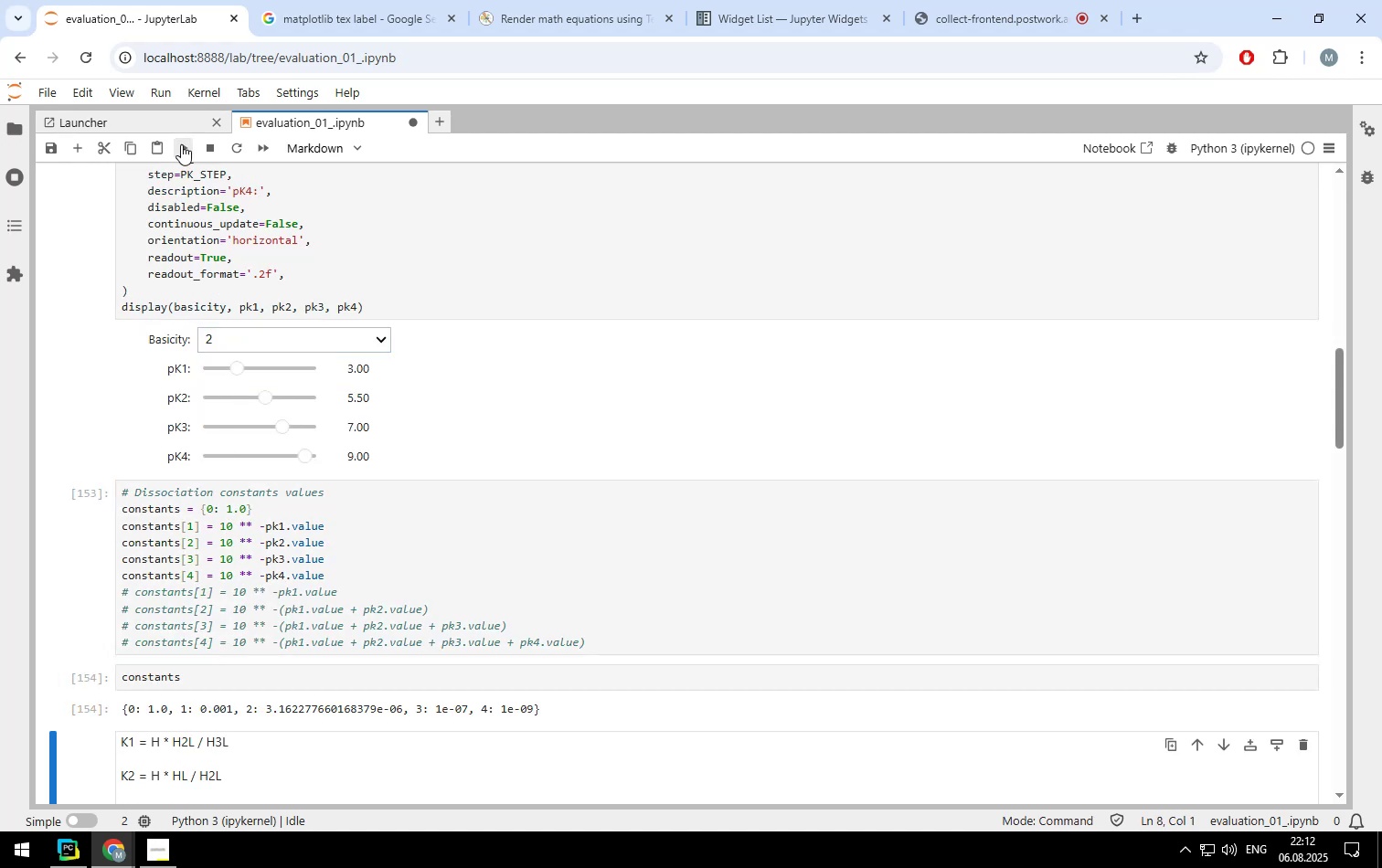 
left_click([181, 144])
 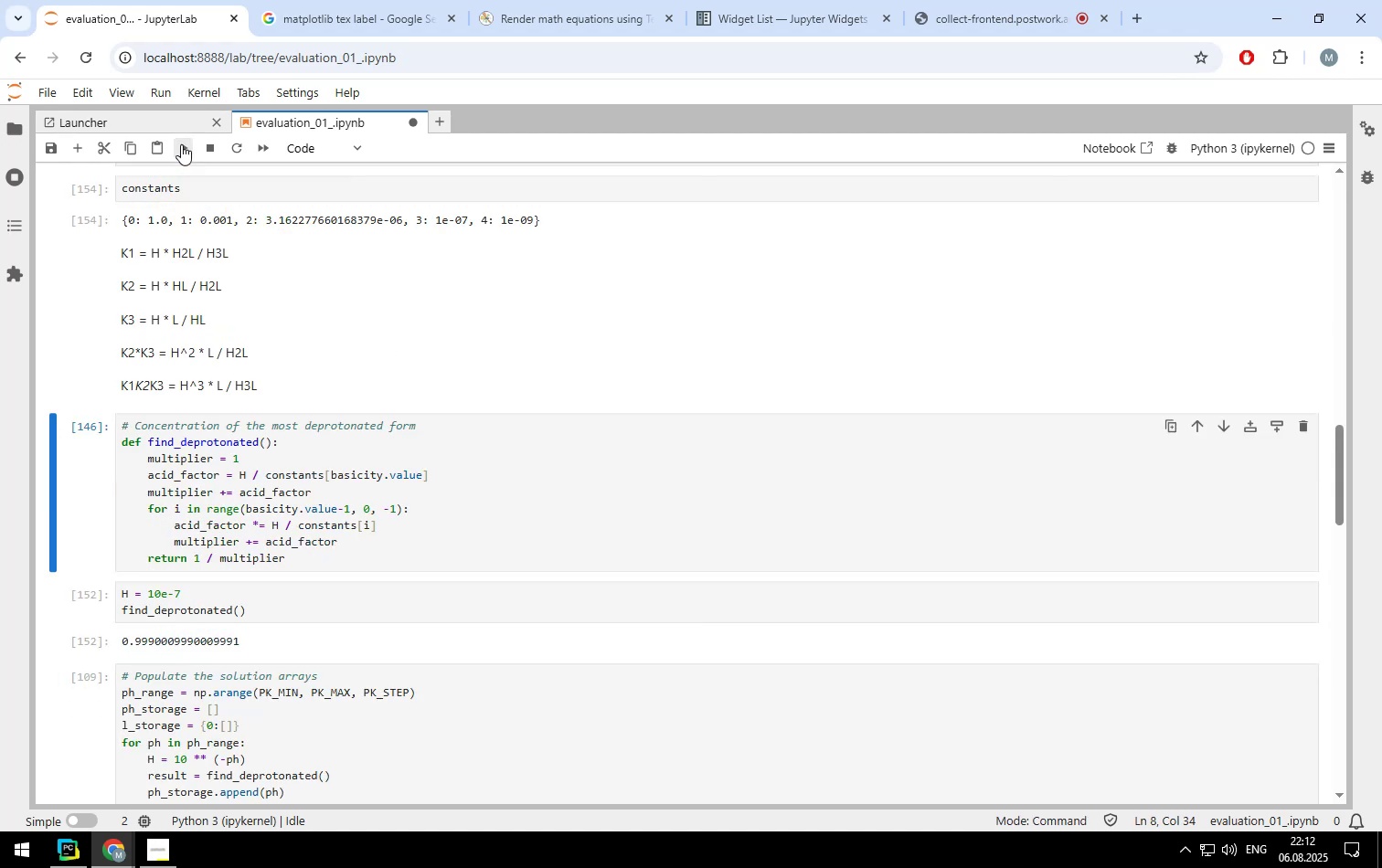 
left_click([181, 144])
 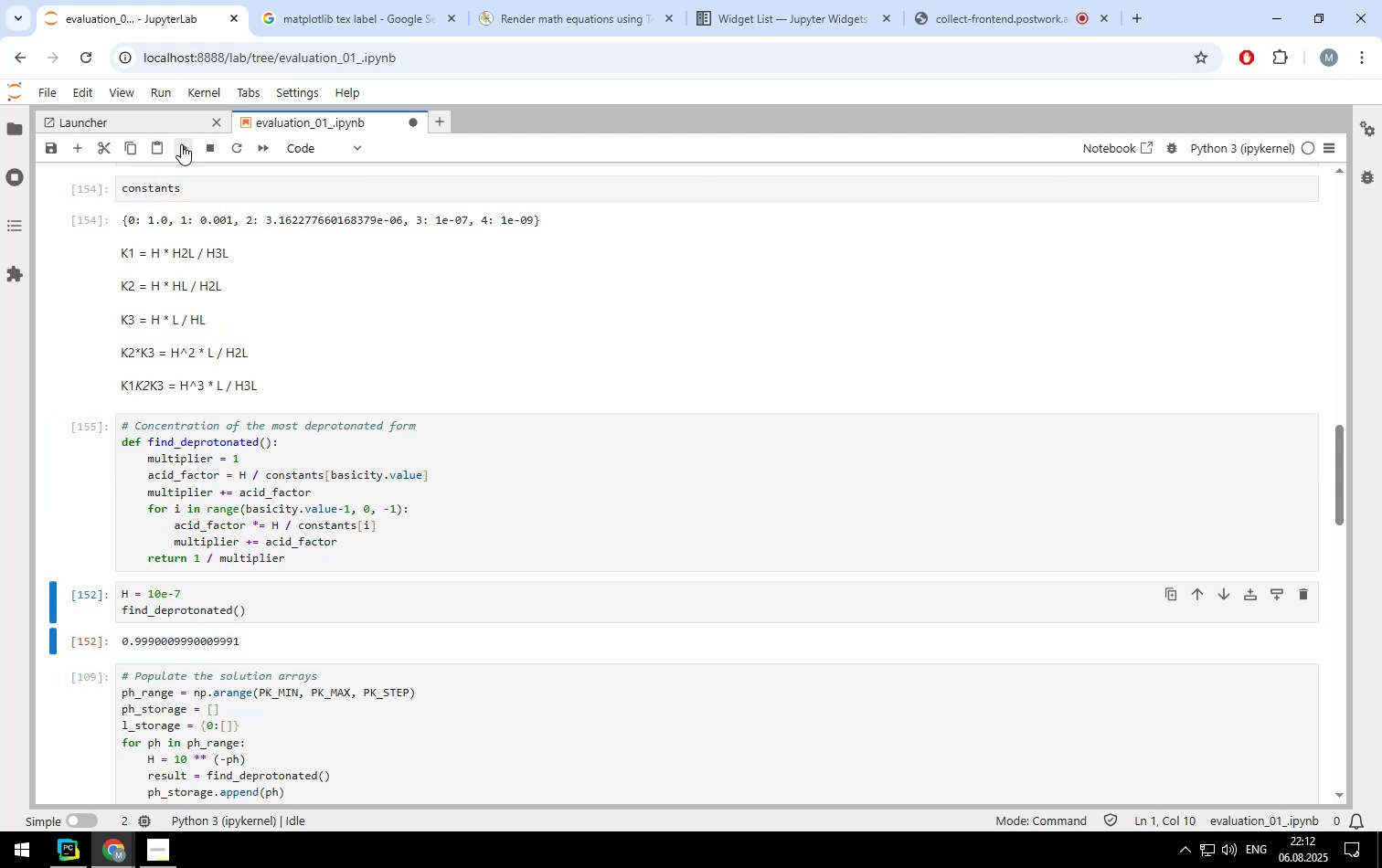 
left_click([181, 144])
 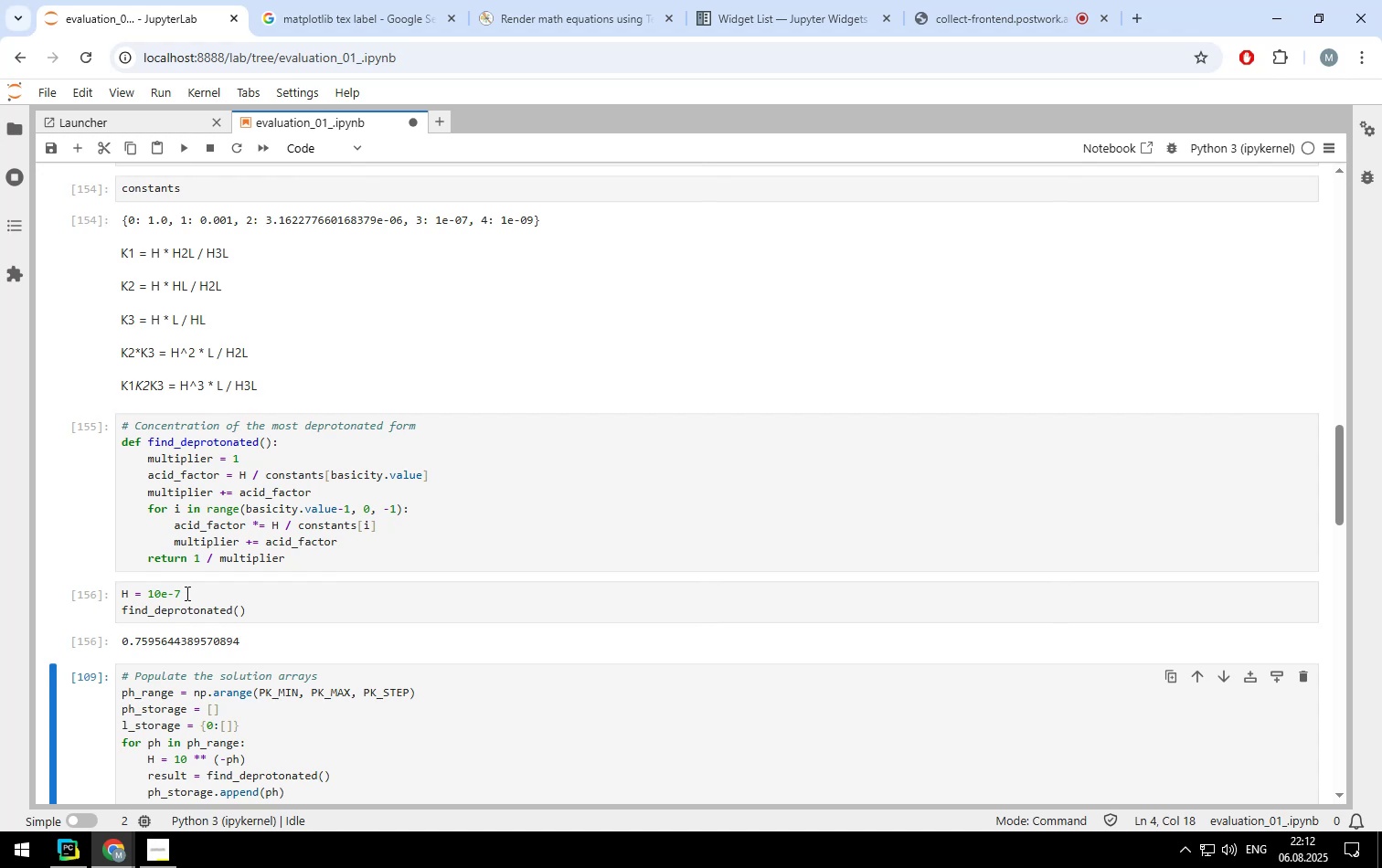 
left_click([186, 594])
 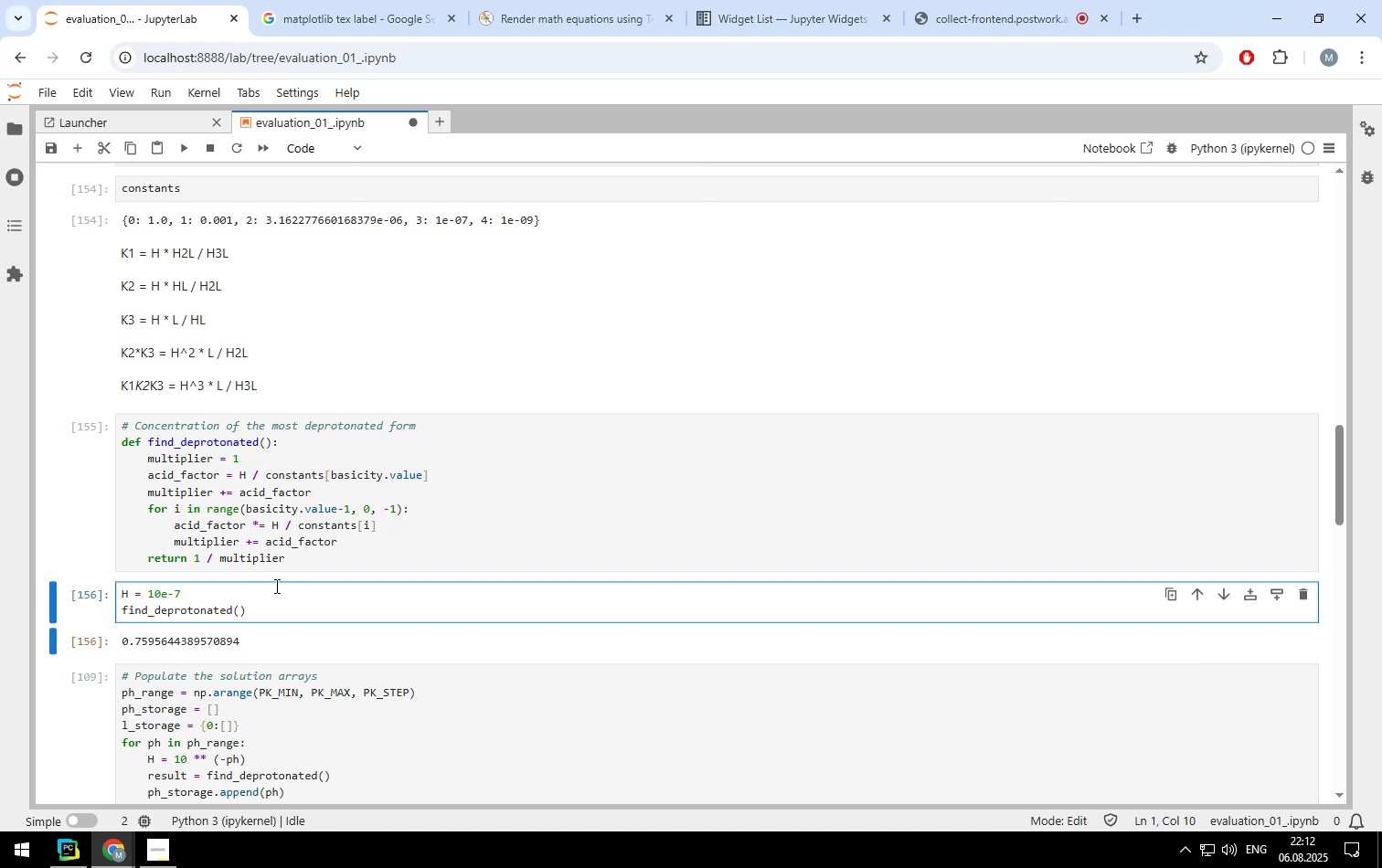 
key(Backspace)
 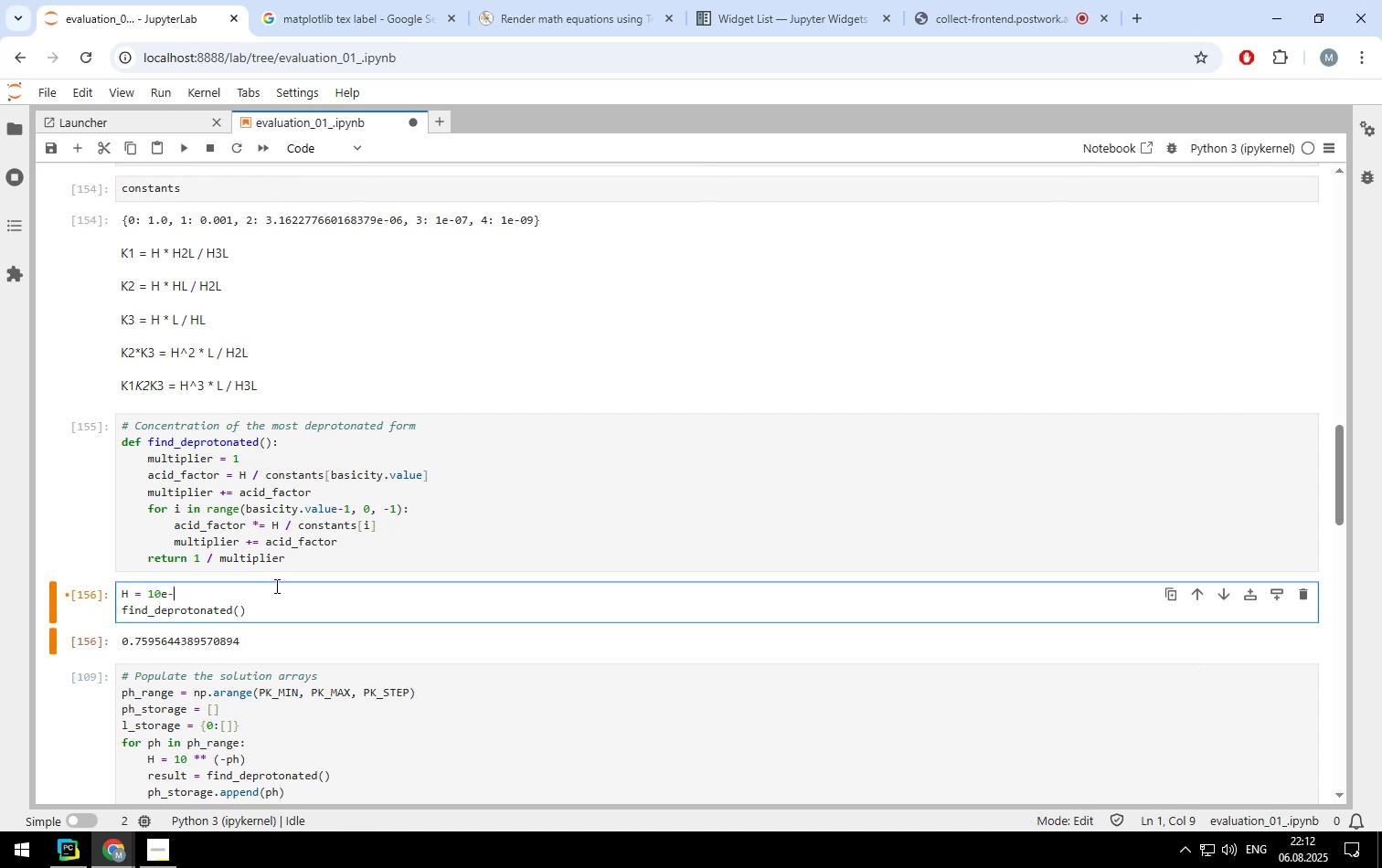 
key(5)
 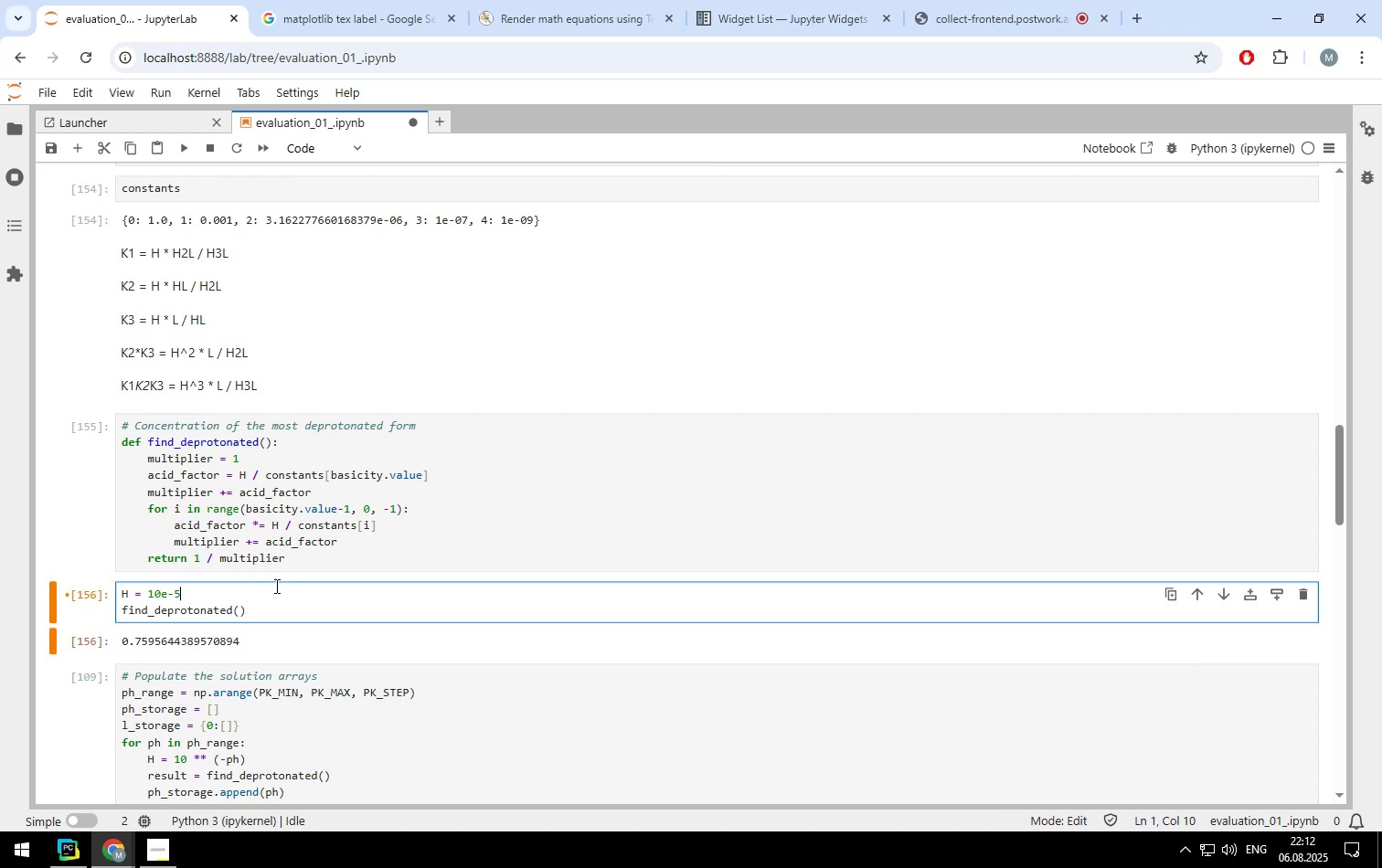 
key(Shift+ShiftLeft)
 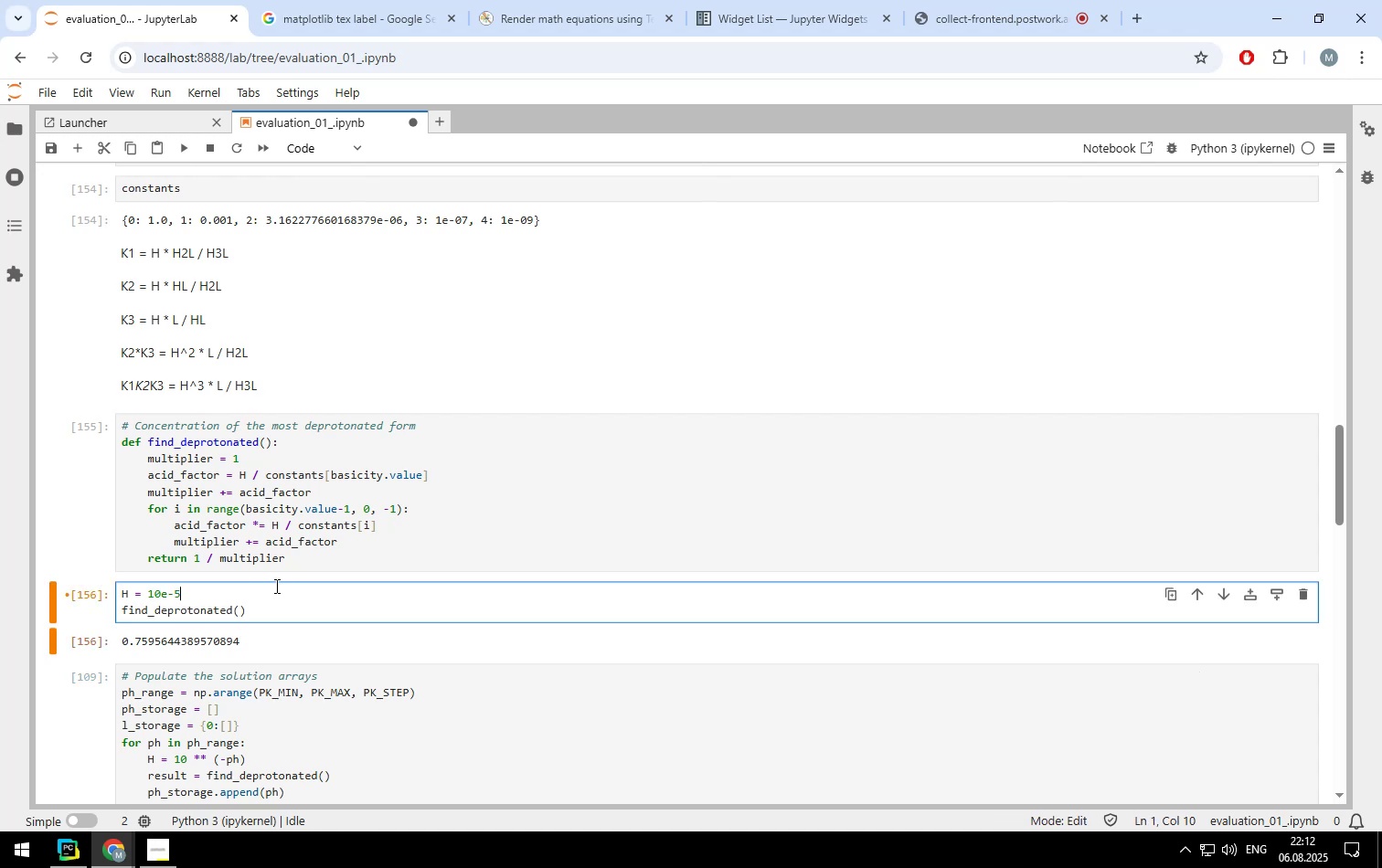 
key(Shift+Enter)
 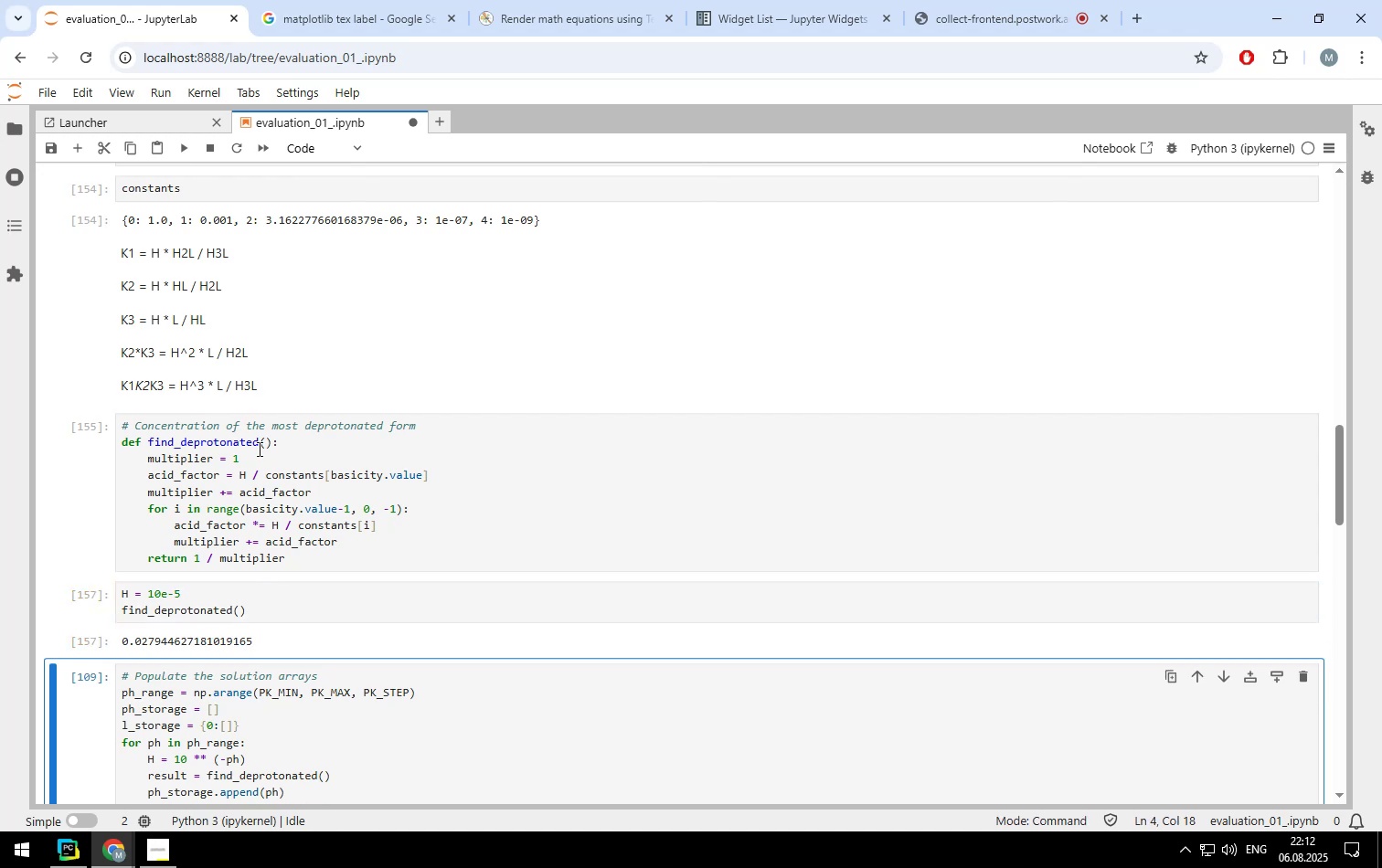 
left_click([179, 146])
 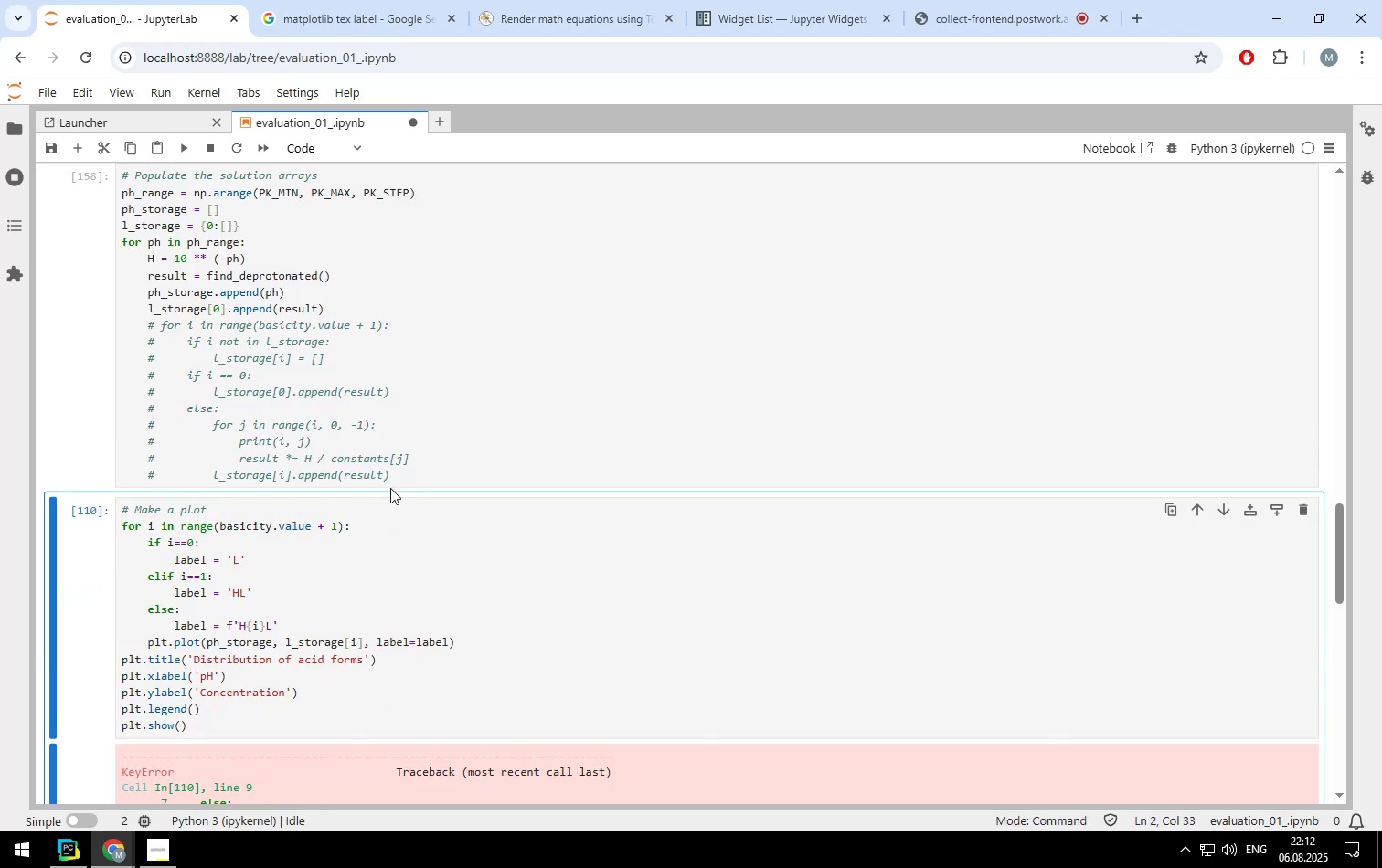 
scroll: coordinate [389, 484], scroll_direction: down, amount: 1.0
 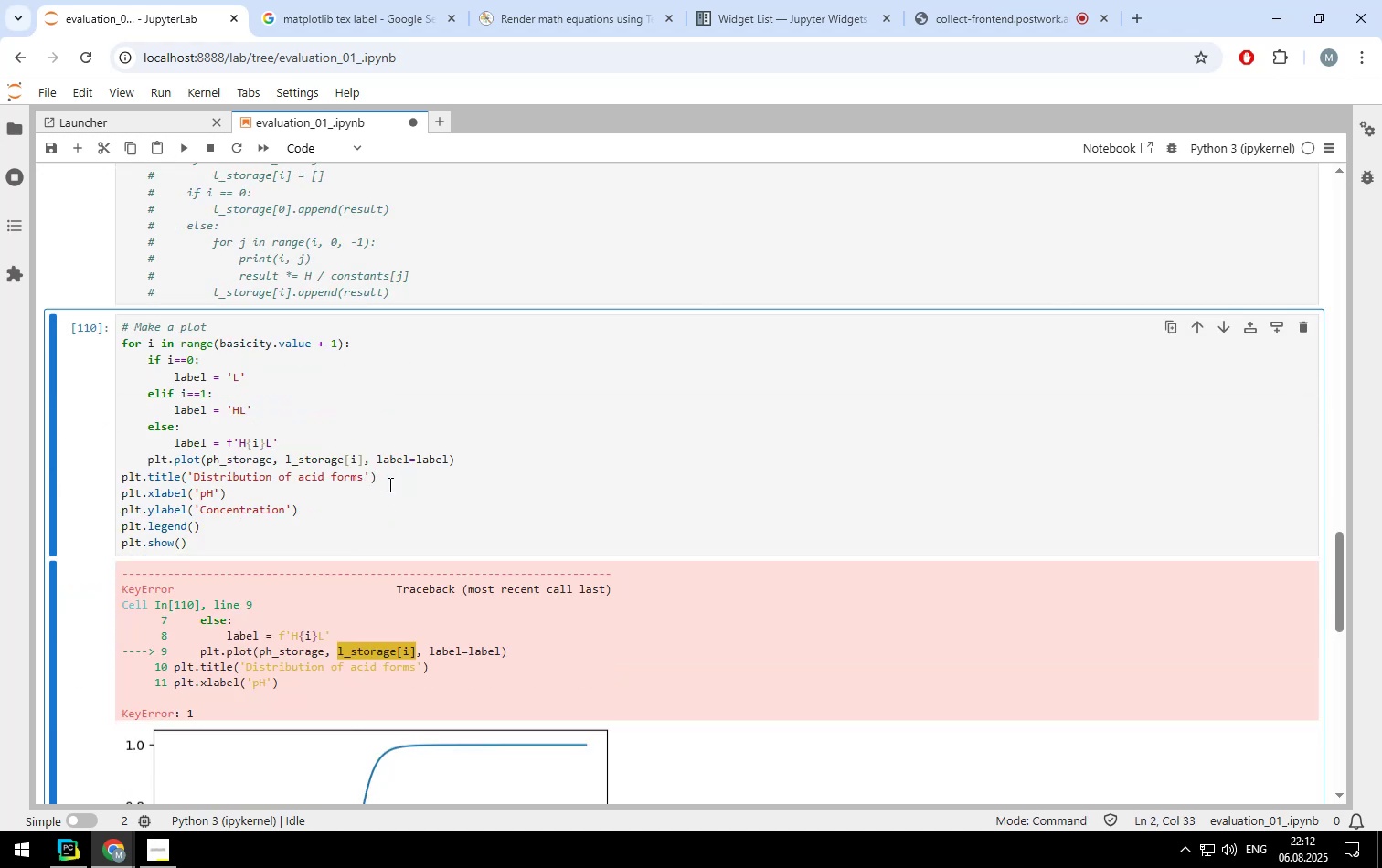 
key(Control+ControlLeft)
 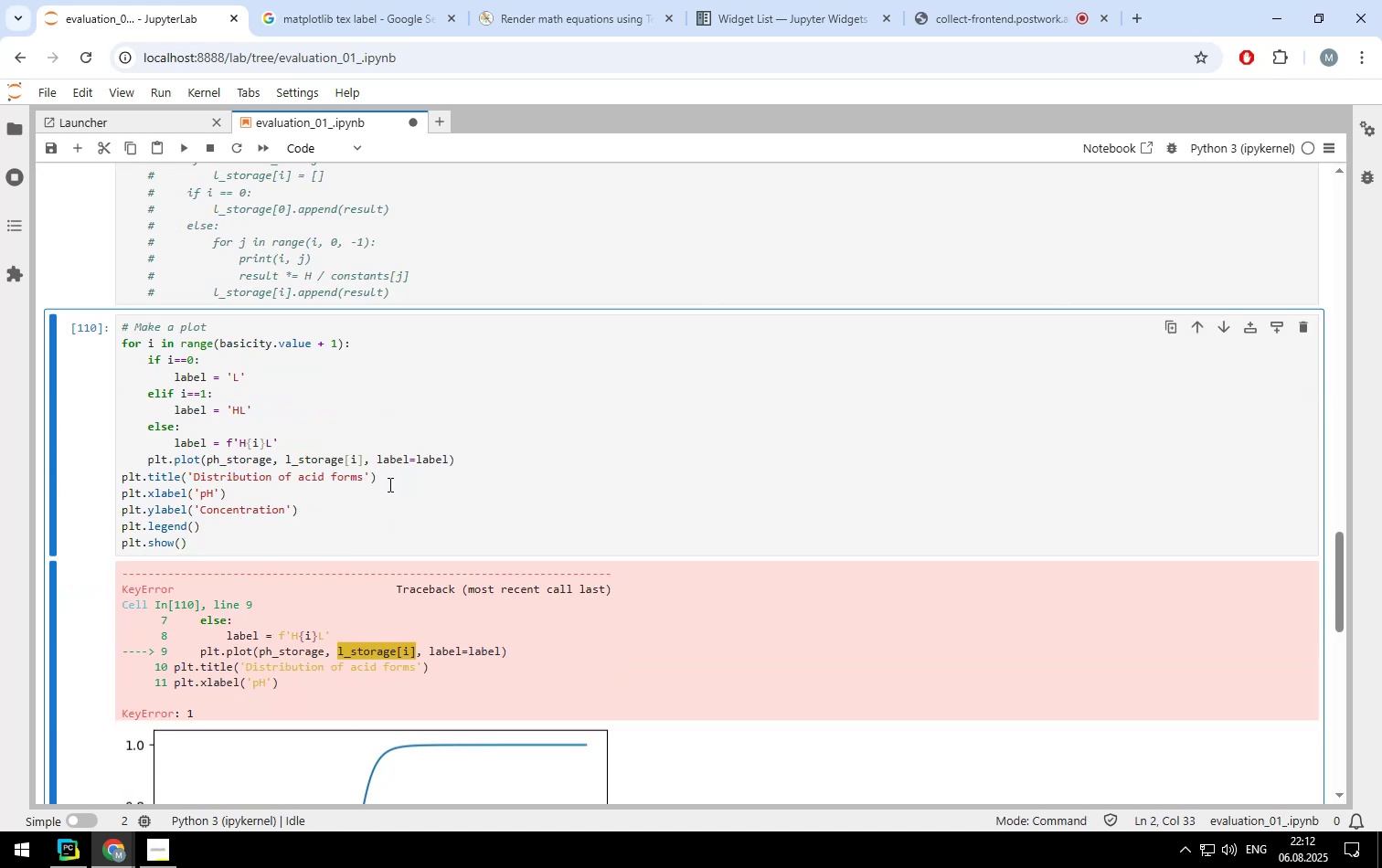 
key(Control+Enter)
 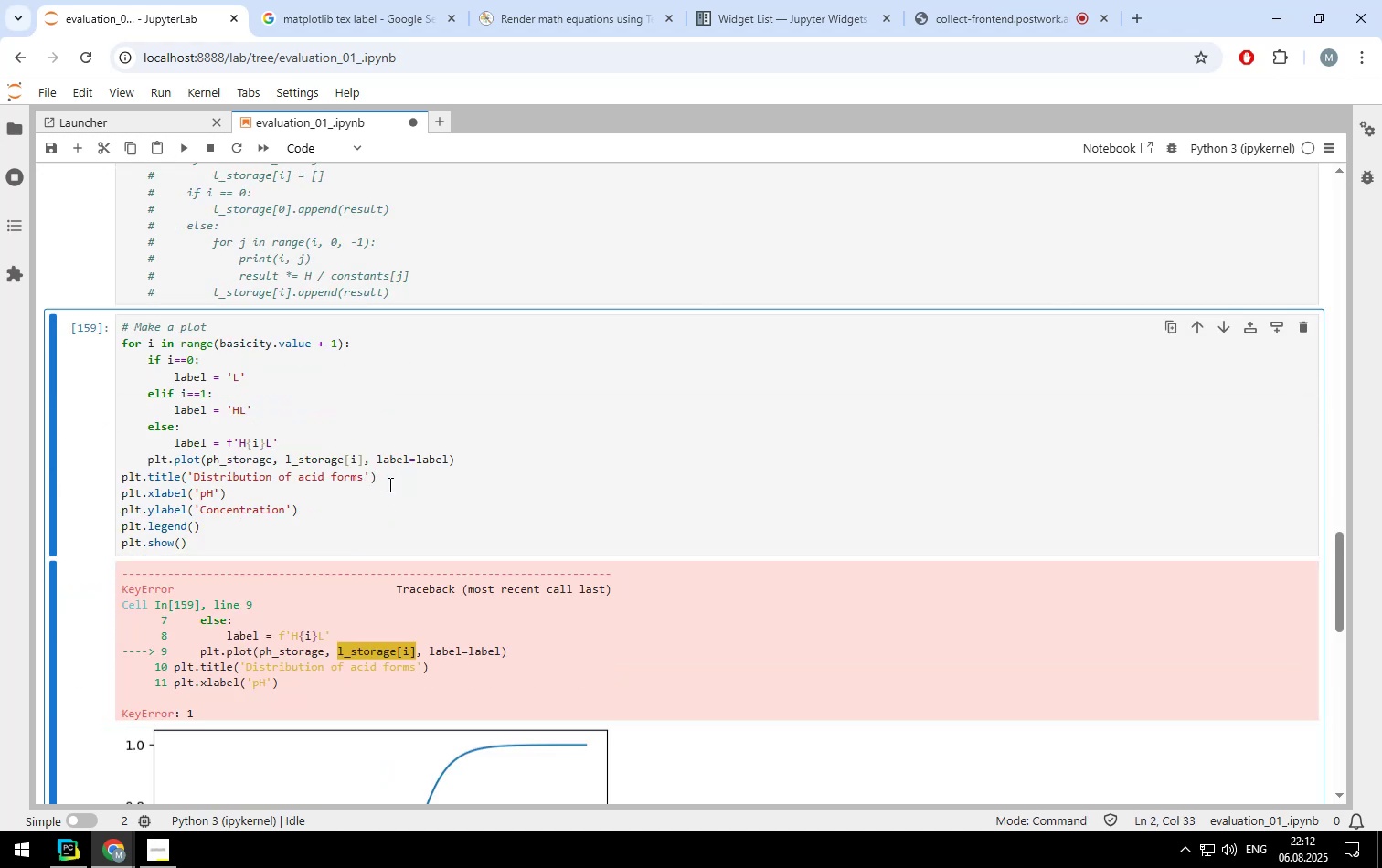 
scroll: coordinate [251, 681], scroll_direction: down, amount: 5.0
 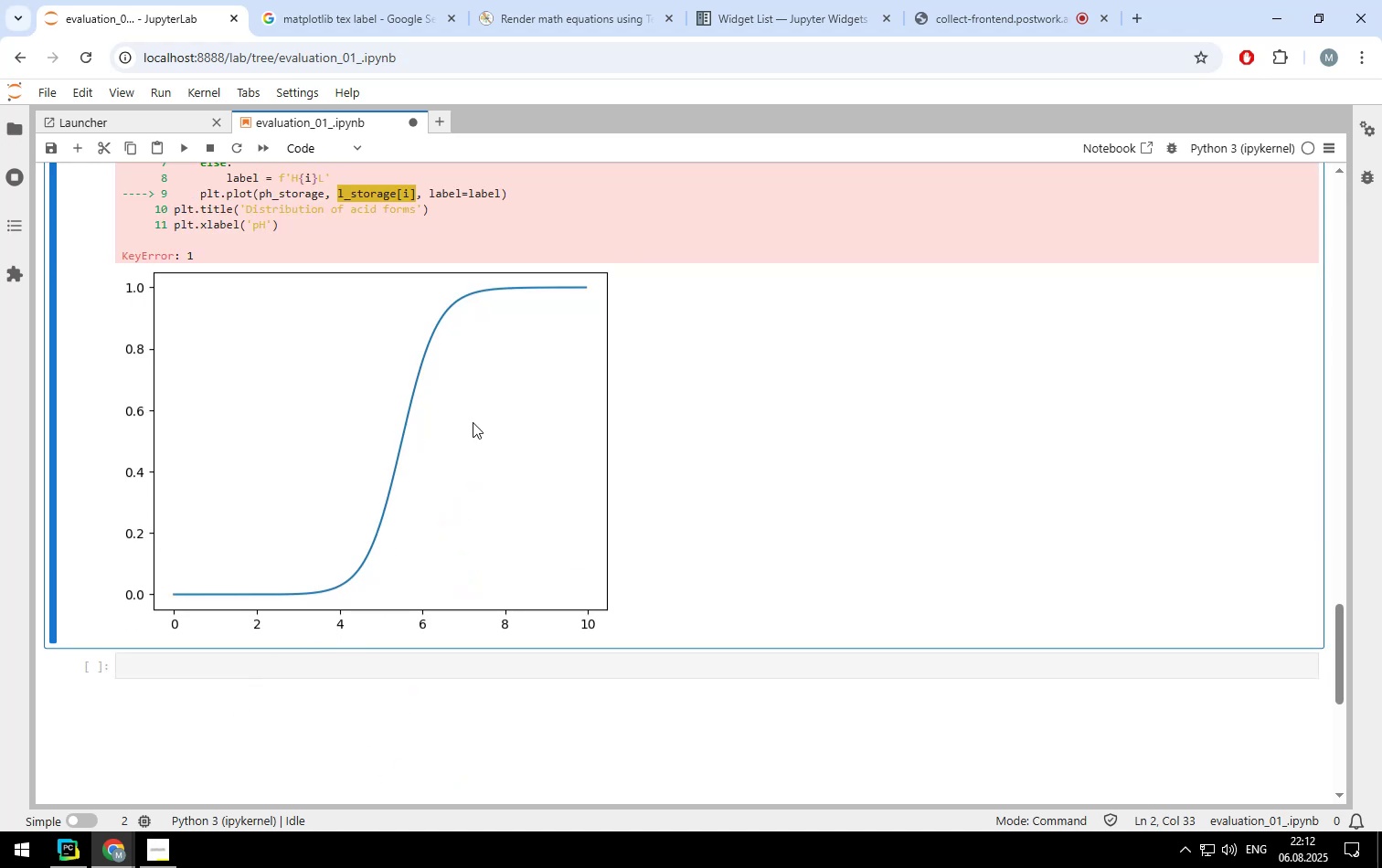 
scroll: coordinate [271, 427], scroll_direction: up, amount: 7.0
 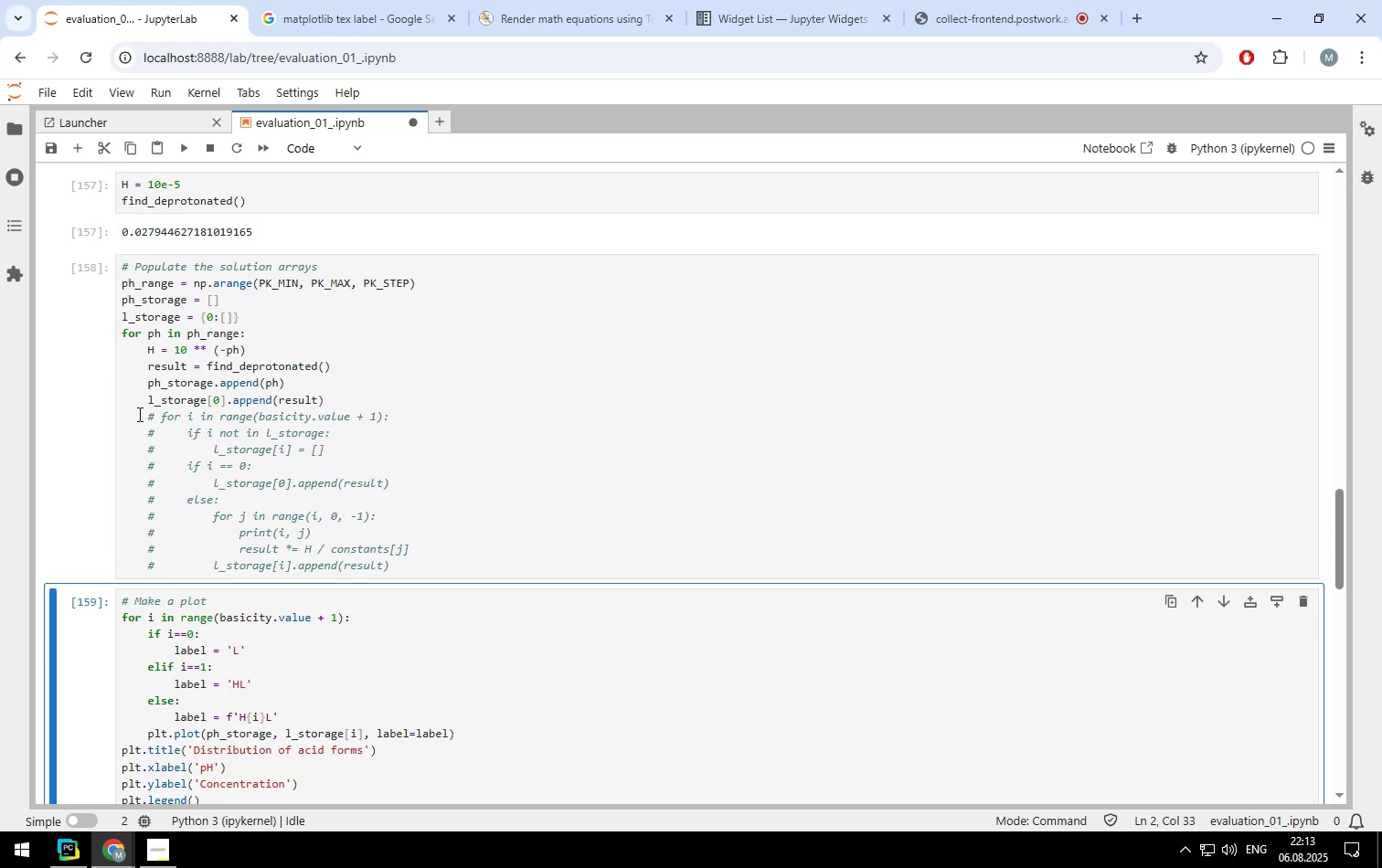 
left_click([148, 414])
 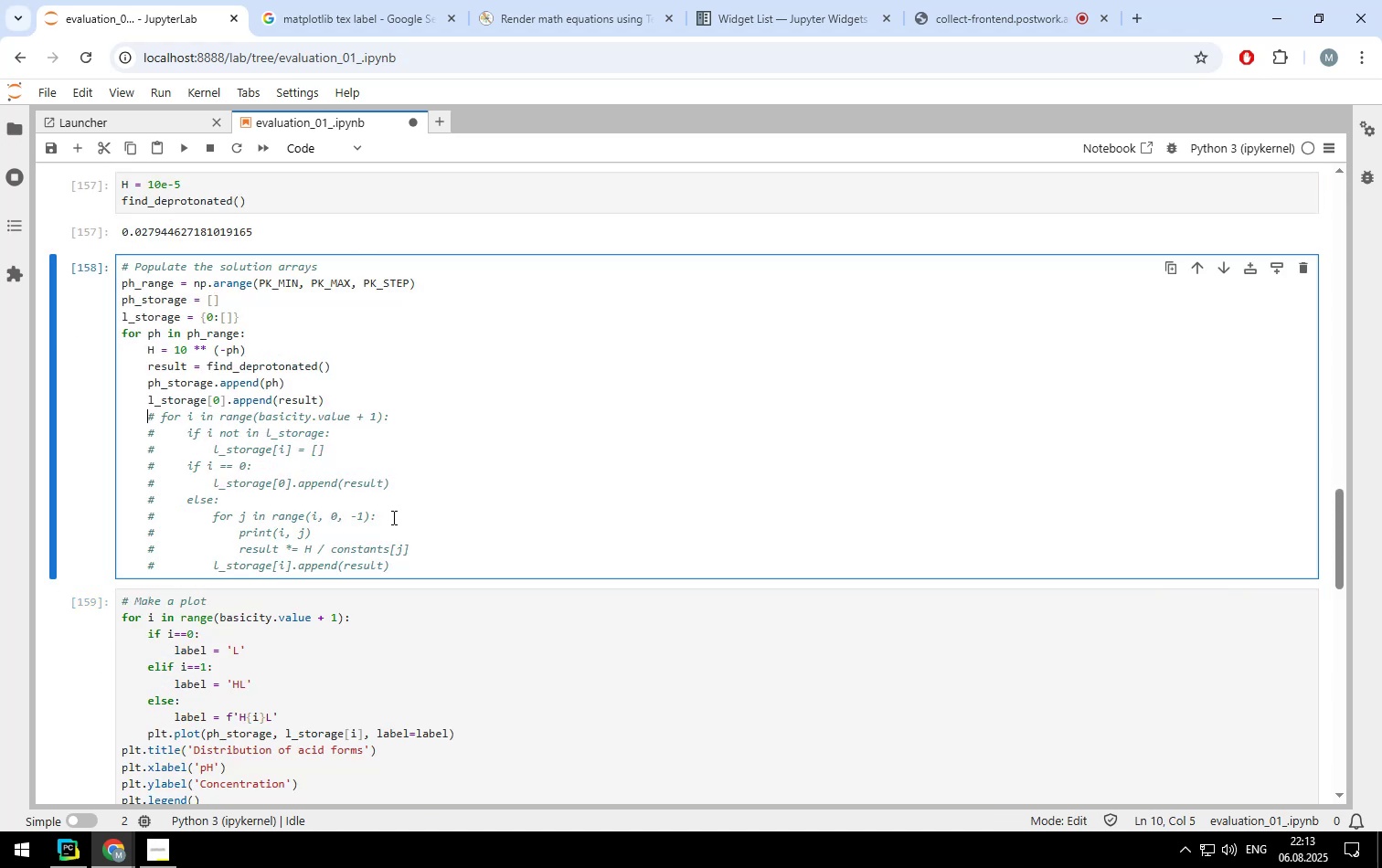 
hold_key(key=ShiftLeft, duration=0.57)
left_click([391, 564])
 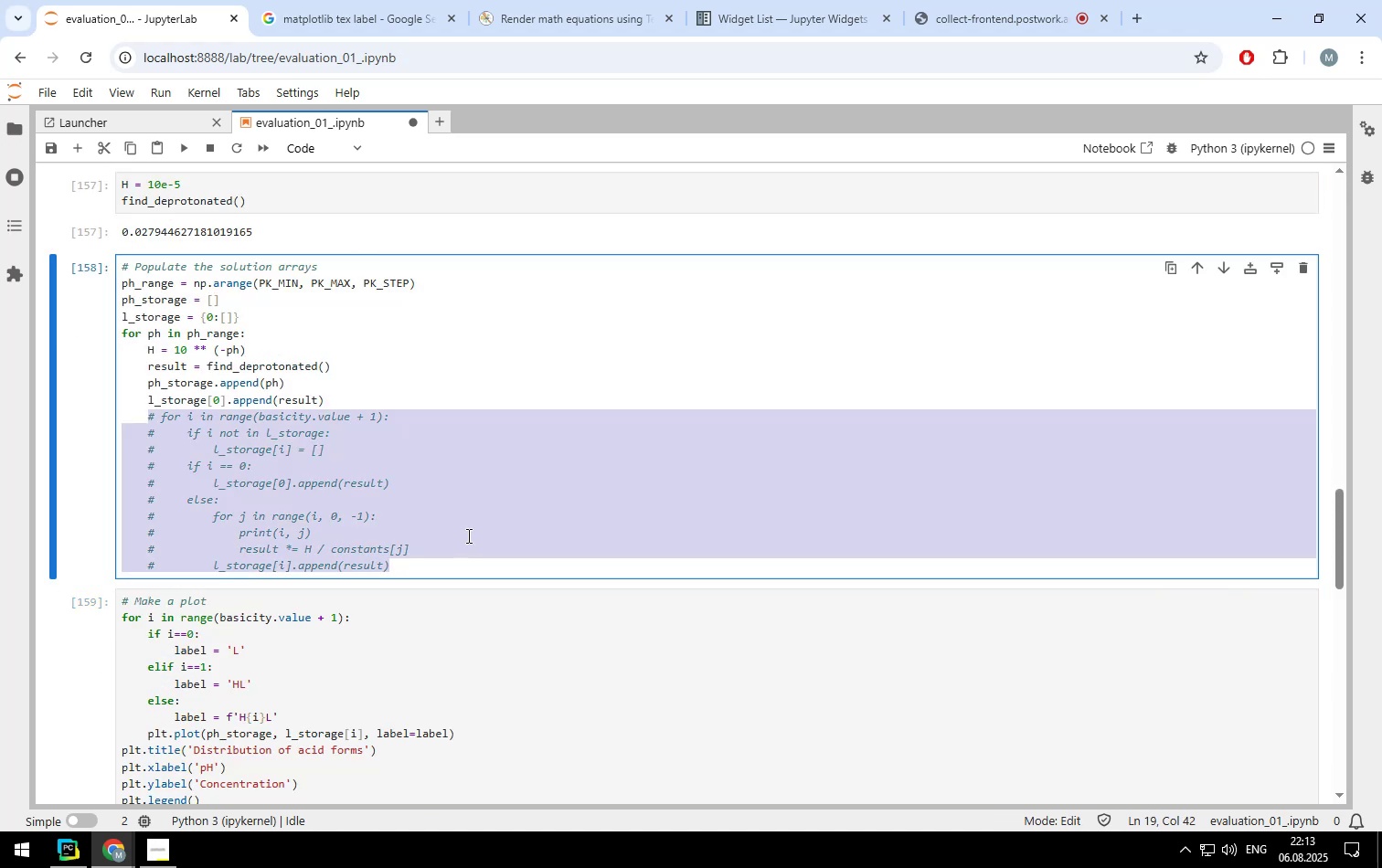 
key(Control+Slash)
 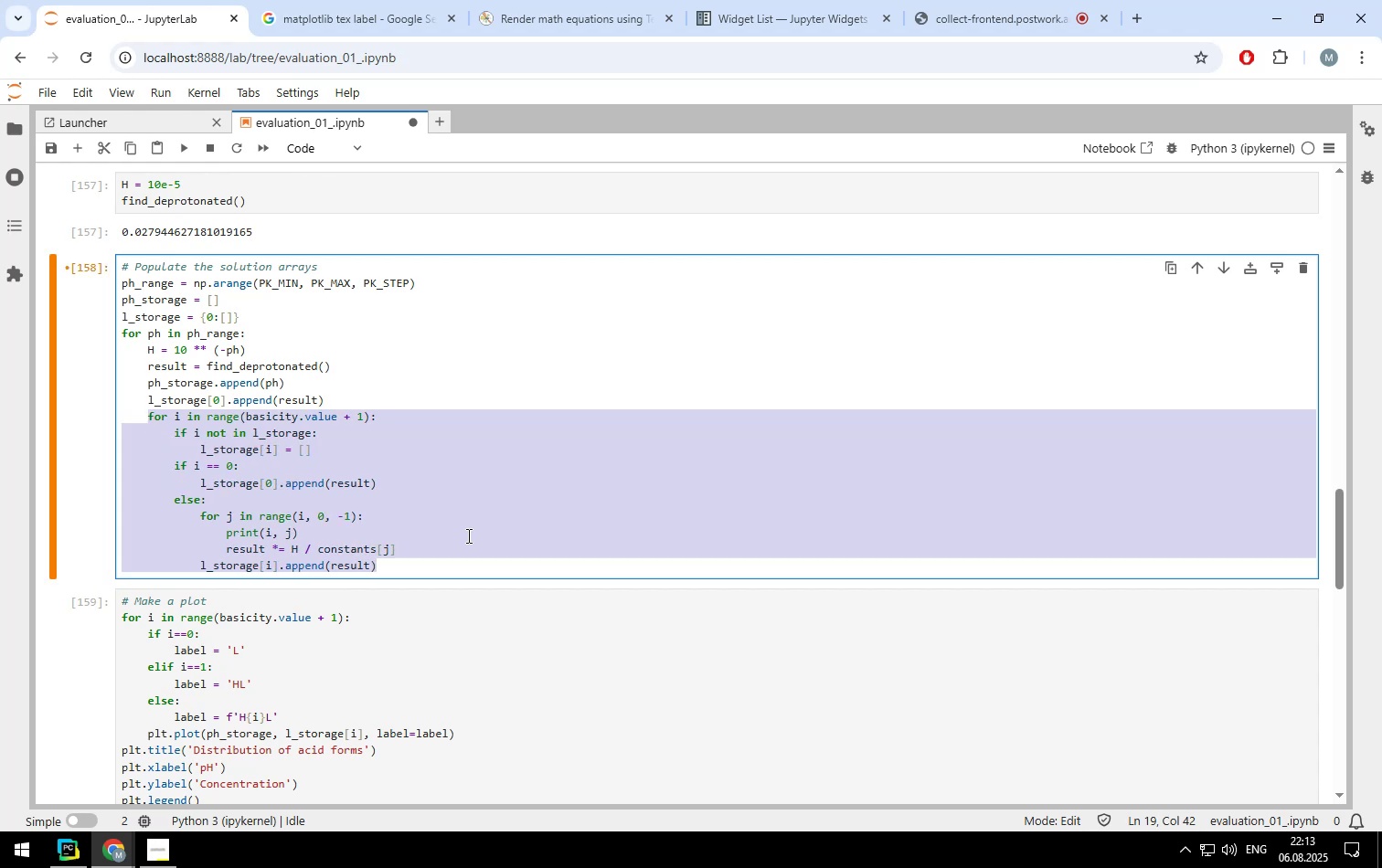 
key(Shift+ShiftLeft)
 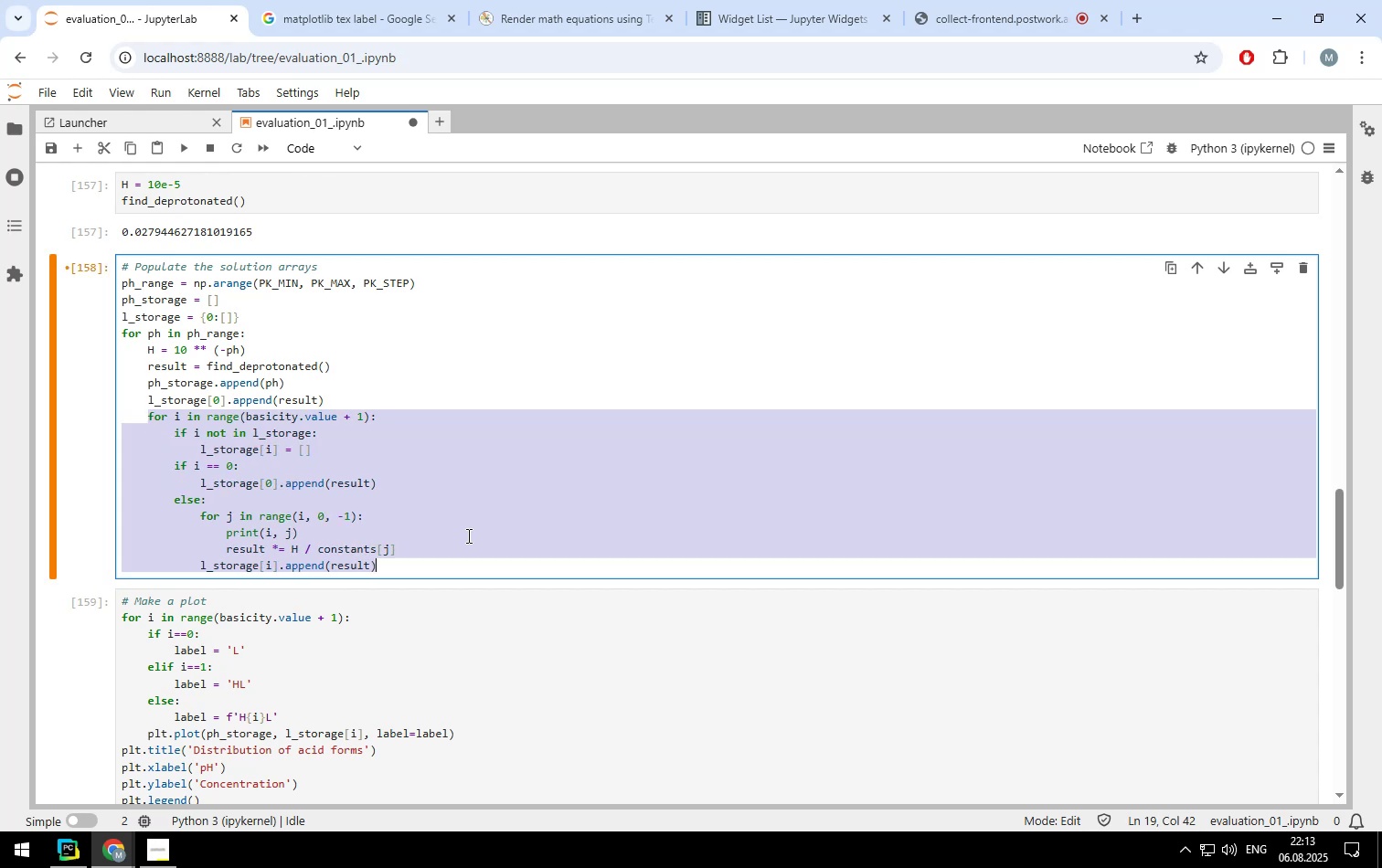 
key(Shift+Enter)
 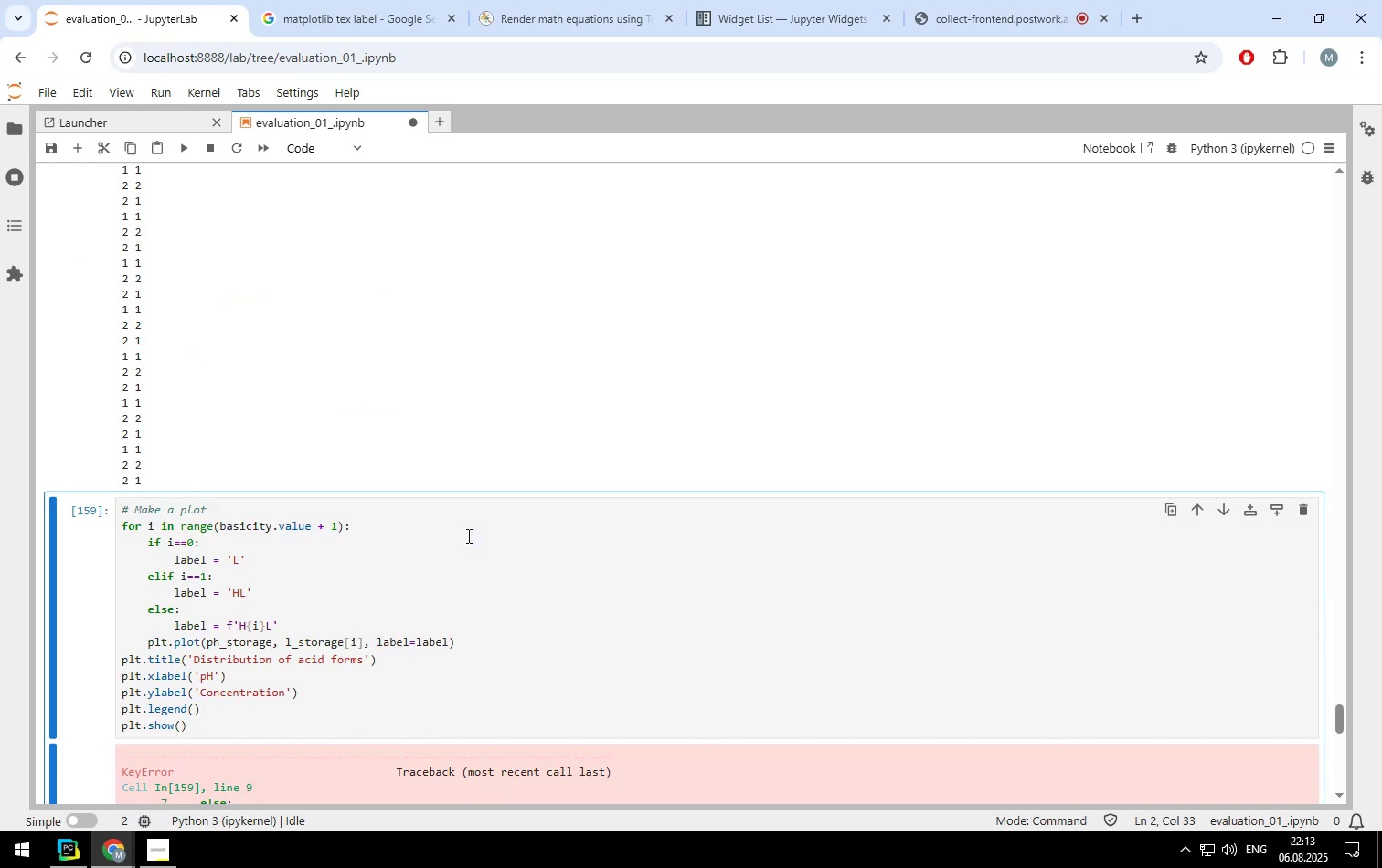 
key(Control+ControlLeft)
 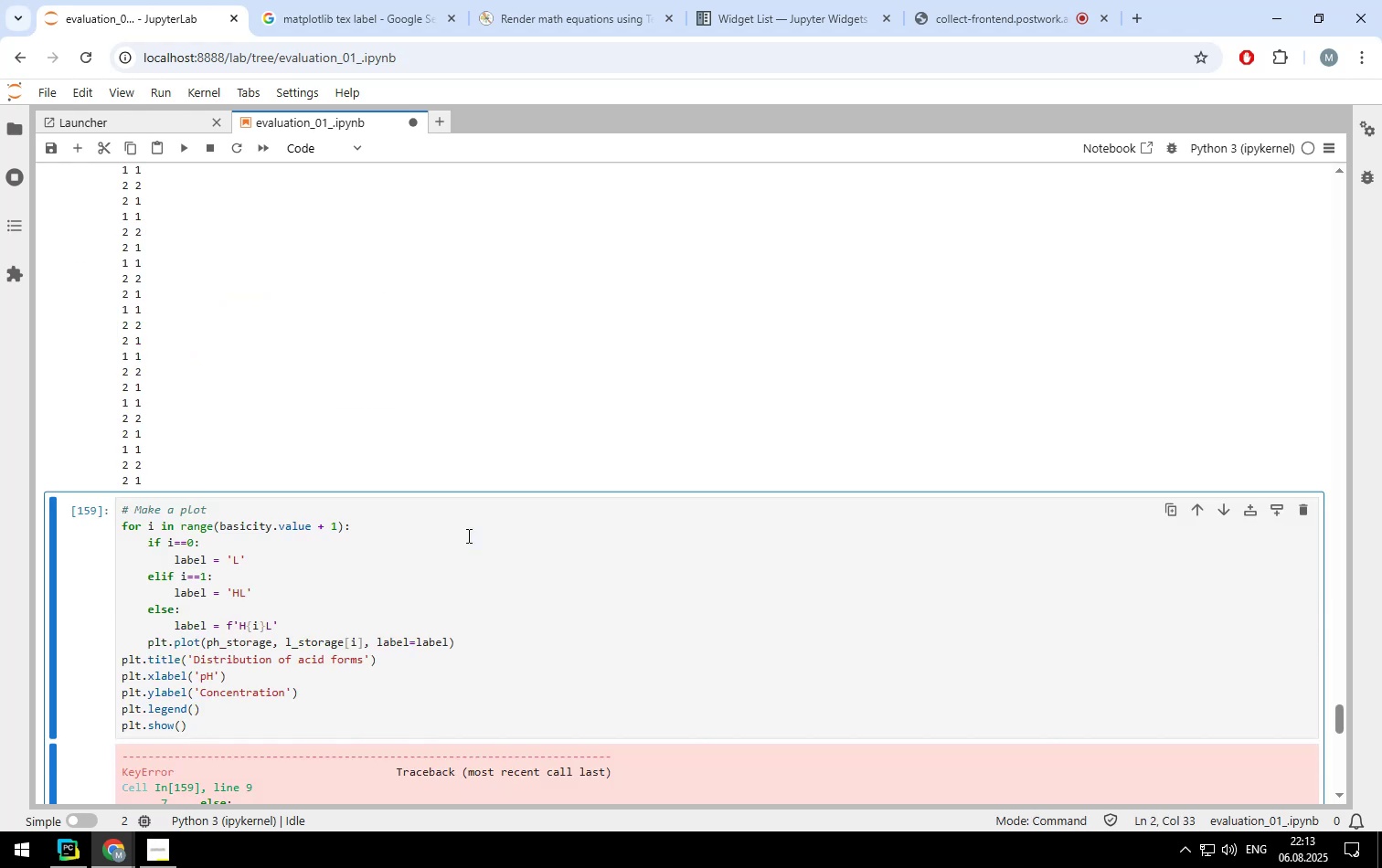 
key(Control+Enter)
 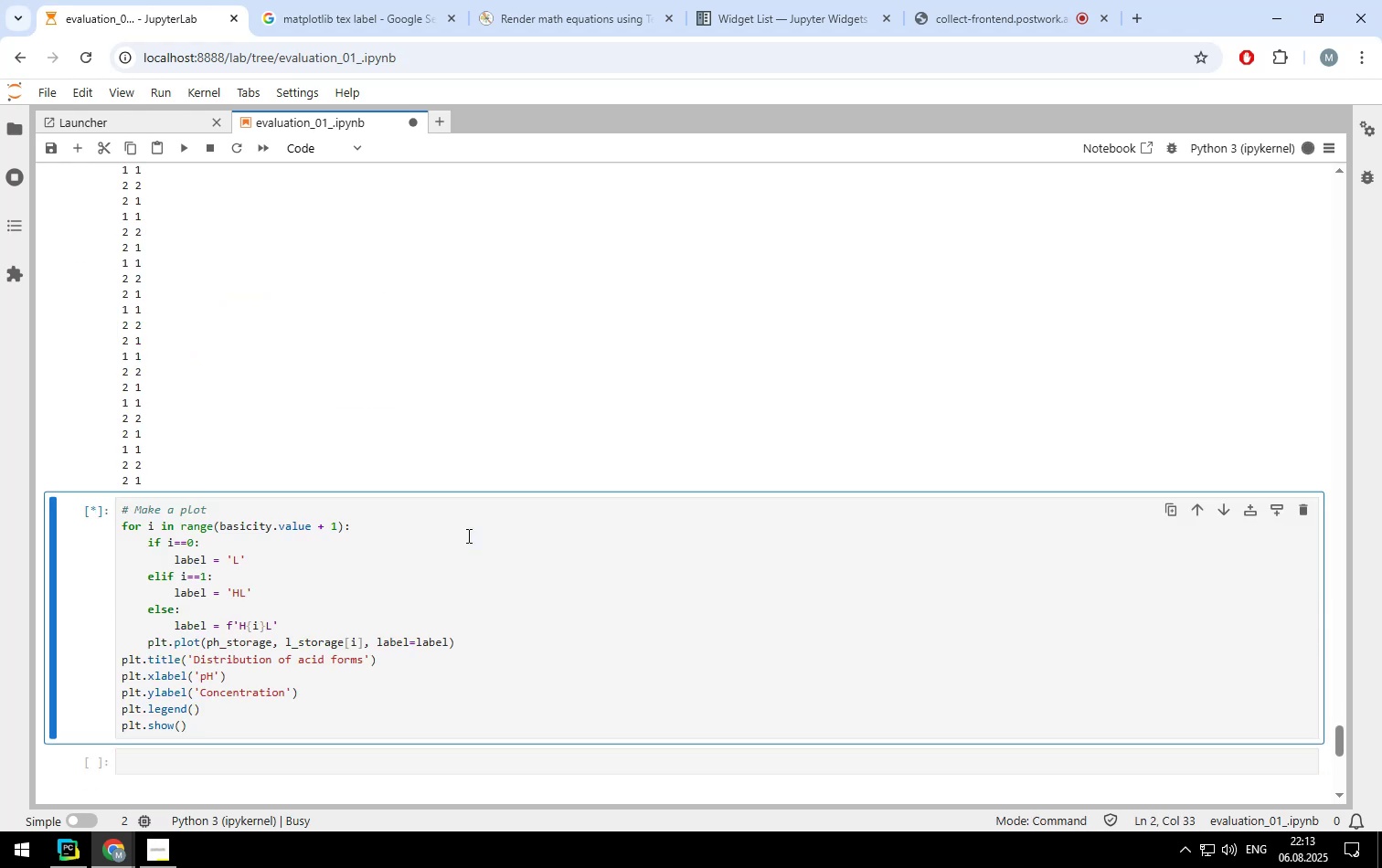 
scroll: coordinate [438, 526], scroll_direction: down, amount: 10.0
 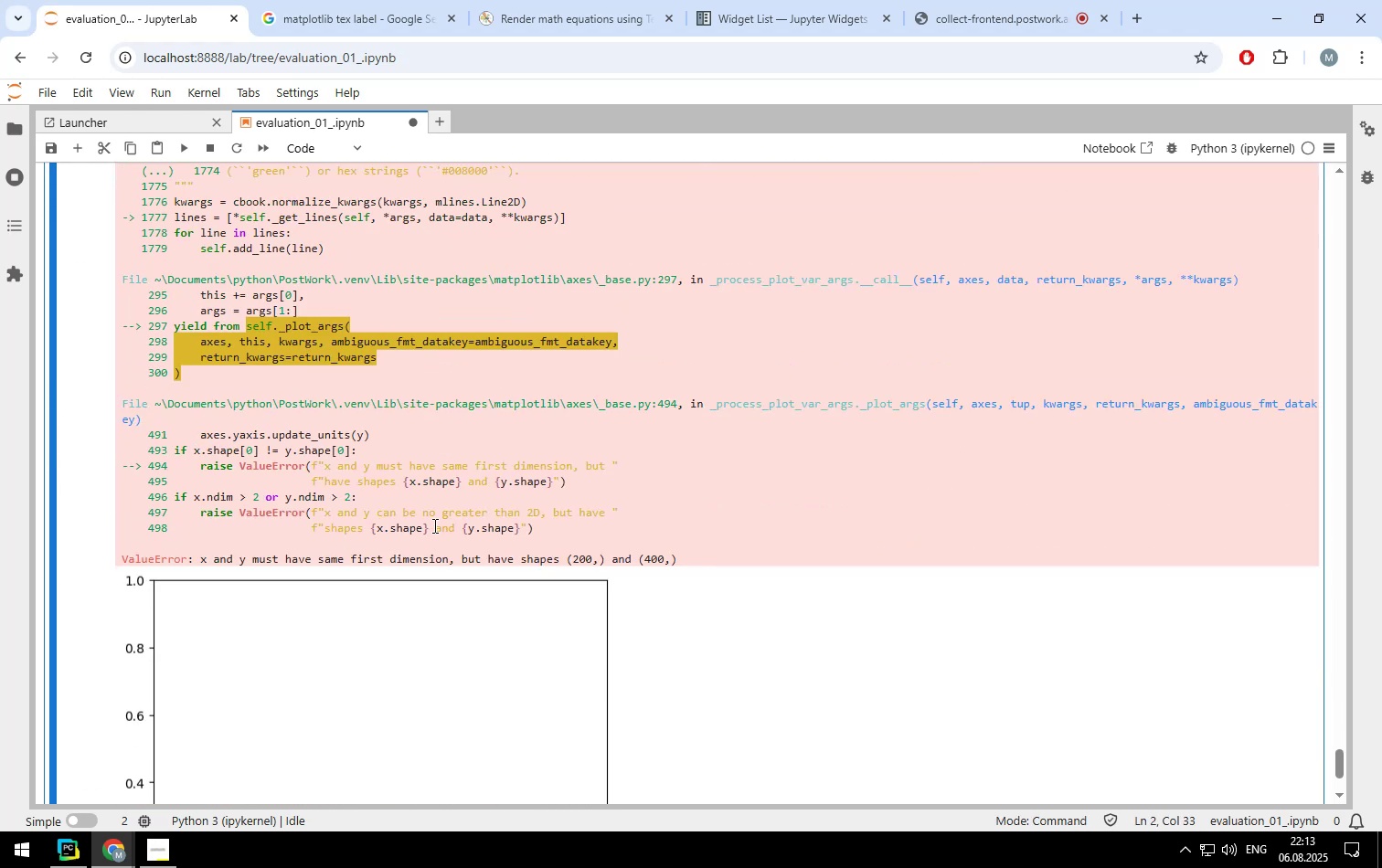 
scroll: coordinate [420, 512], scroll_direction: up, amount: 9.0
 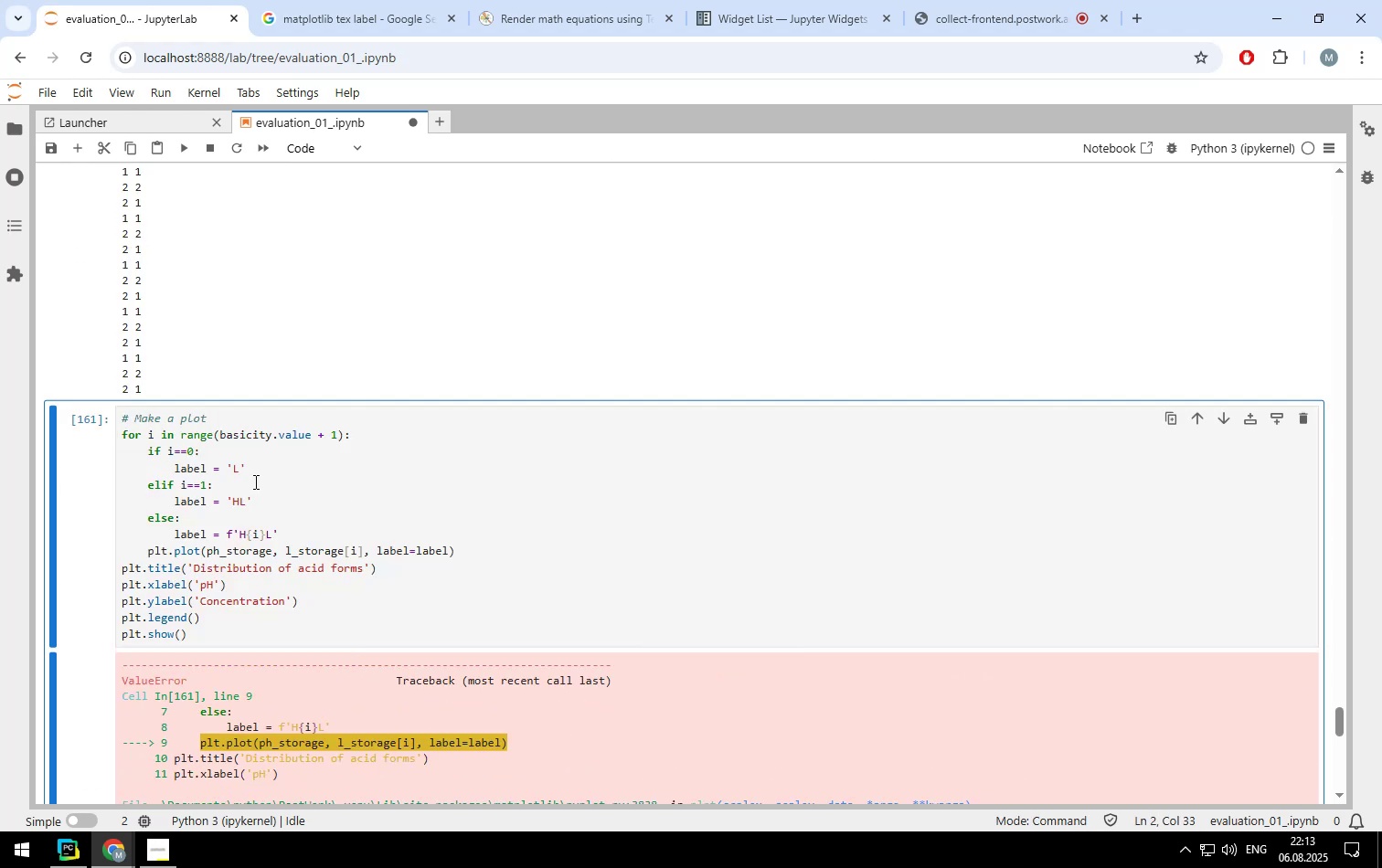 
left_click([254, 482])
 